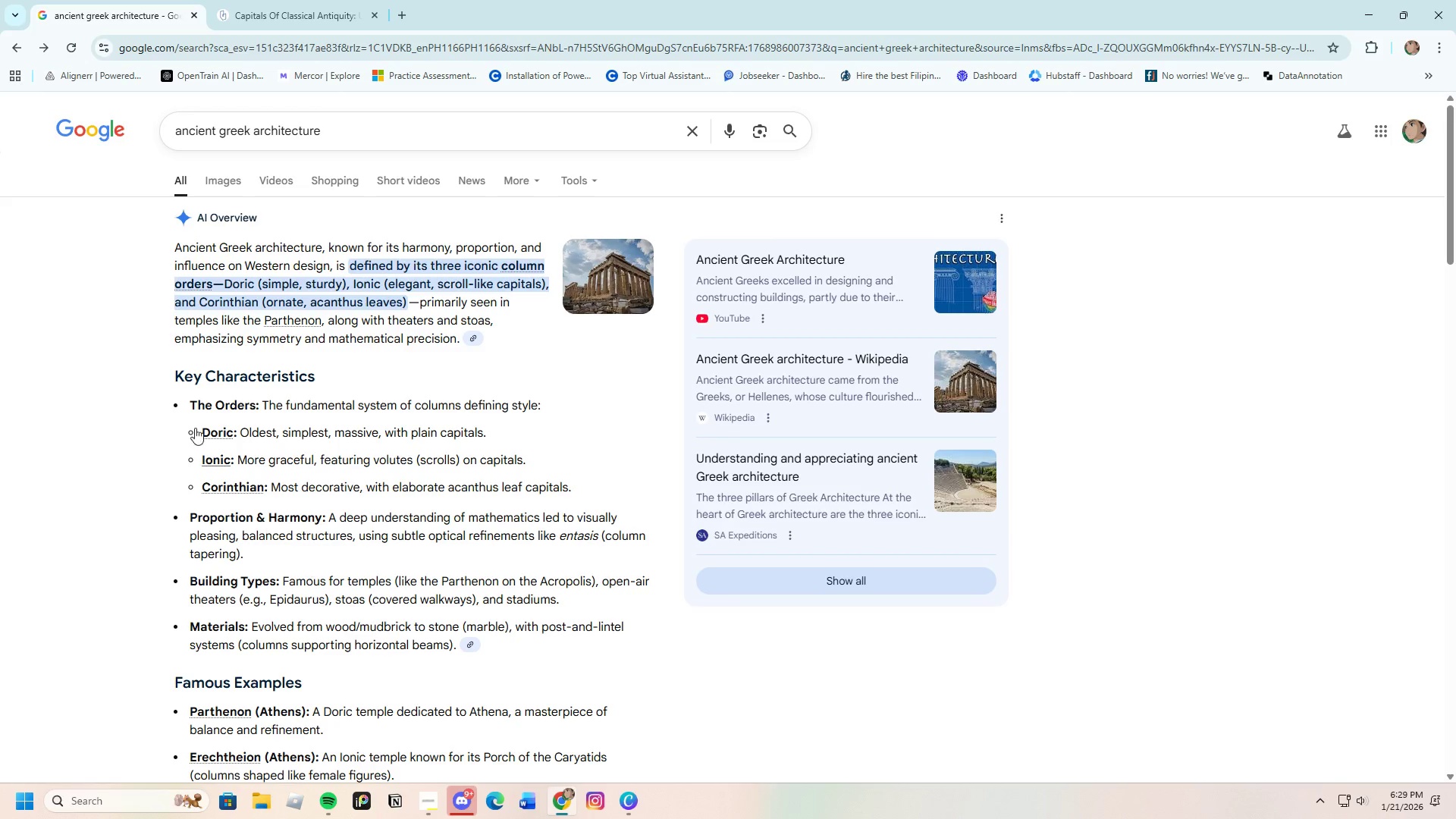 
left_click([310, 0])
 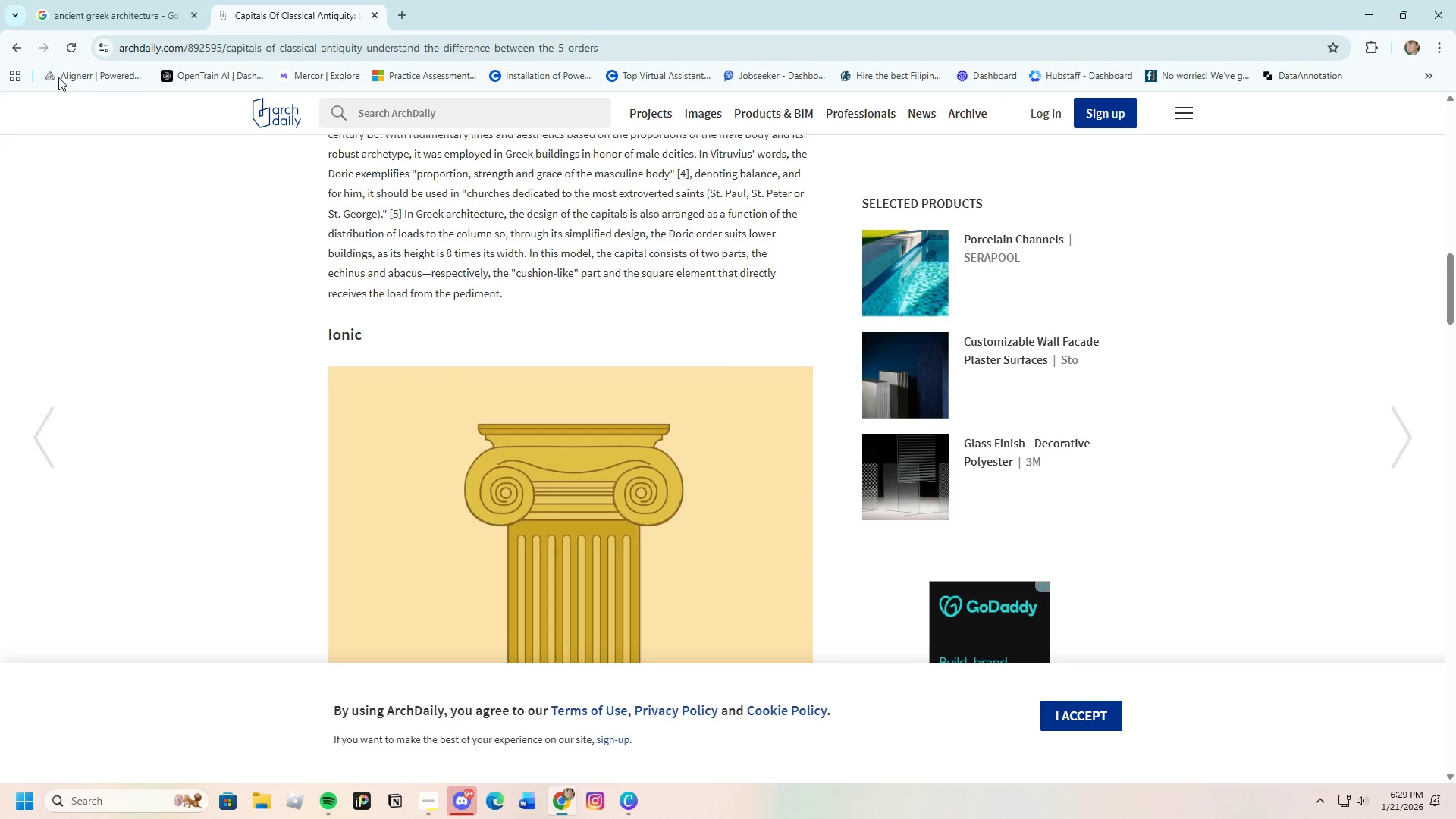 
left_click([15, 43])
 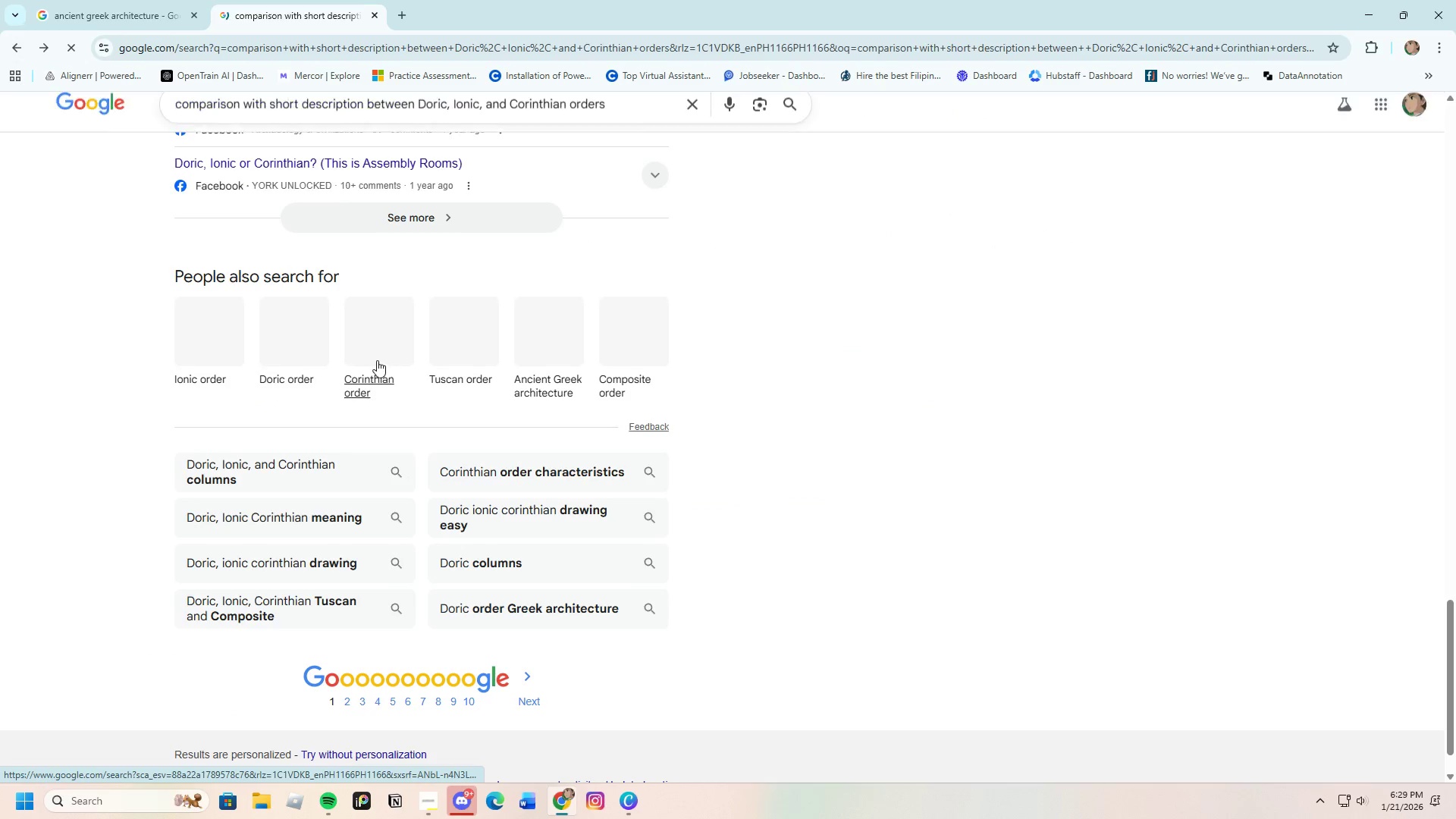 
scroll: coordinate [359, 410], scroll_direction: up, amount: 30.0
 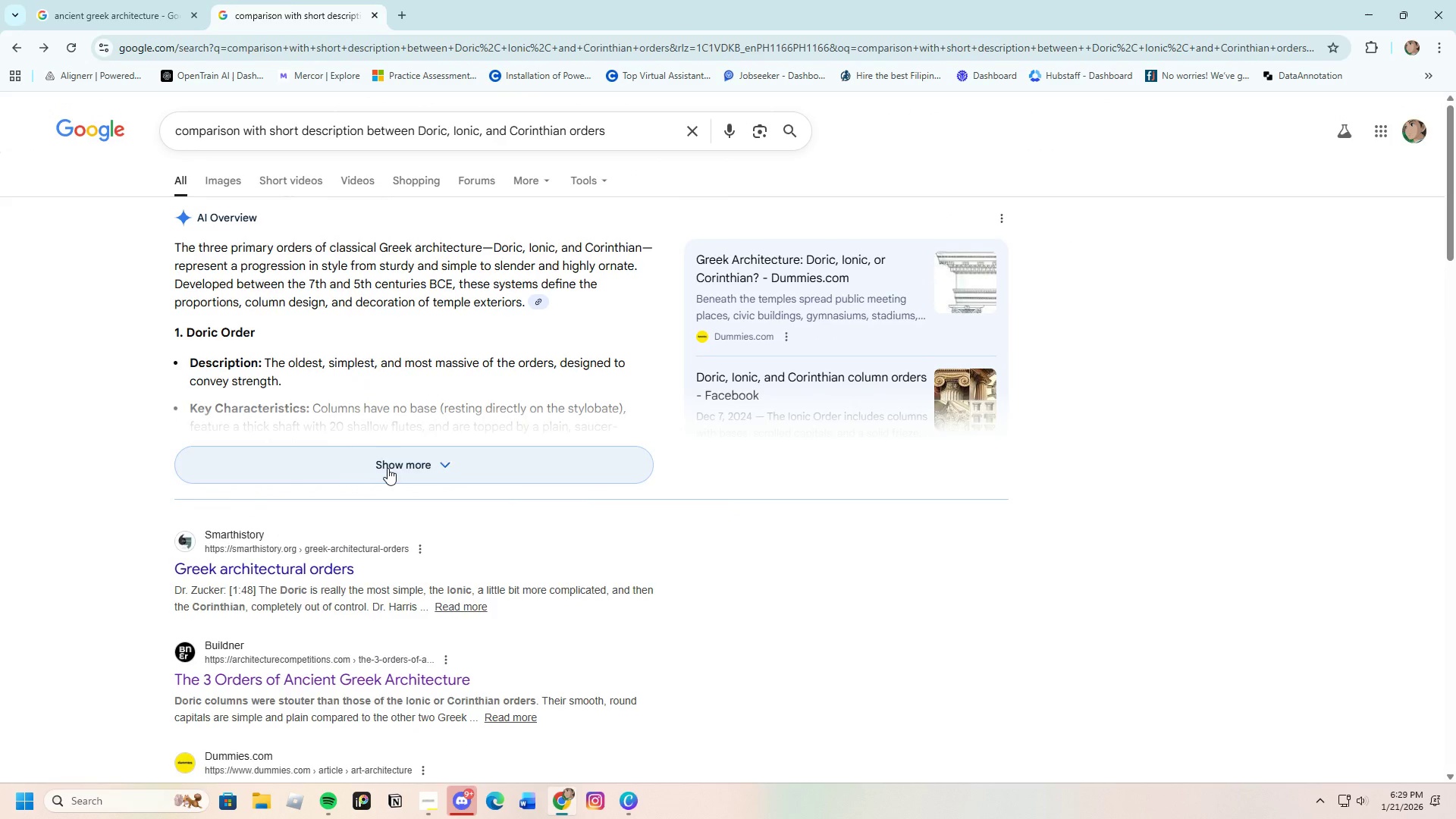 
left_click([388, 468])
 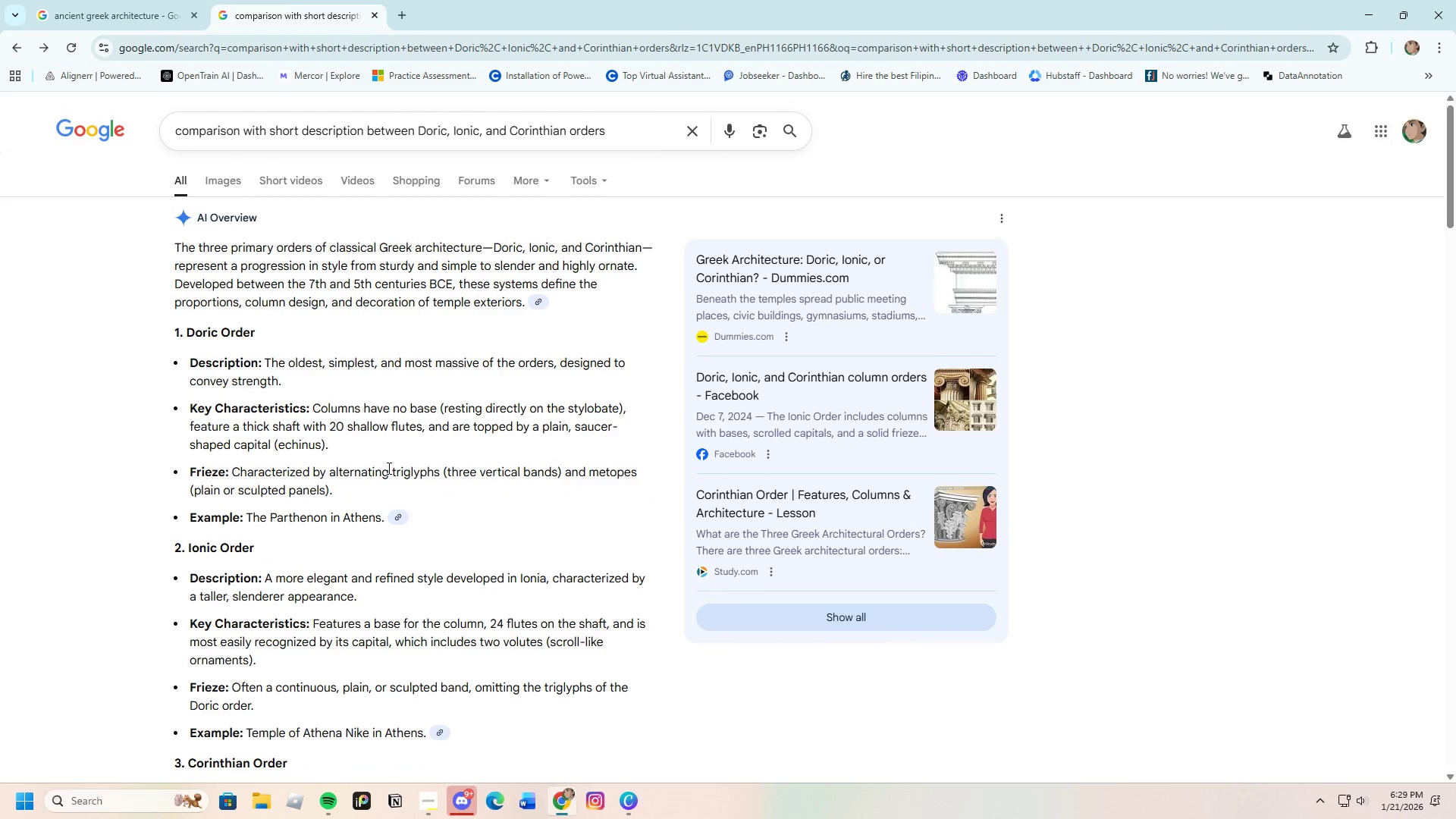 
scroll: coordinate [388, 468], scroll_direction: down, amount: 2.0
 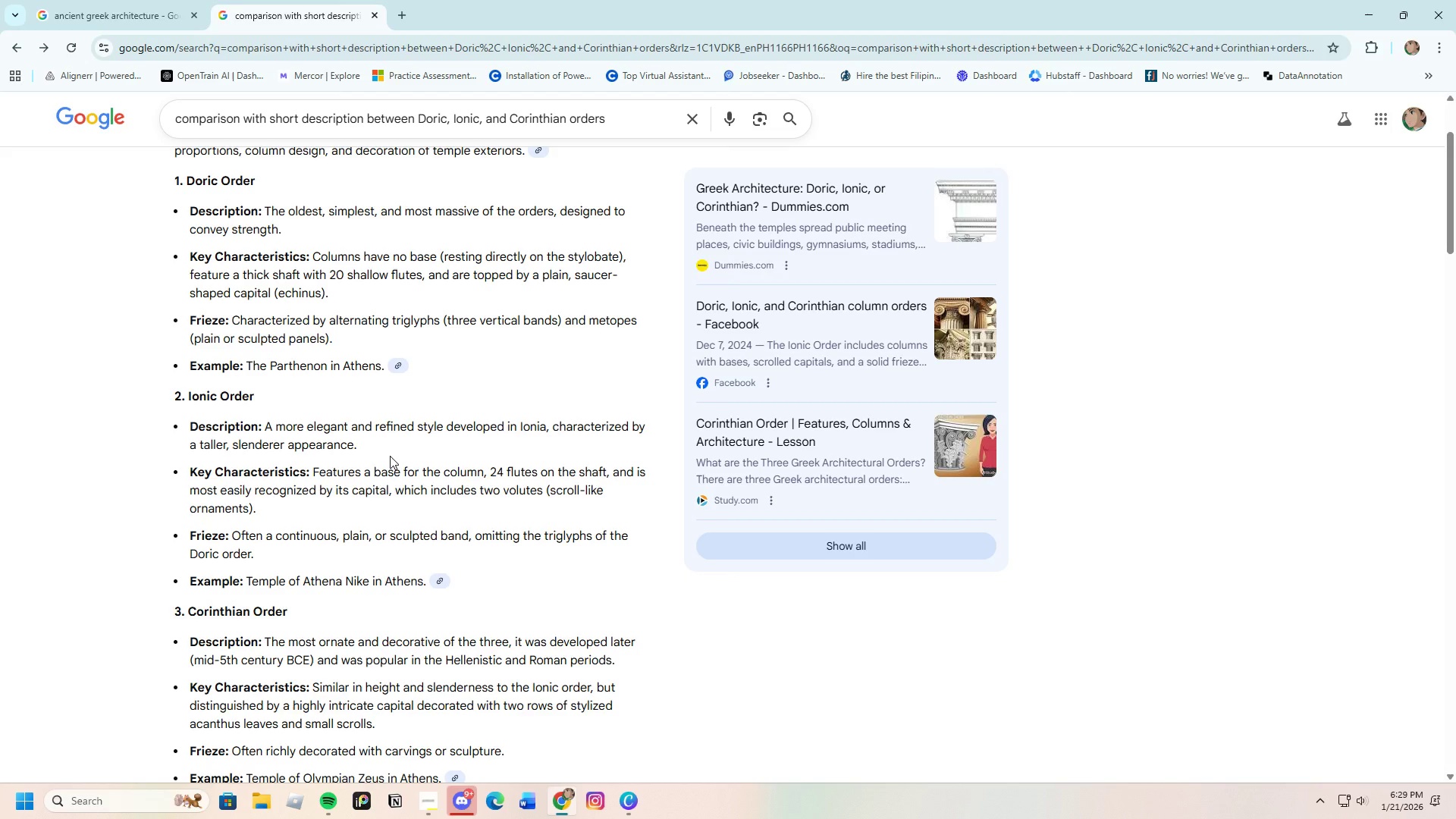 
wait(8.87)
 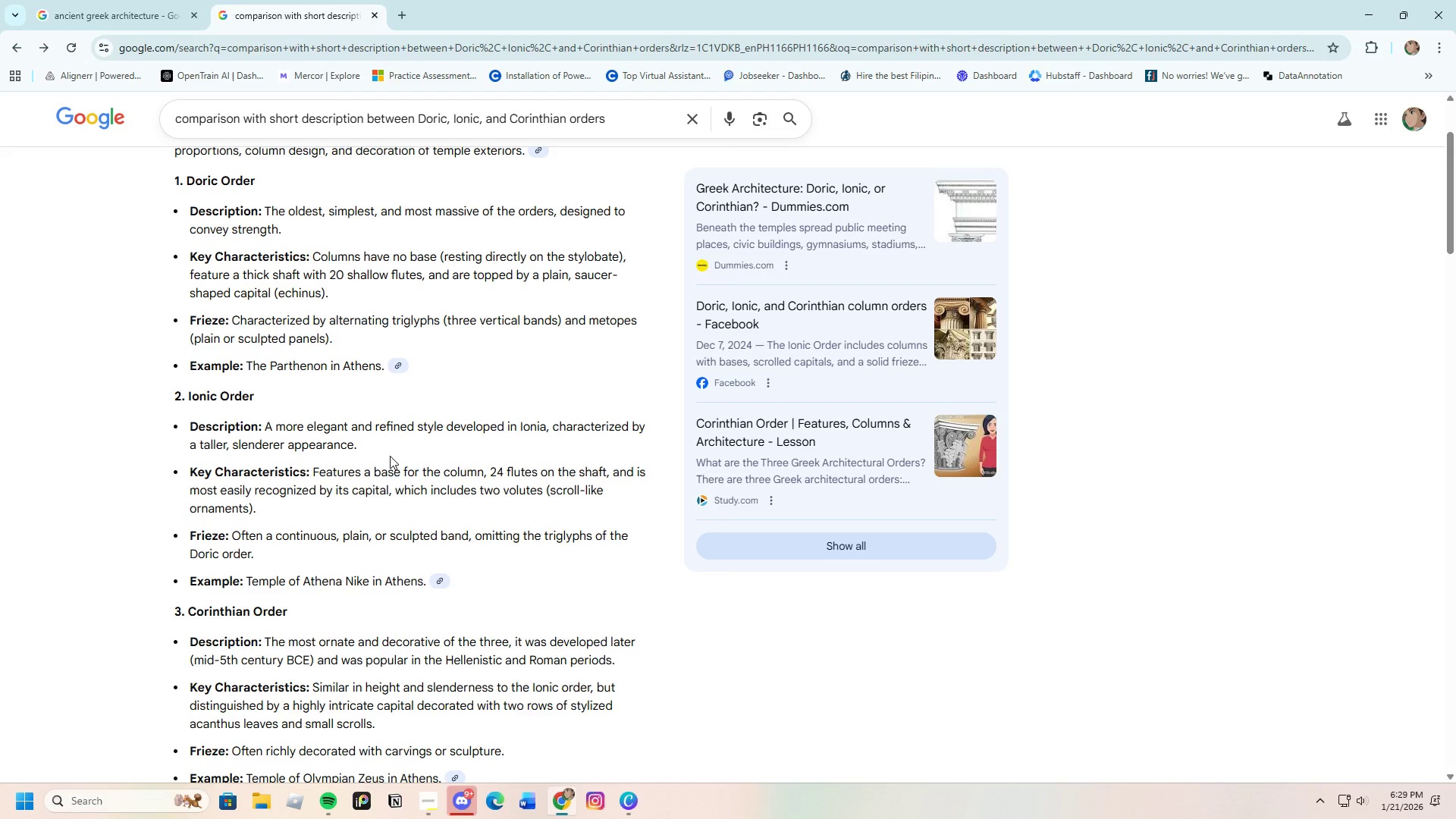 
scroll: coordinate [379, 541], scroll_direction: down, amount: 3.0
 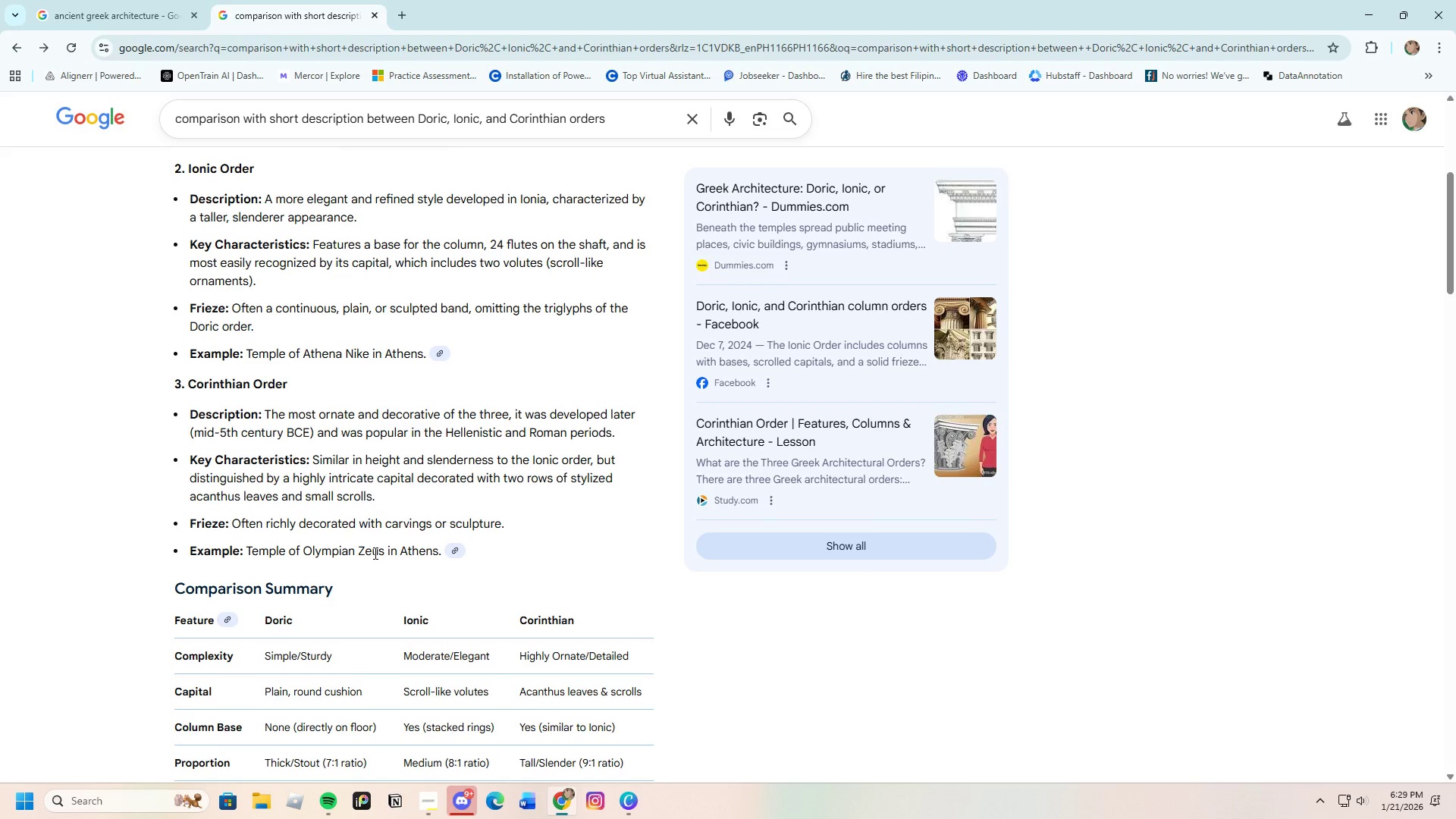 
scroll: coordinate [372, 548], scroll_direction: up, amount: 5.0
 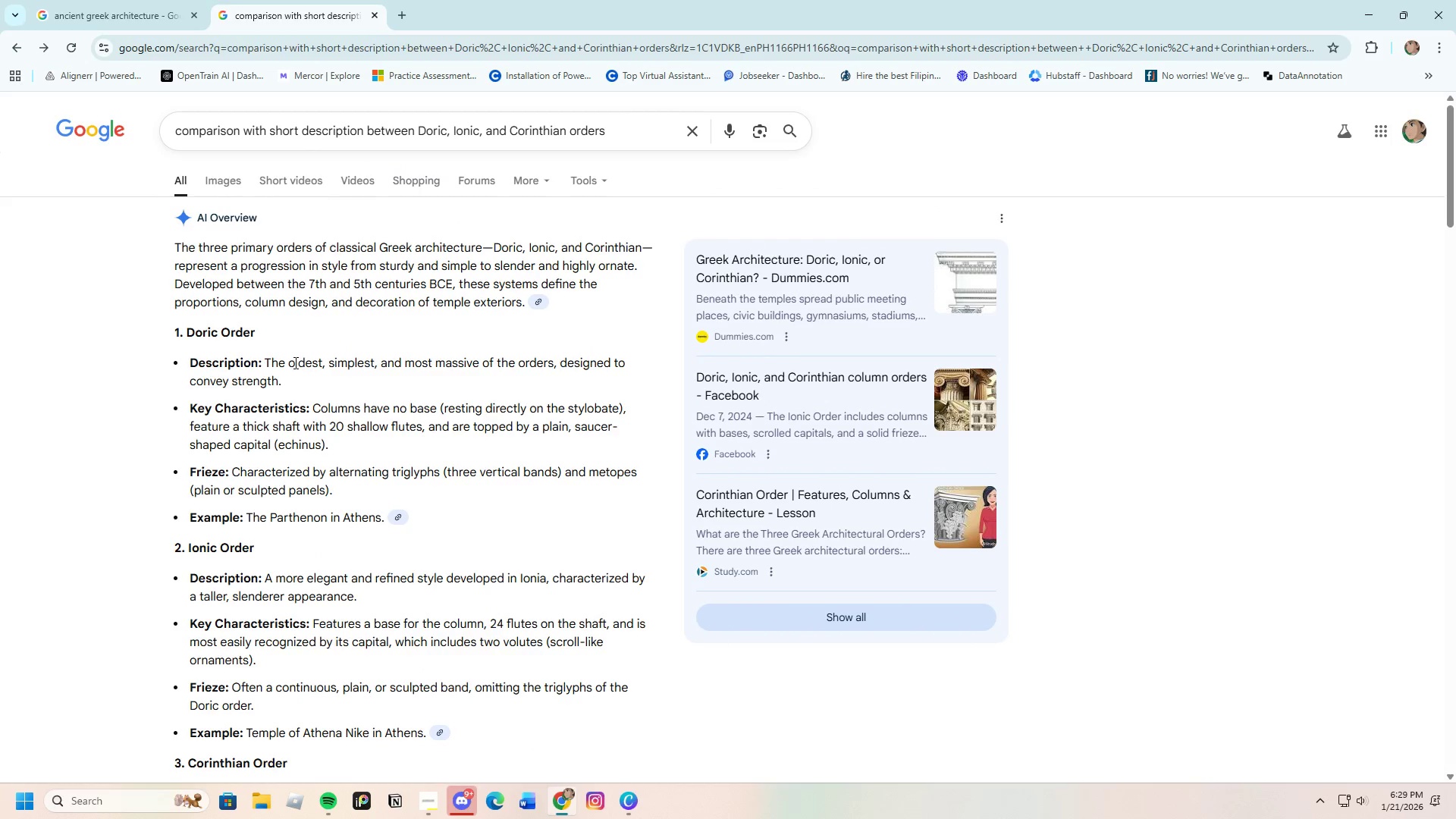 
wait(7.74)
 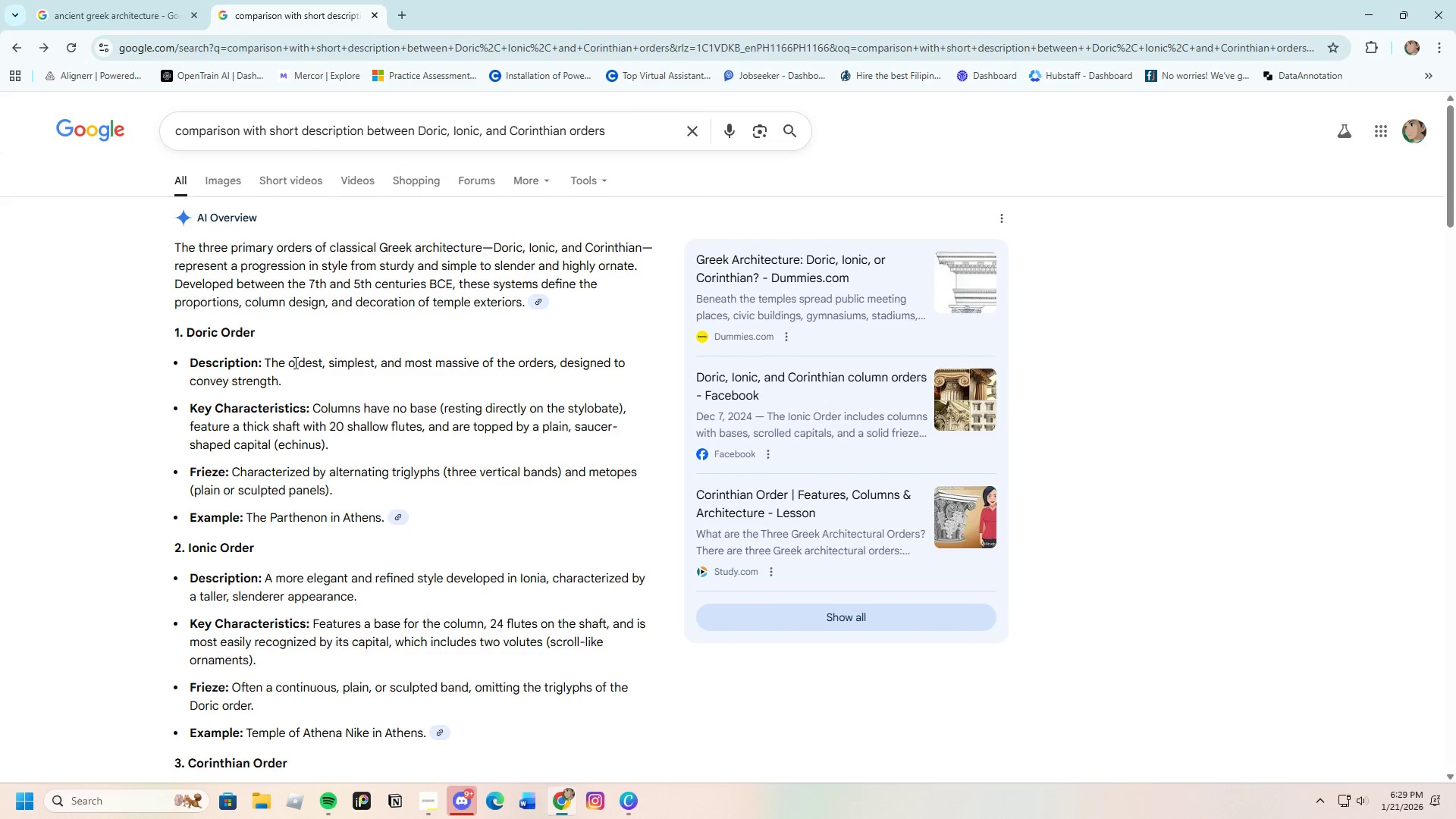 
left_click_drag(start_coordinate=[288, 365], to_coordinate=[554, 366])
 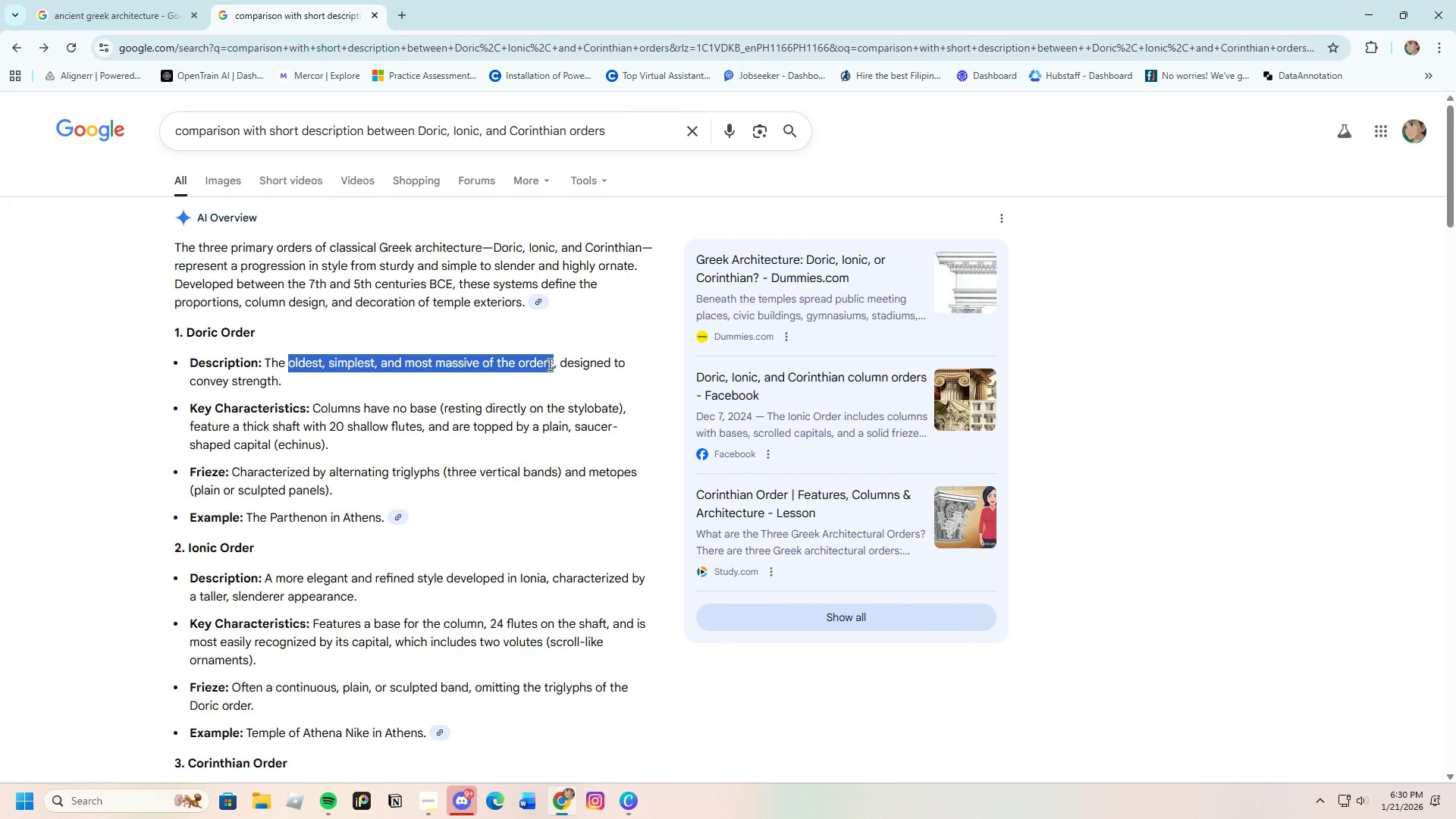 
right_click([548, 364])
 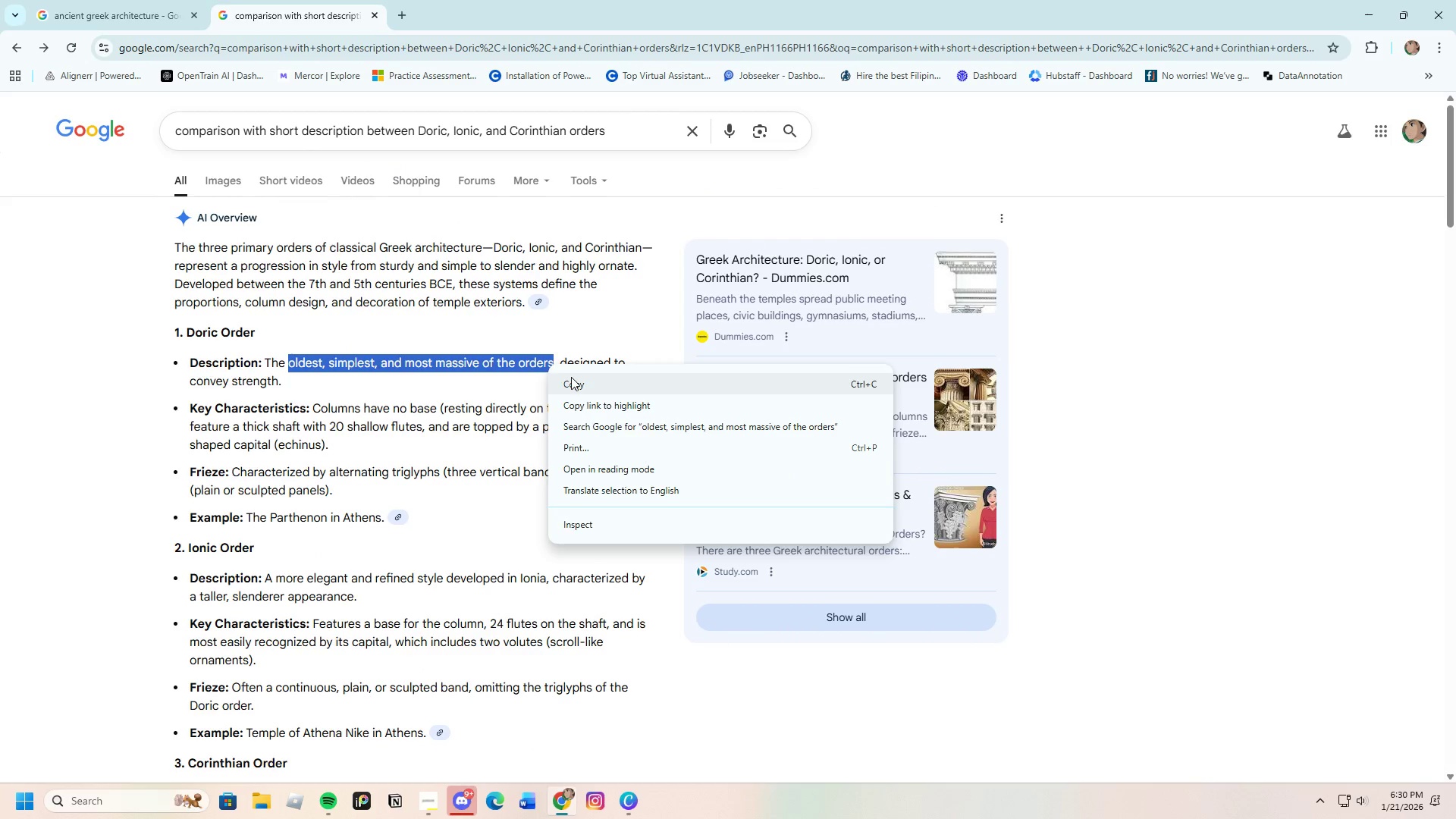 
left_click([571, 377])
 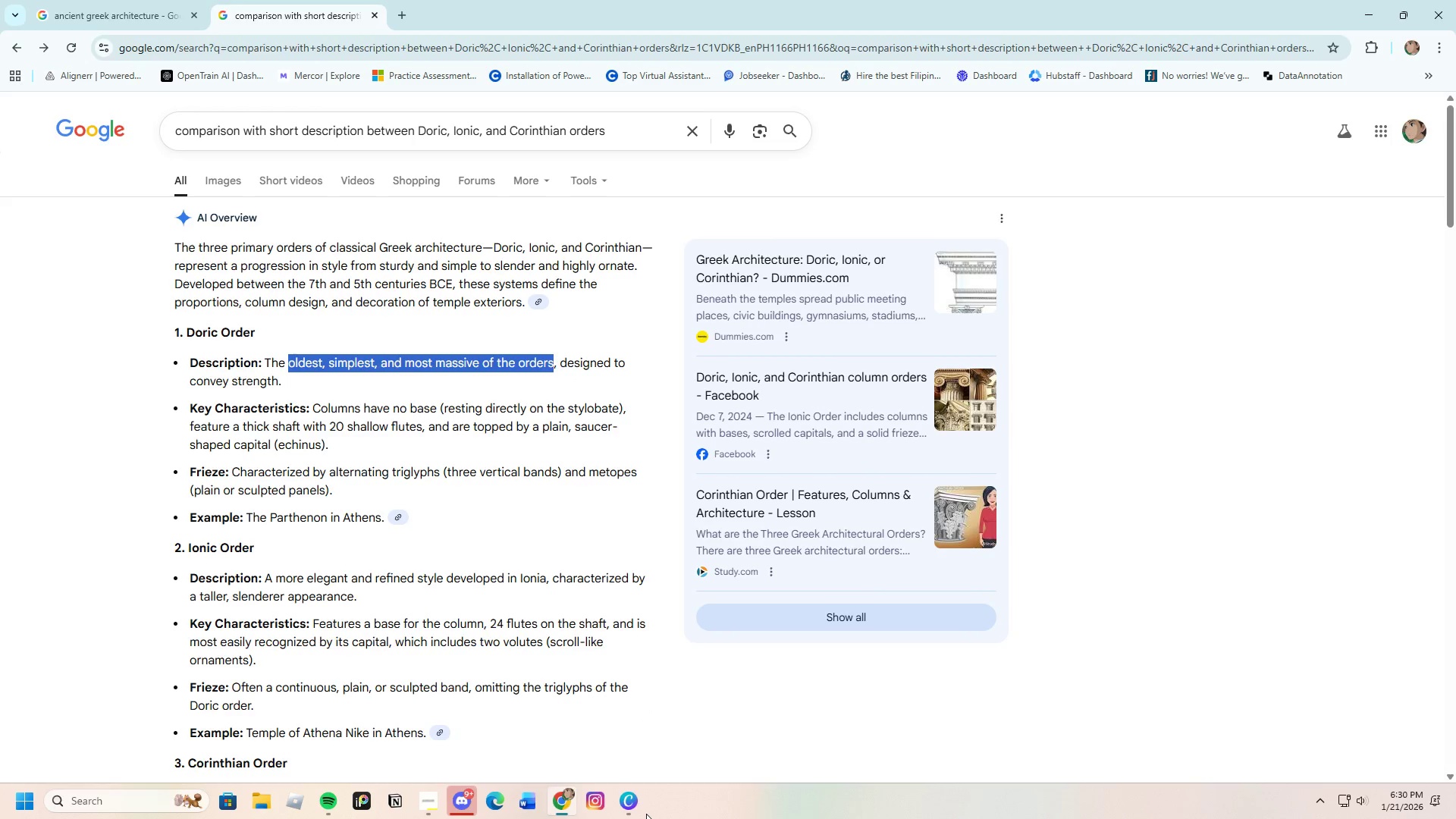 
left_click([635, 808])
 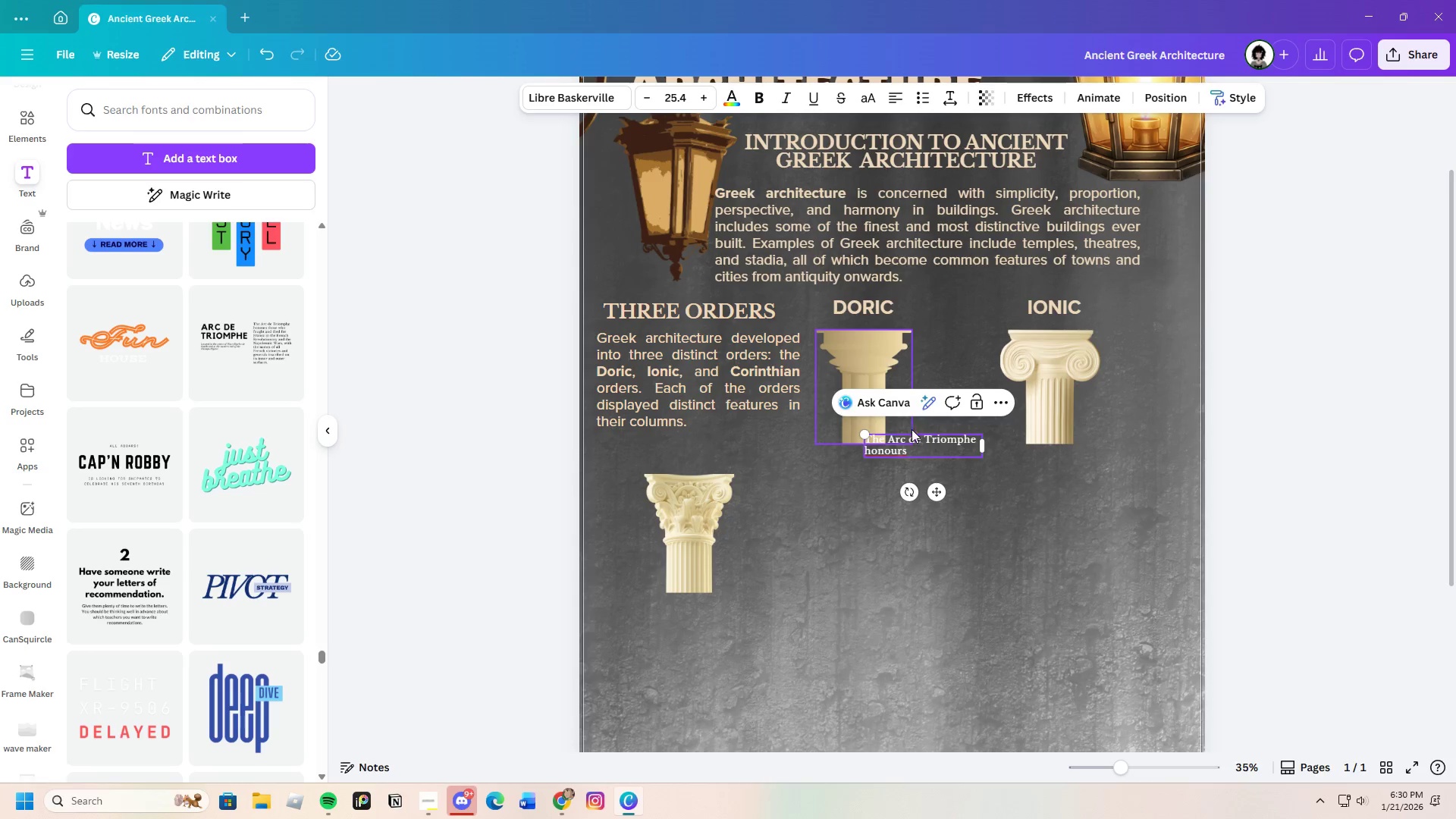 
left_click([934, 451])
 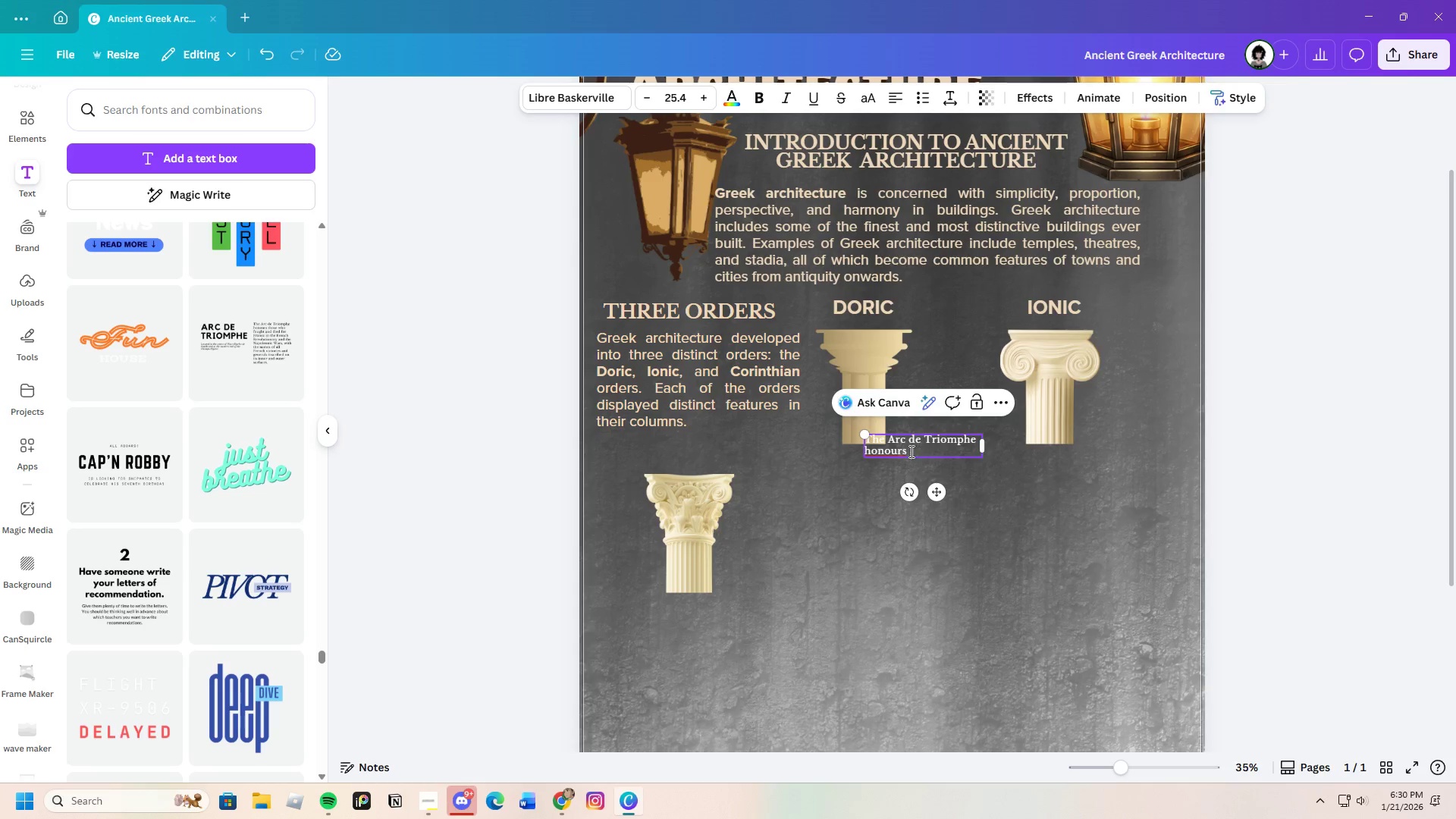 
left_click_drag(start_coordinate=[907, 450], to_coordinate=[865, 438])
 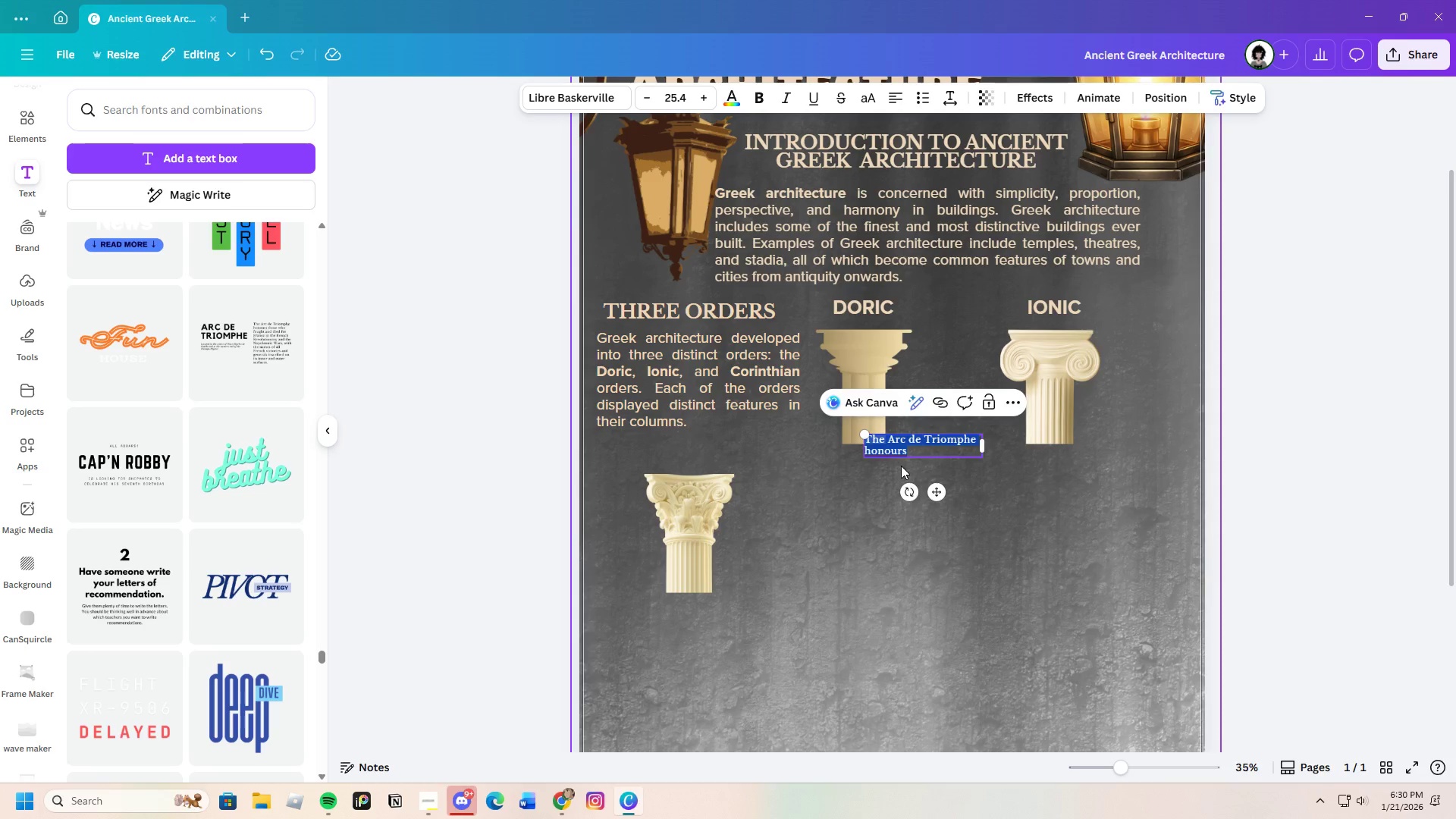 
key(Backspace)
 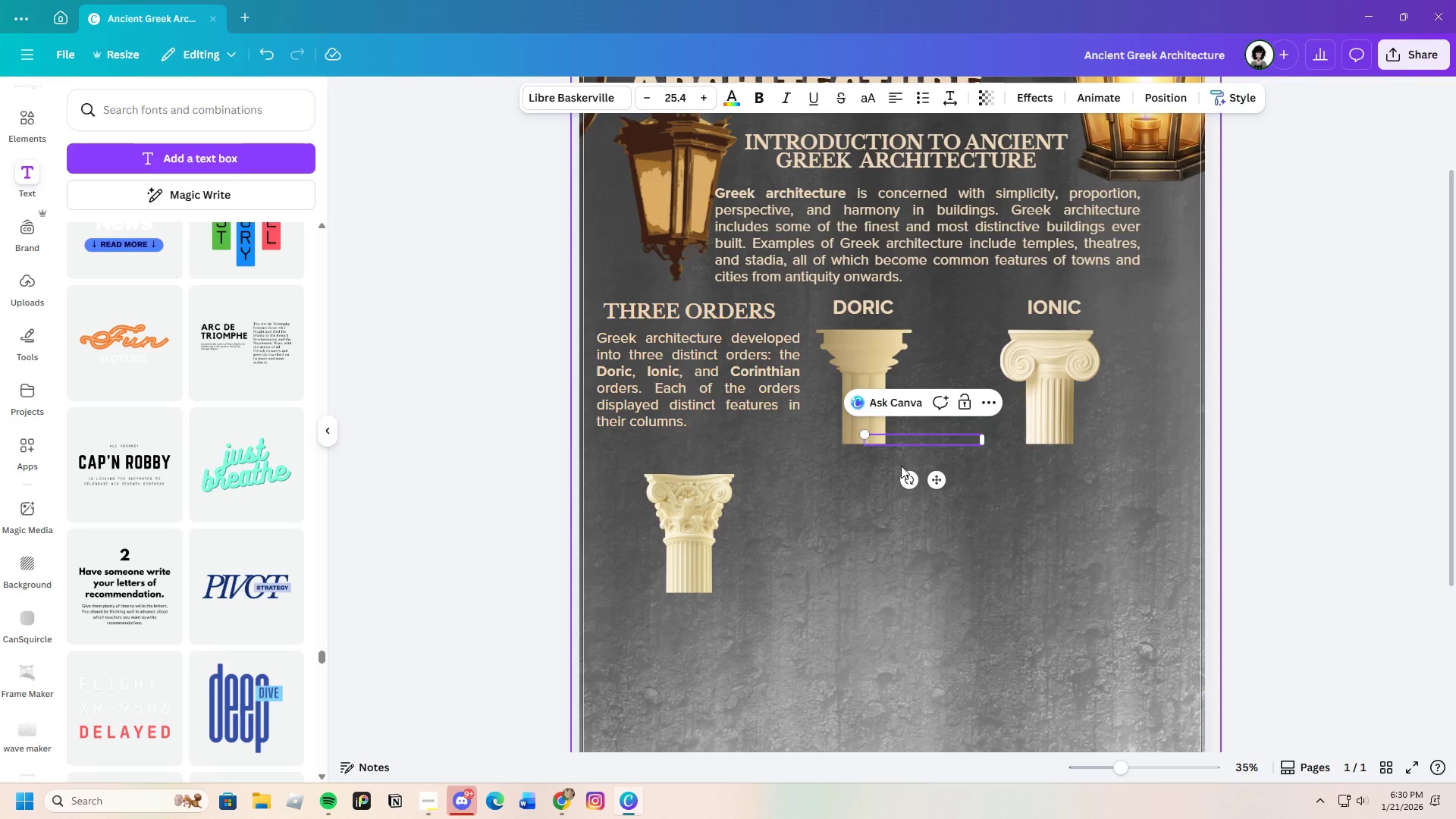 
key(Control+V)
 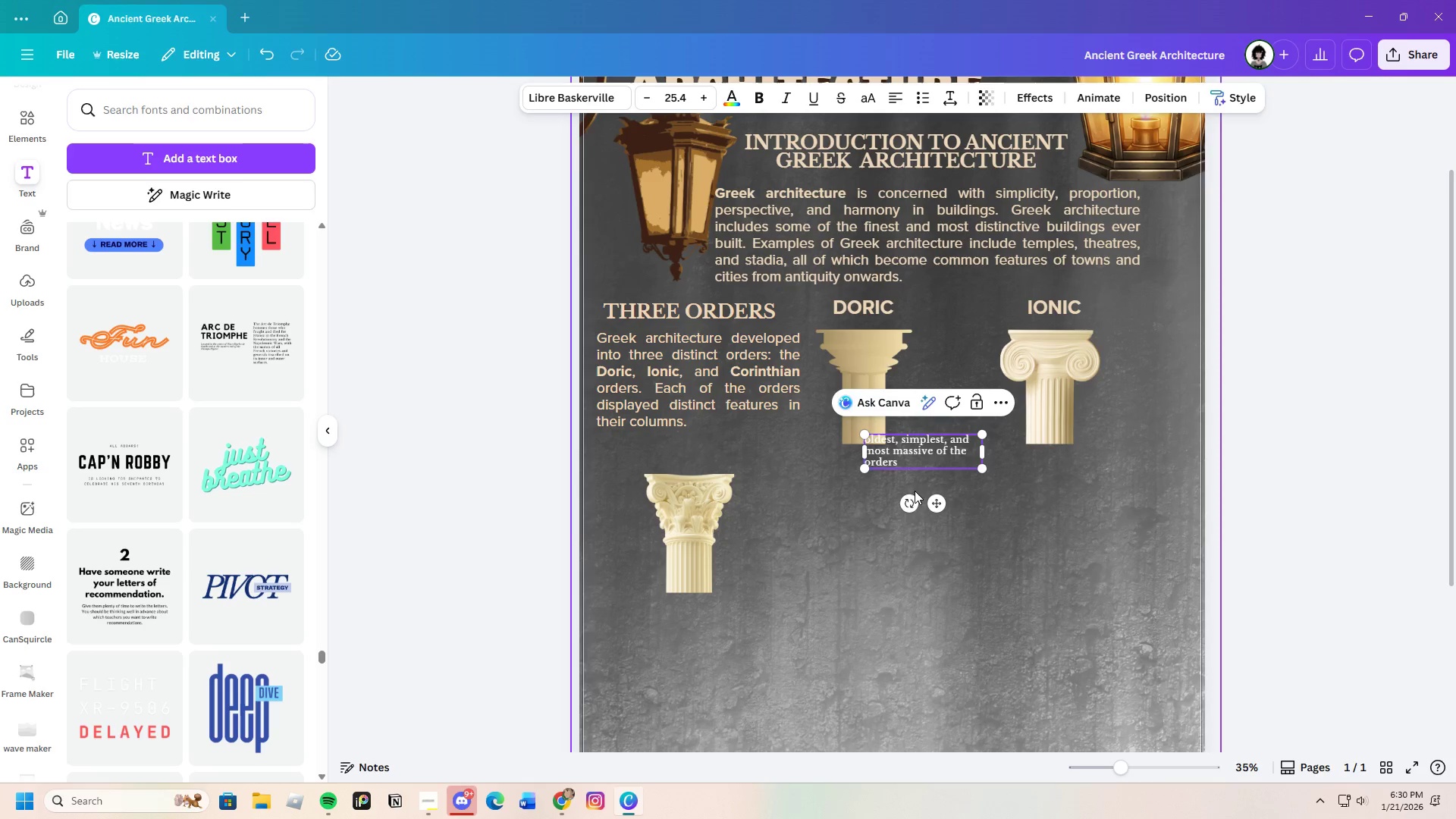 
left_click([961, 504])
 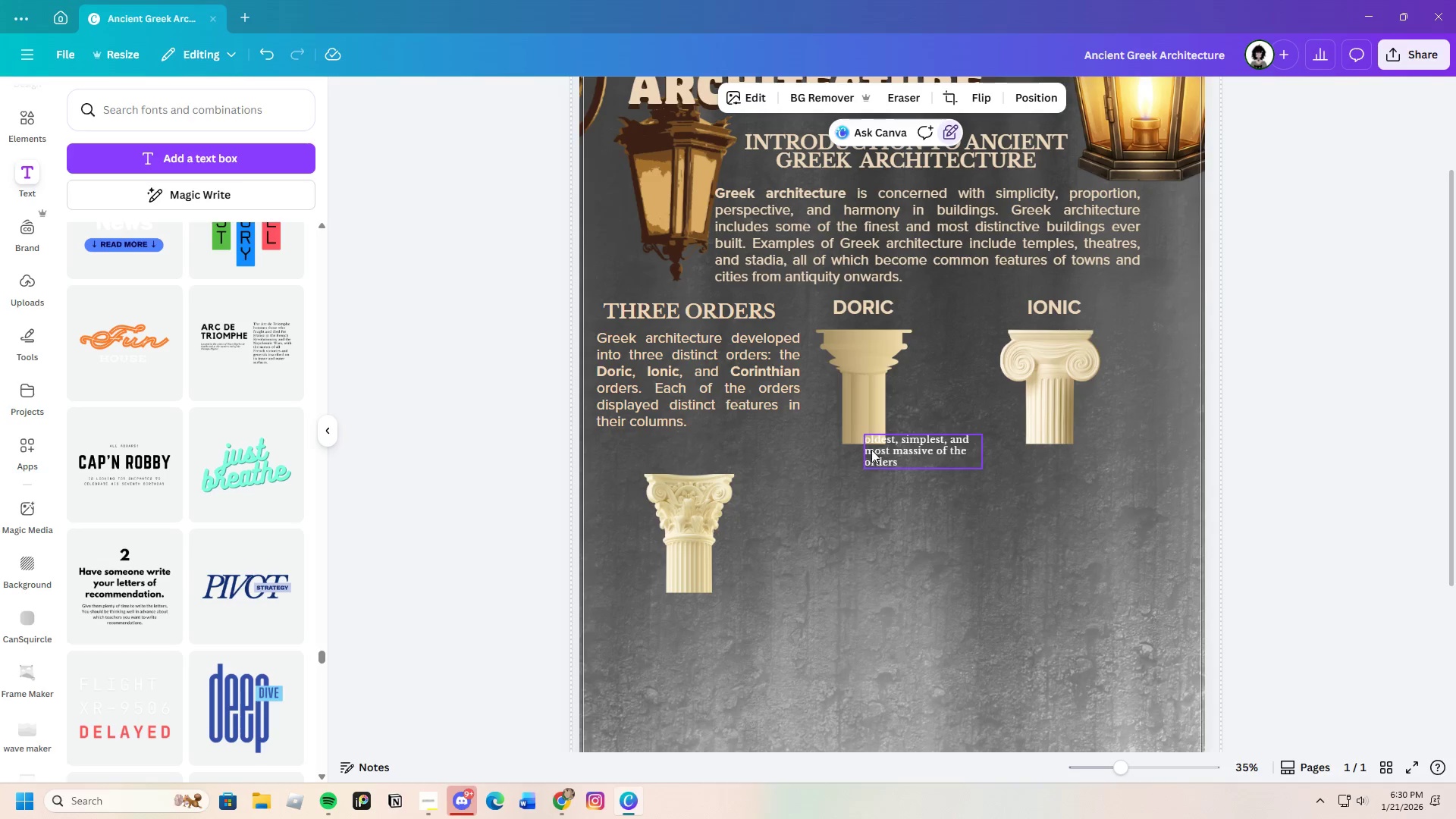 
double_click([868, 441])
 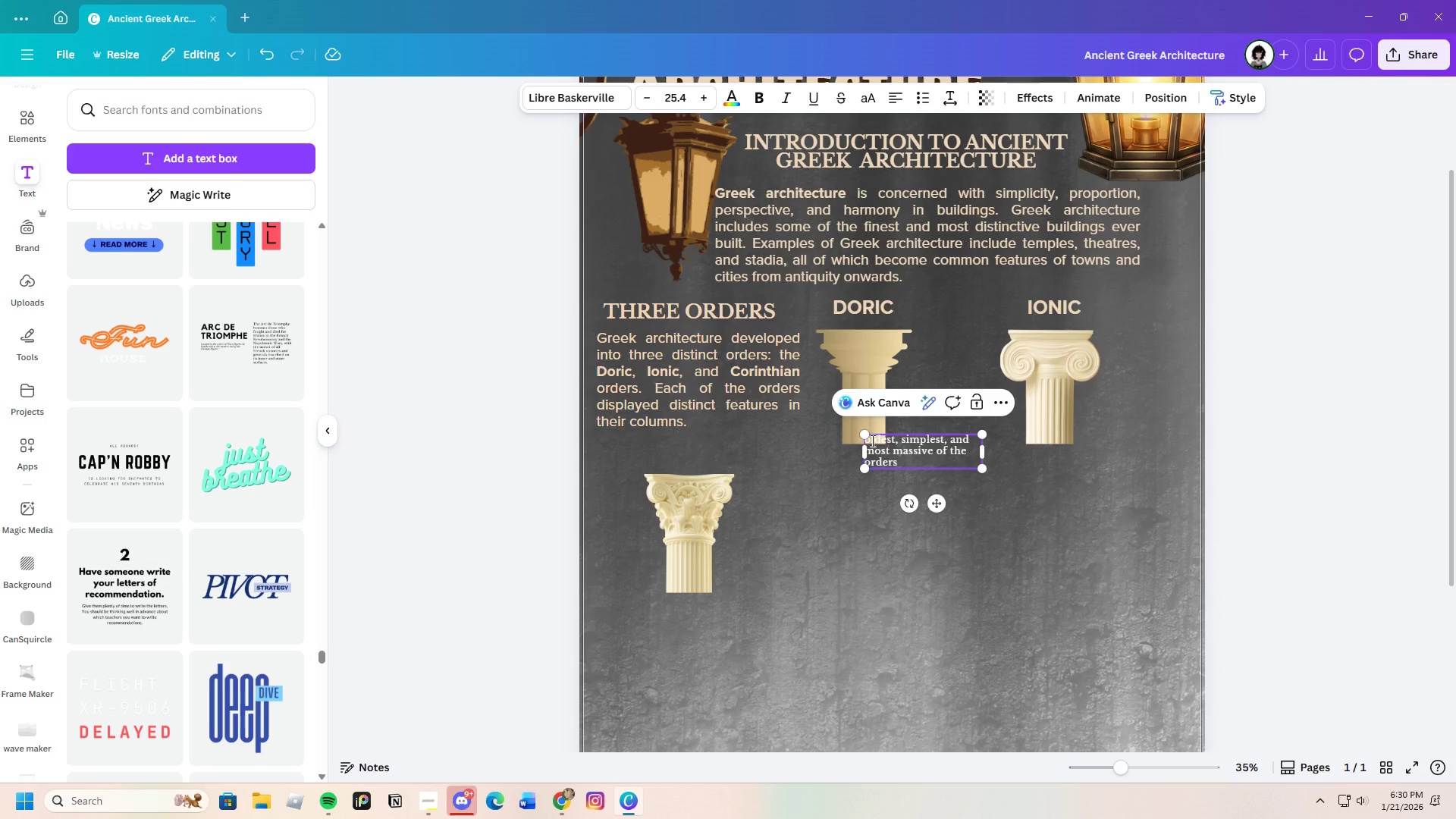 
left_click([871, 441])
 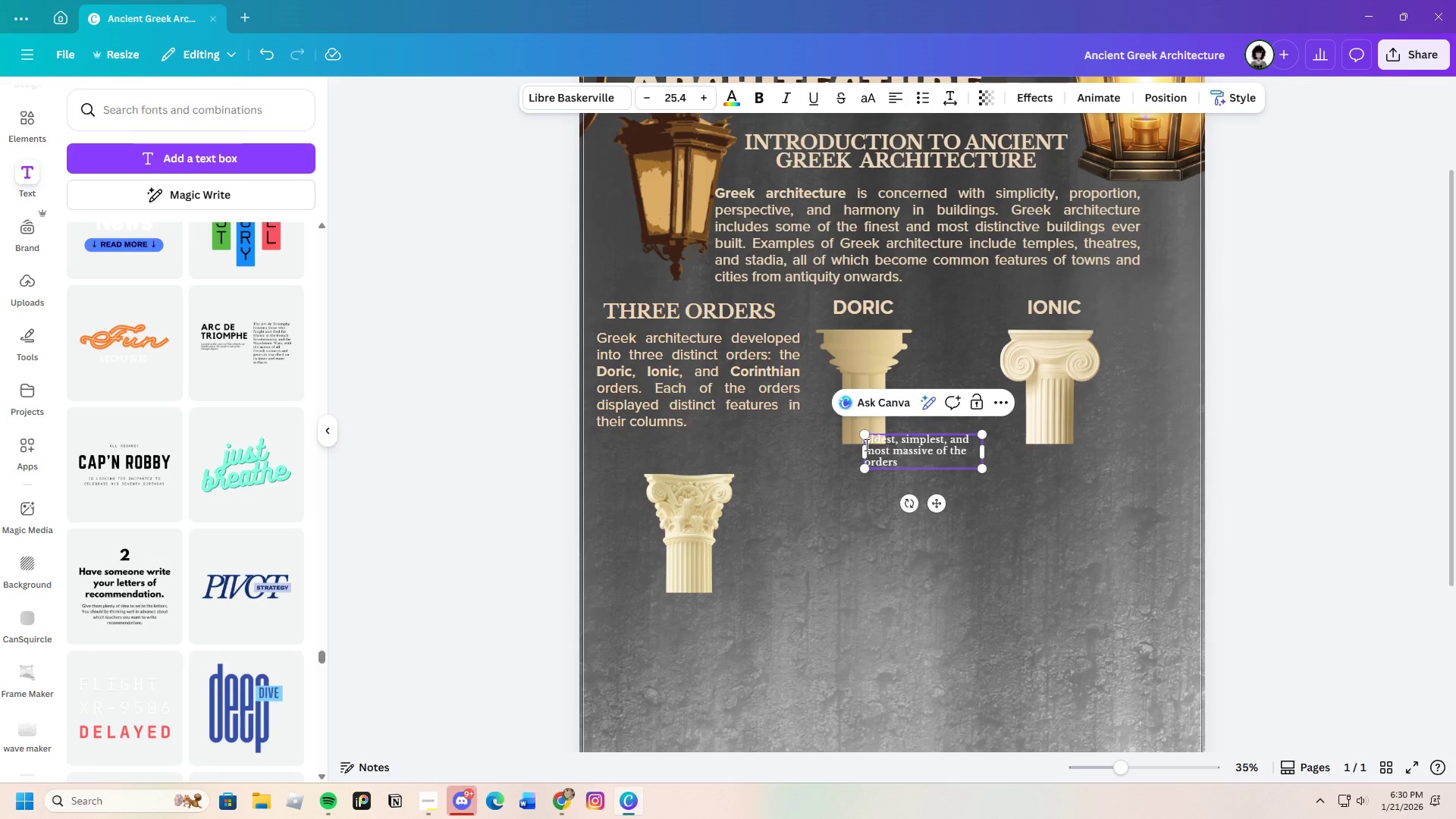 
key(Backspace)
 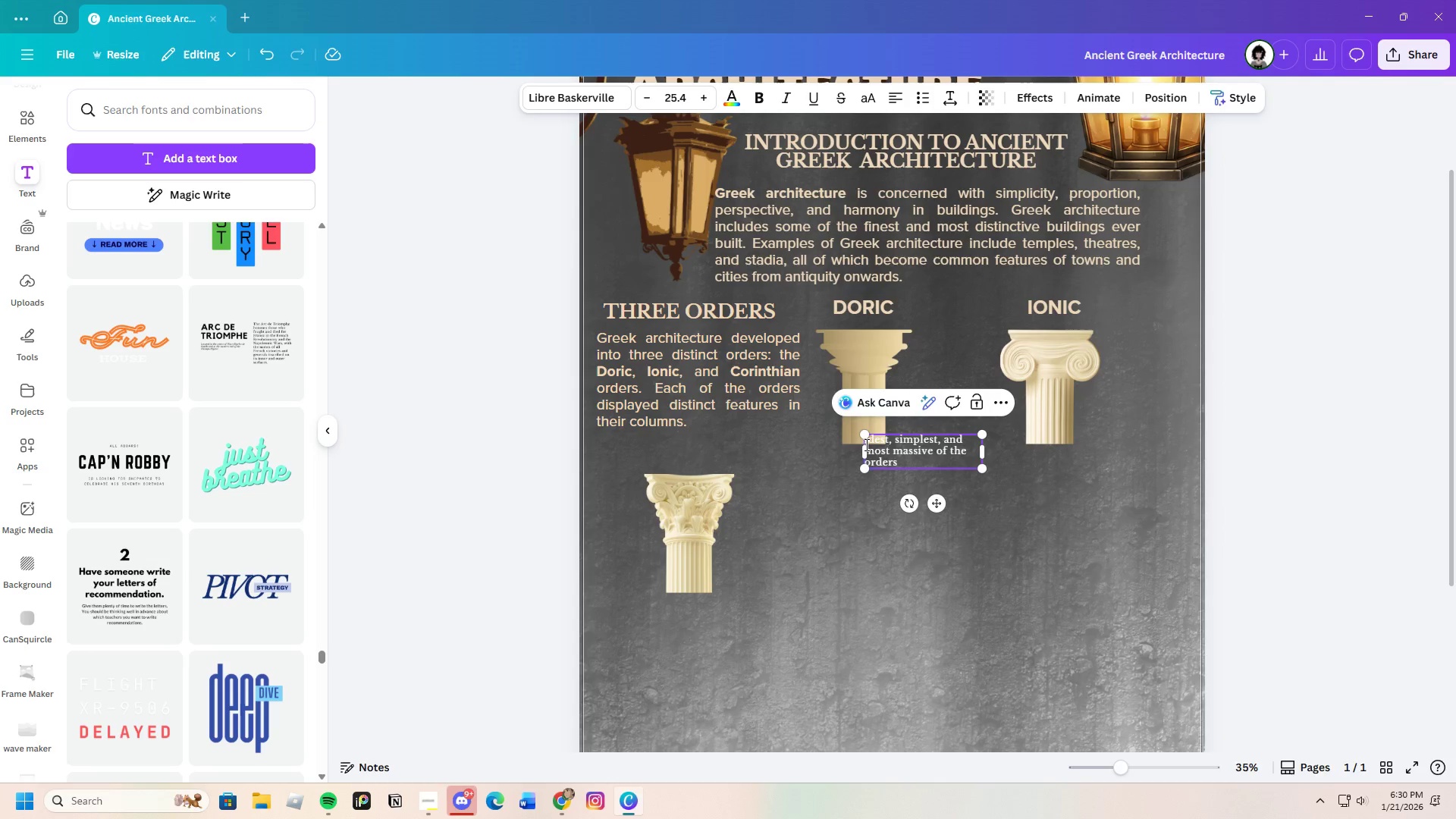 
key(Shift+O)
 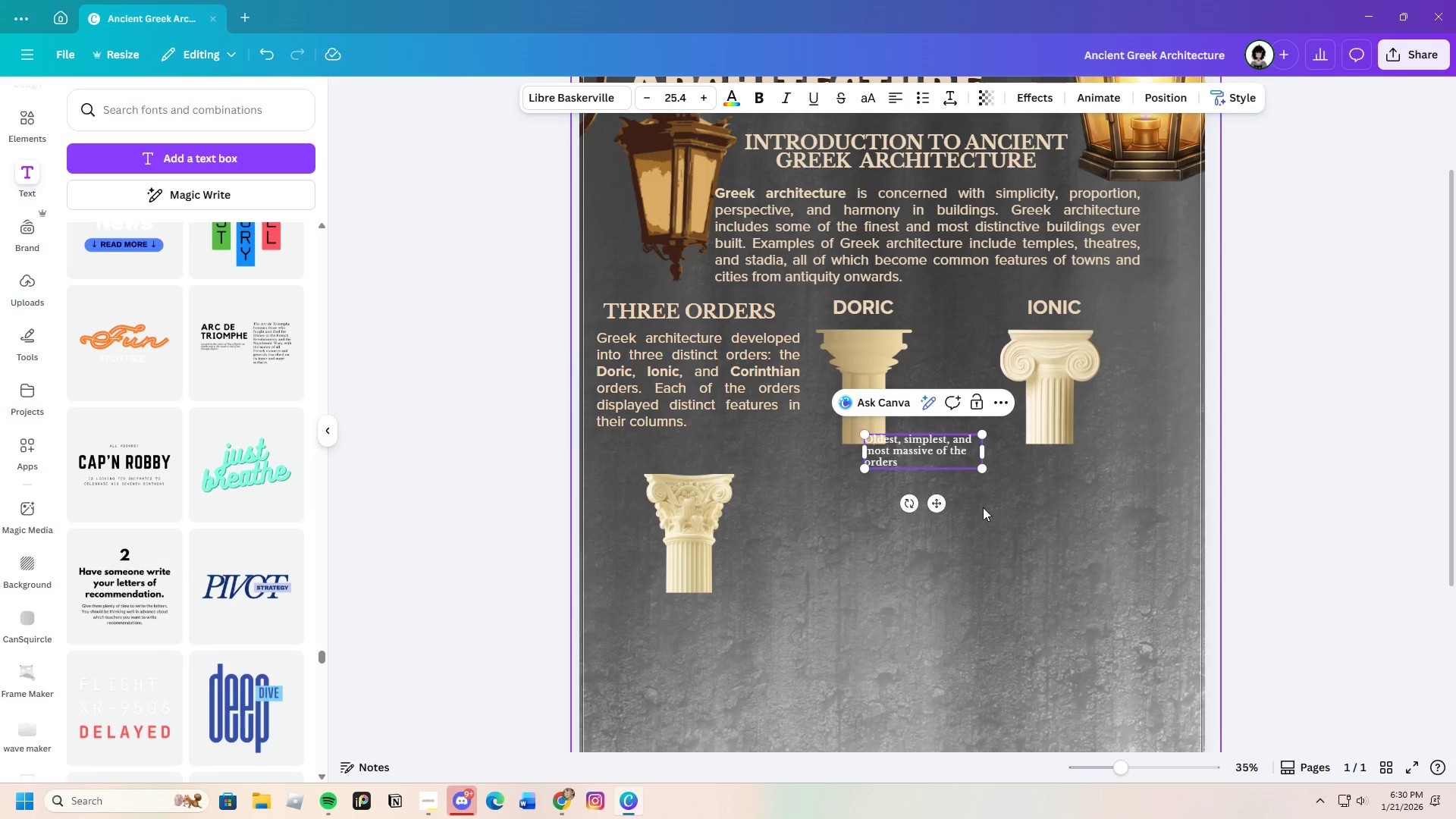 
left_click([1004, 503])
 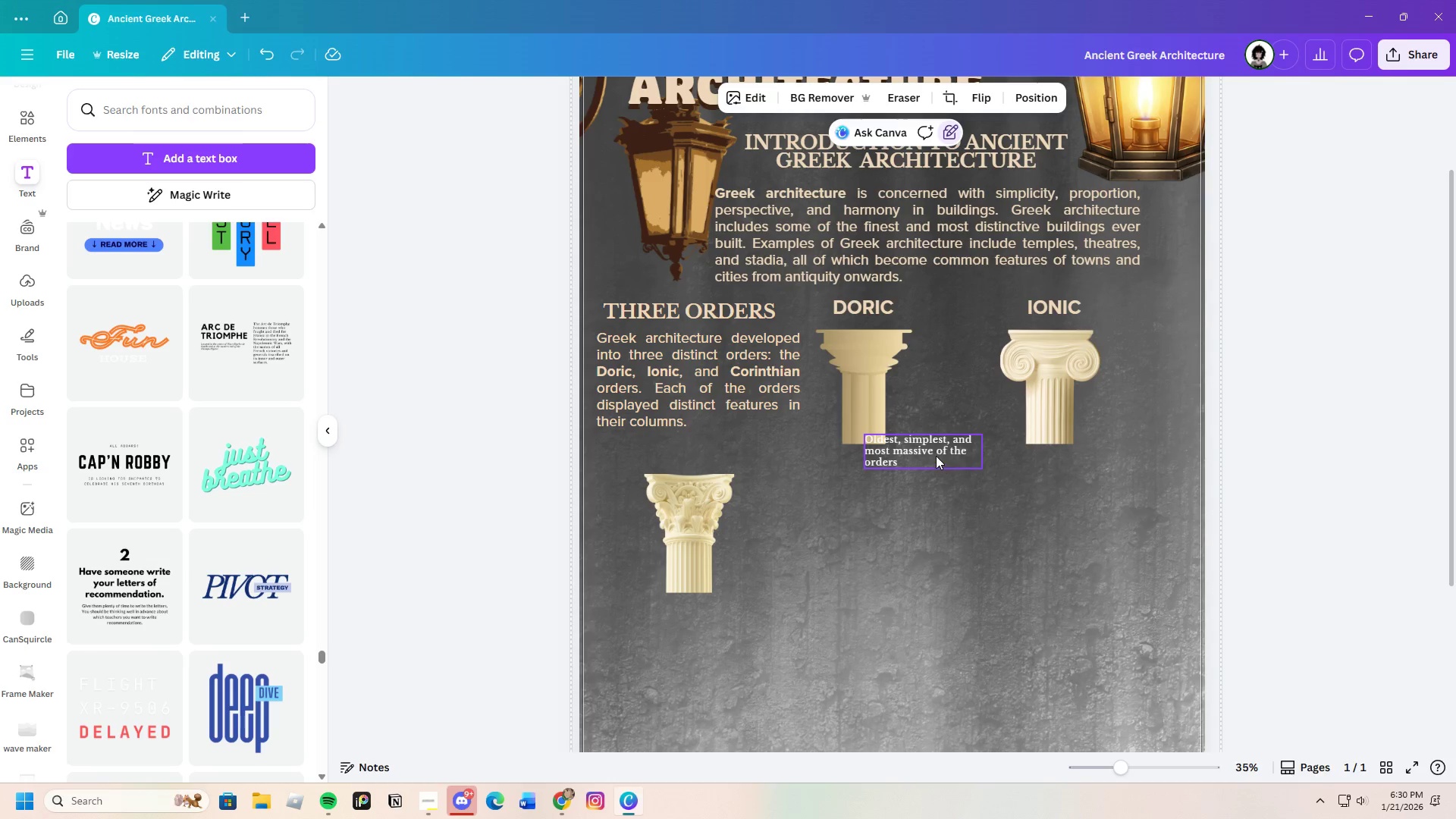 
left_click([936, 456])
 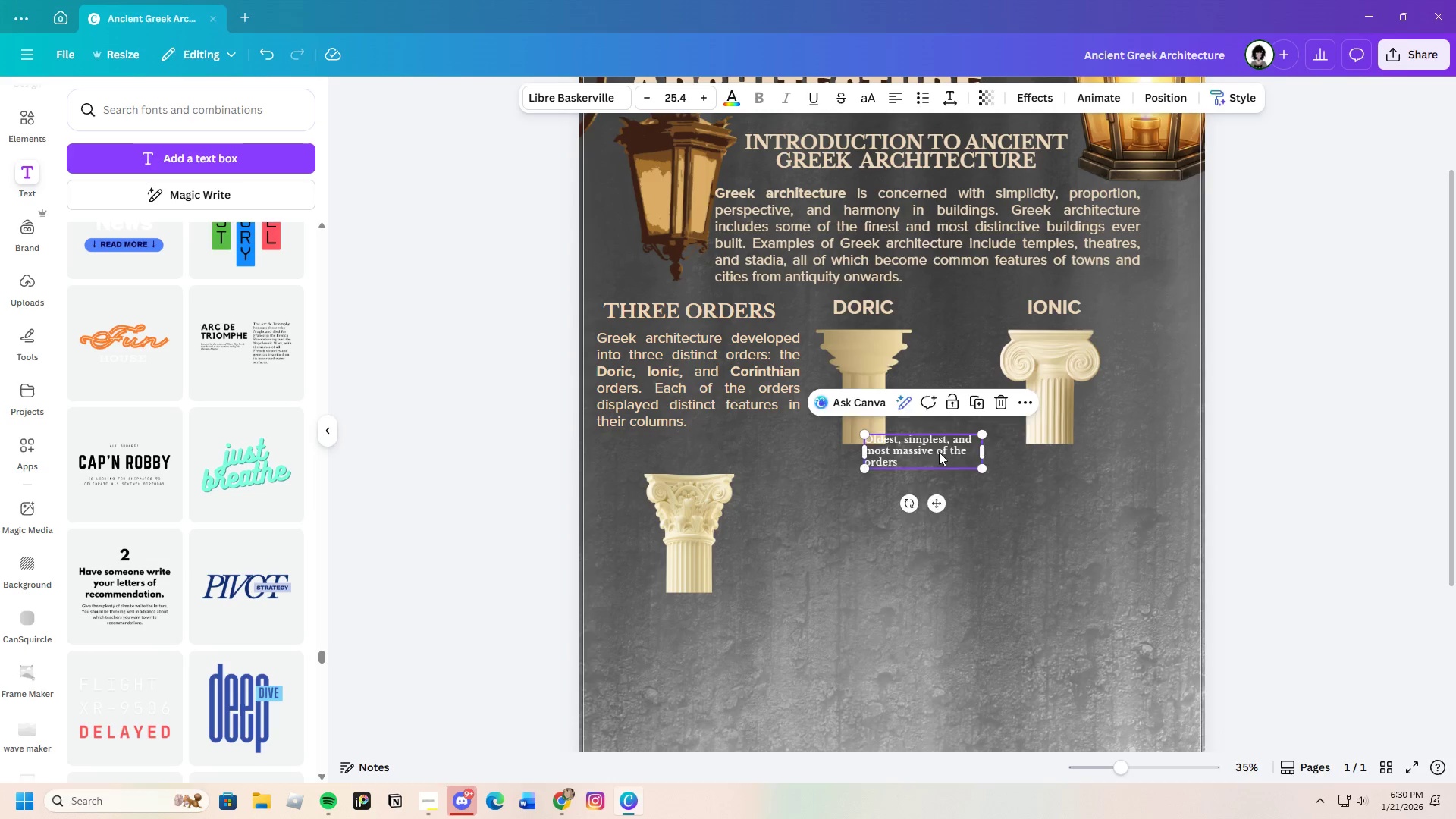 
left_click_drag(start_coordinate=[931, 456], to_coordinate=[967, 391])
 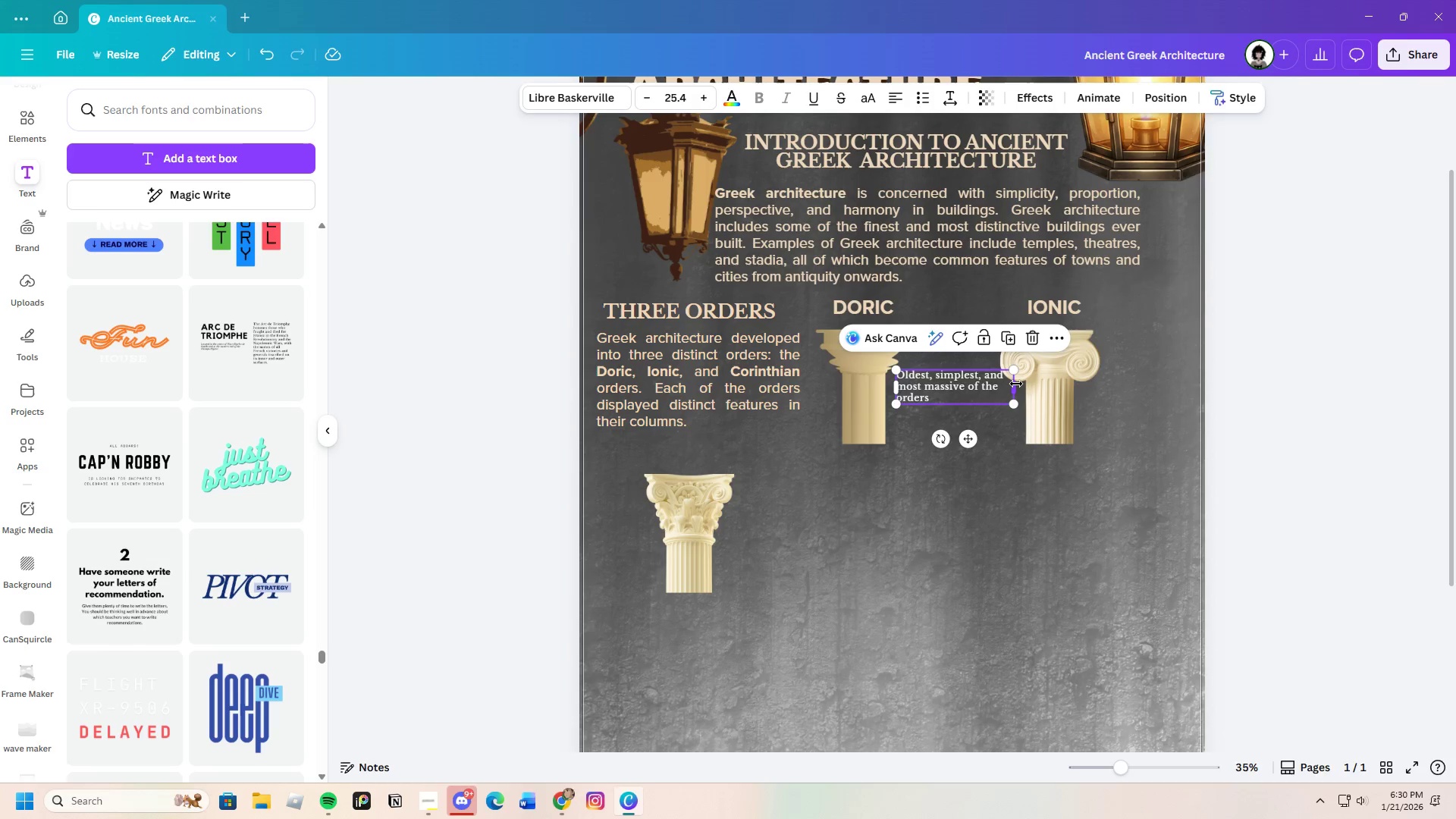 
left_click_drag(start_coordinate=[1016, 384], to_coordinate=[998, 386])
 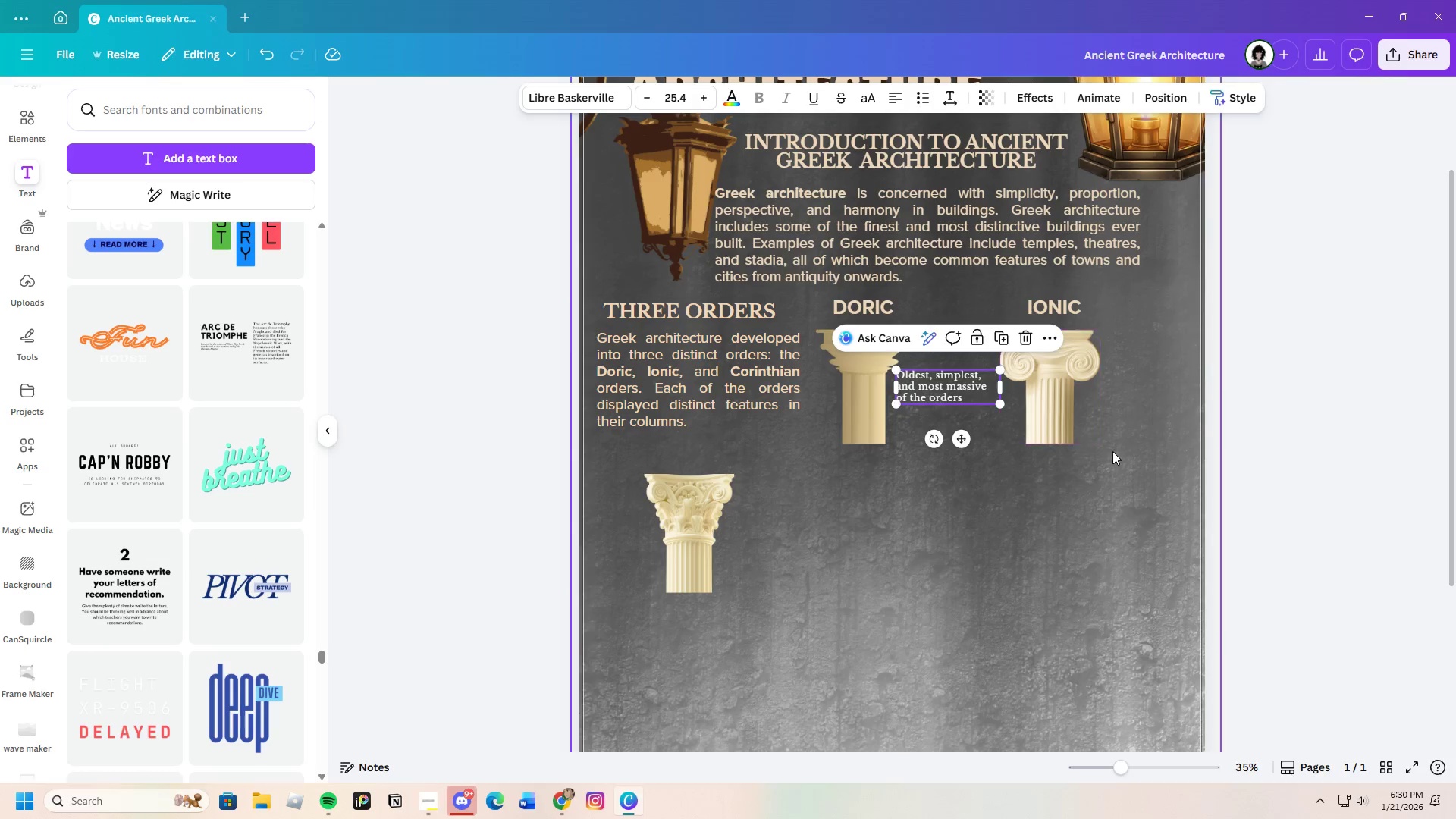 
left_click([1112, 451])
 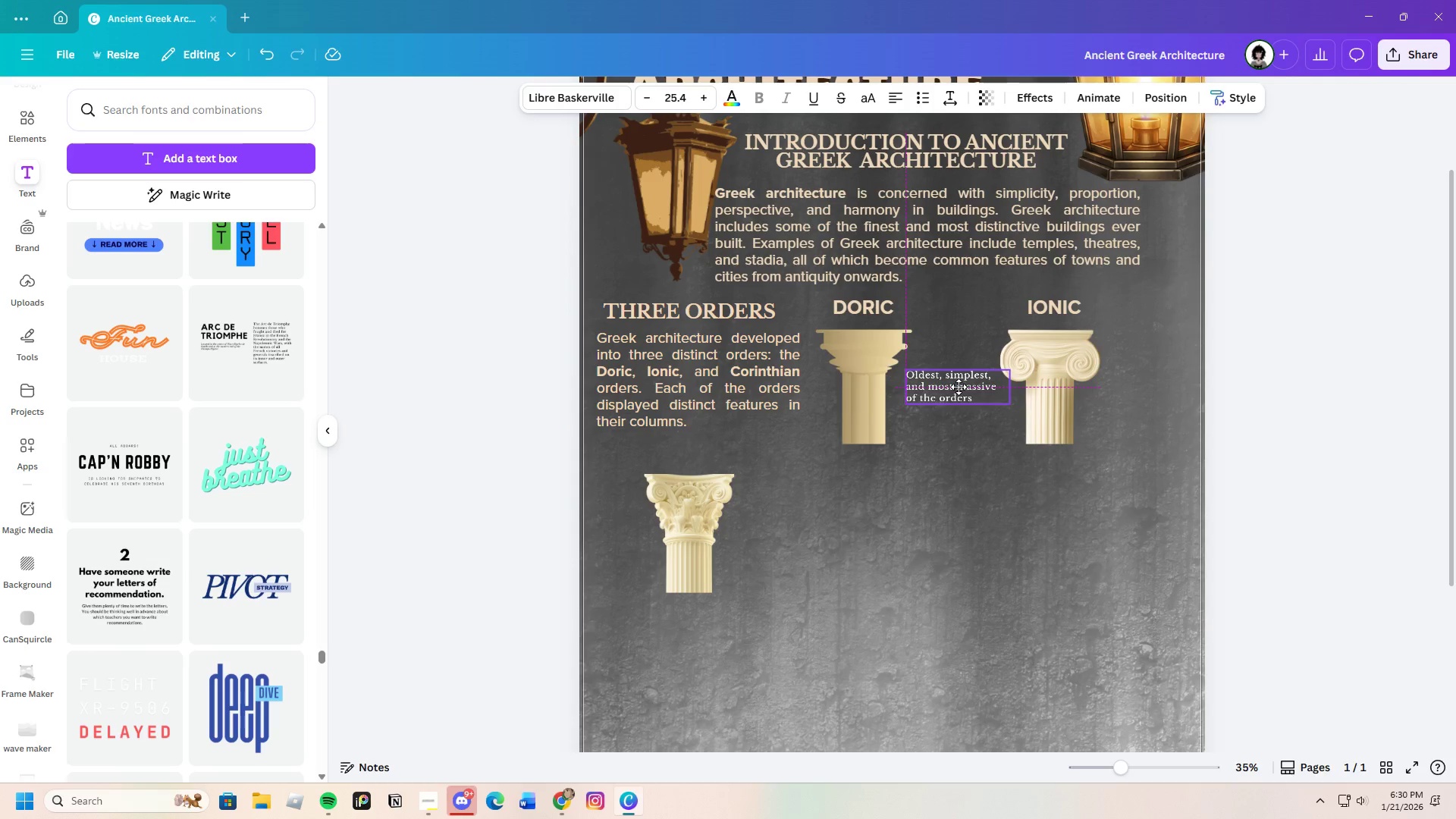 
wait(5.38)
 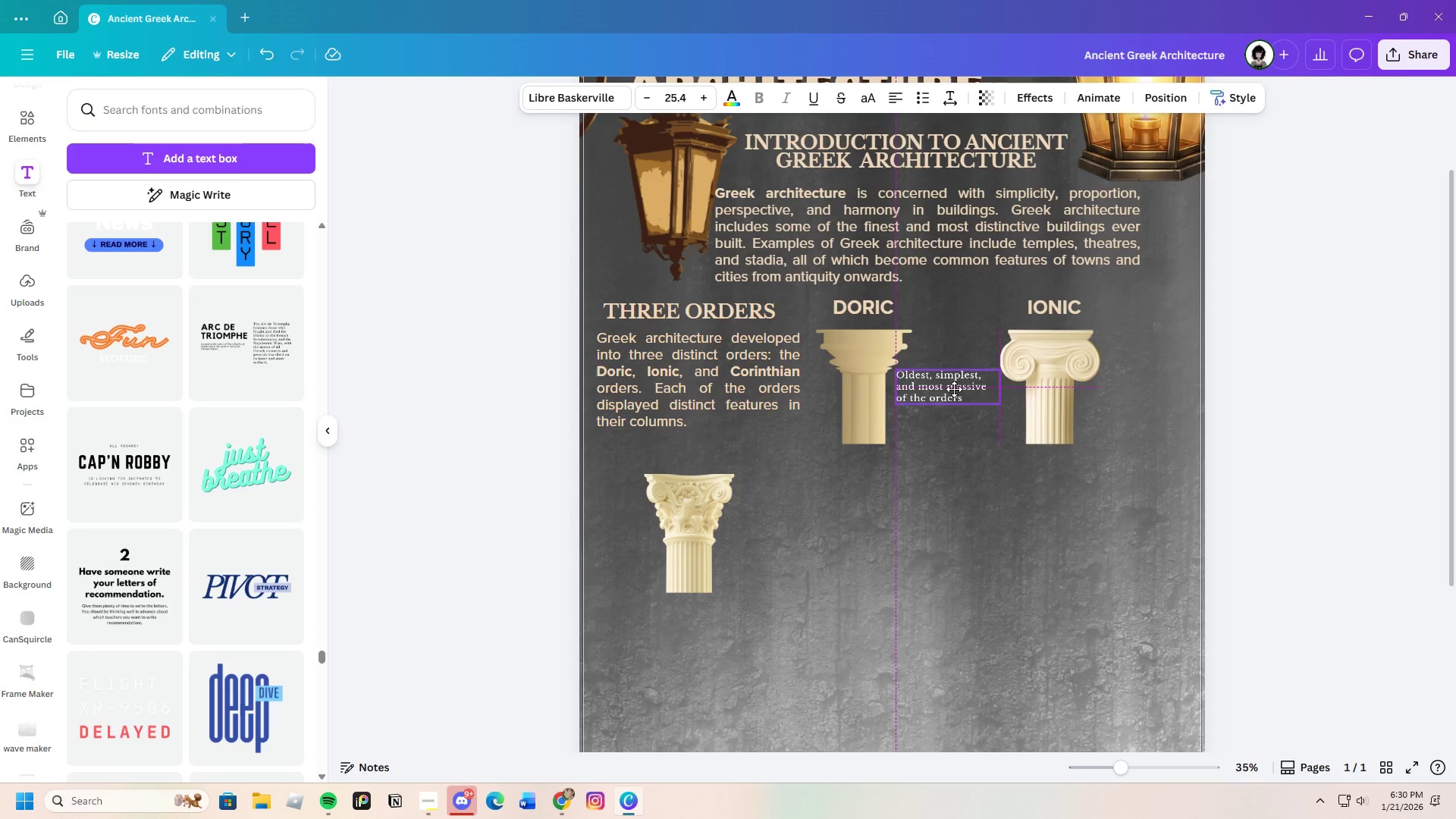 
left_click([1137, 437])
 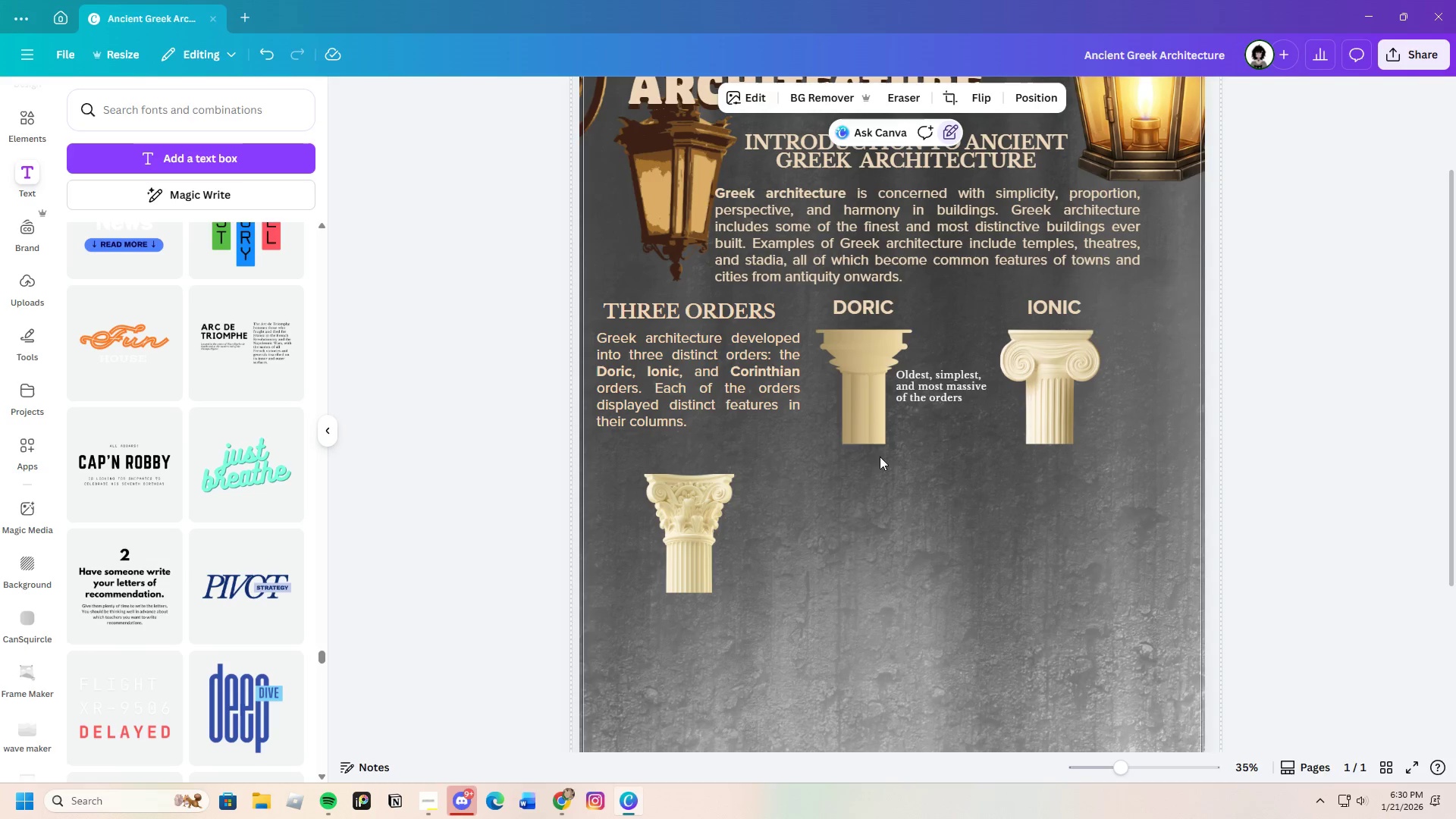 
left_click([930, 401])
 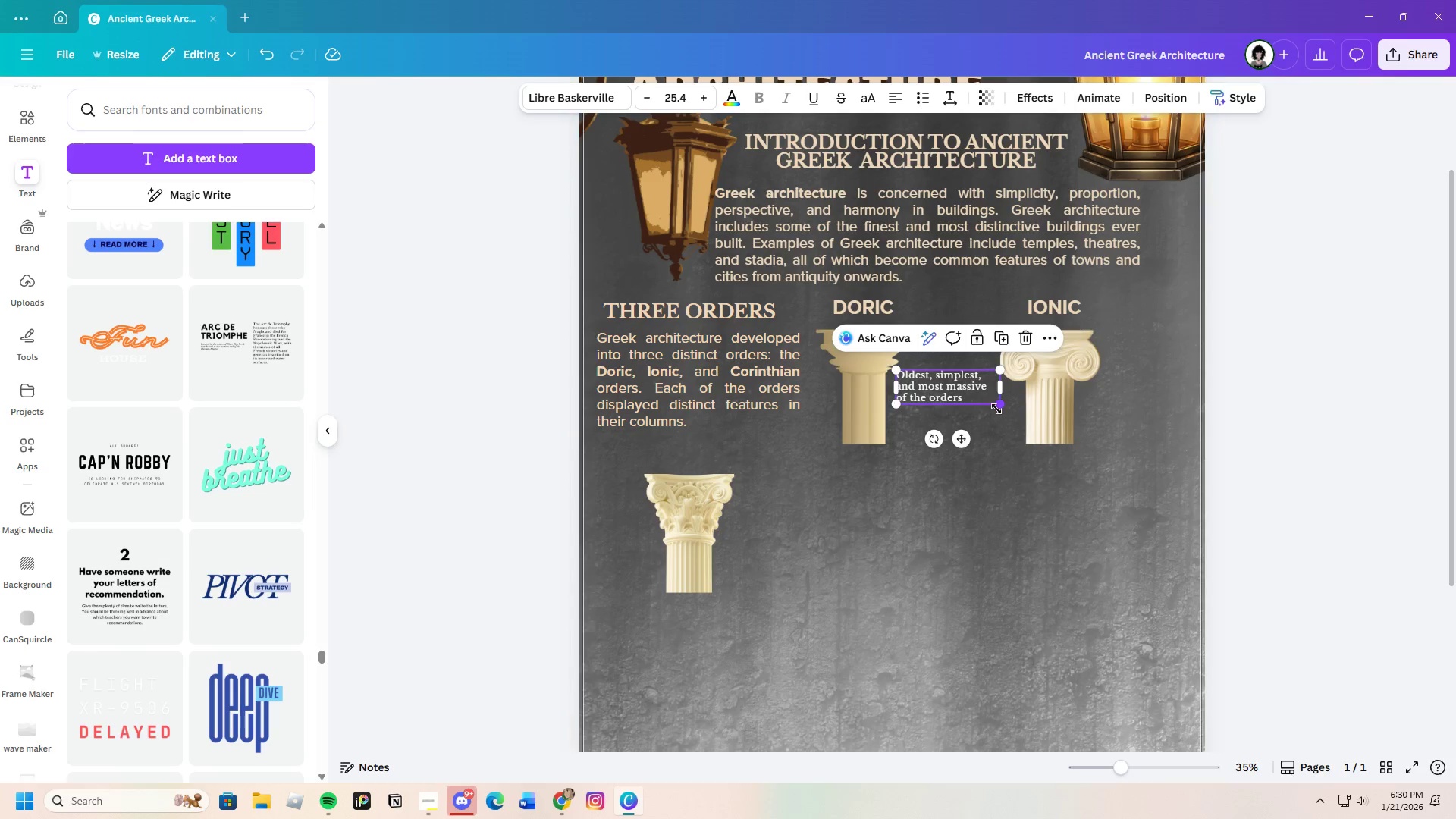 
left_click_drag(start_coordinate=[996, 409], to_coordinate=[1012, 428])
 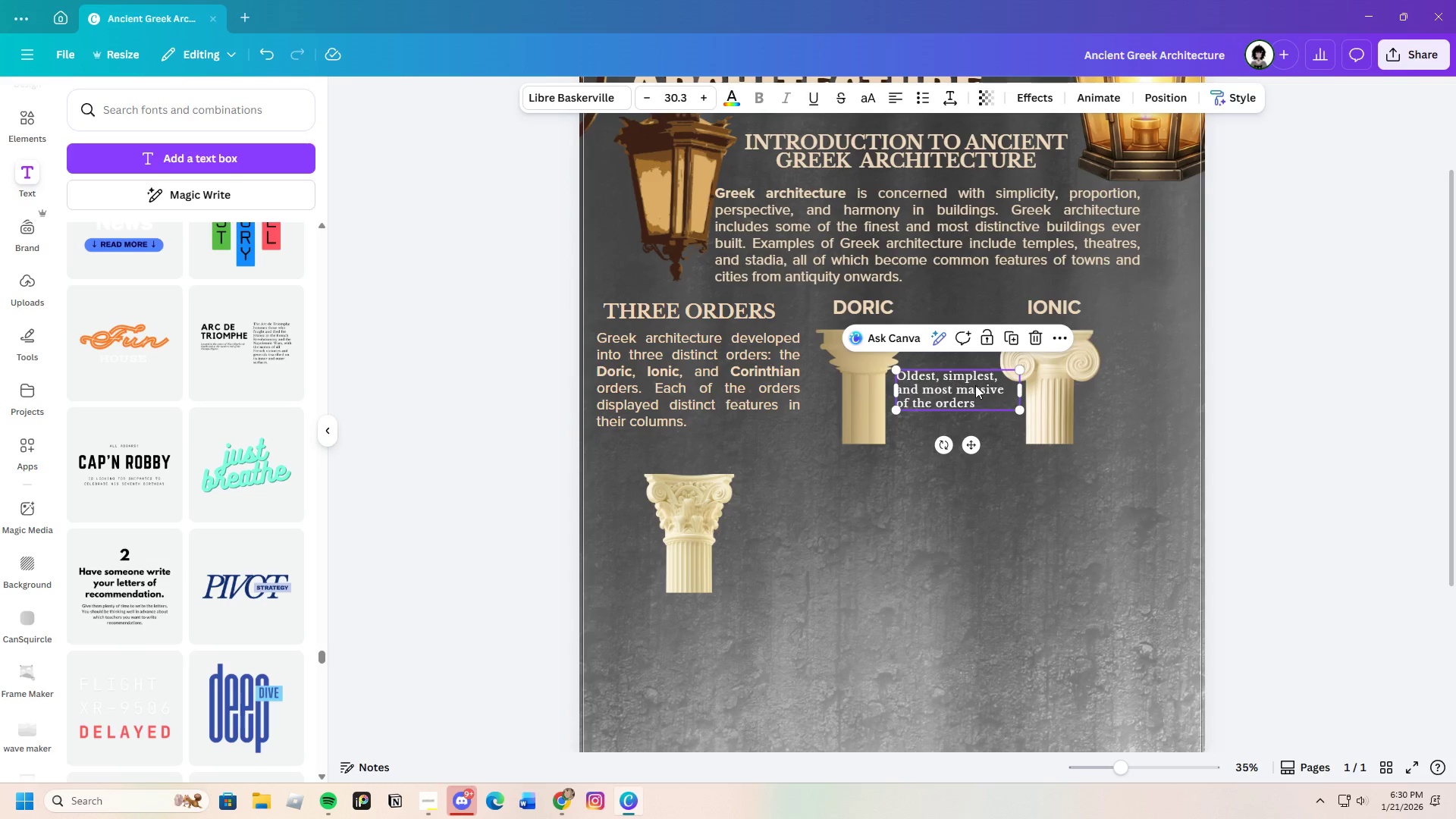 
left_click_drag(start_coordinate=[975, 385], to_coordinate=[972, 395])
 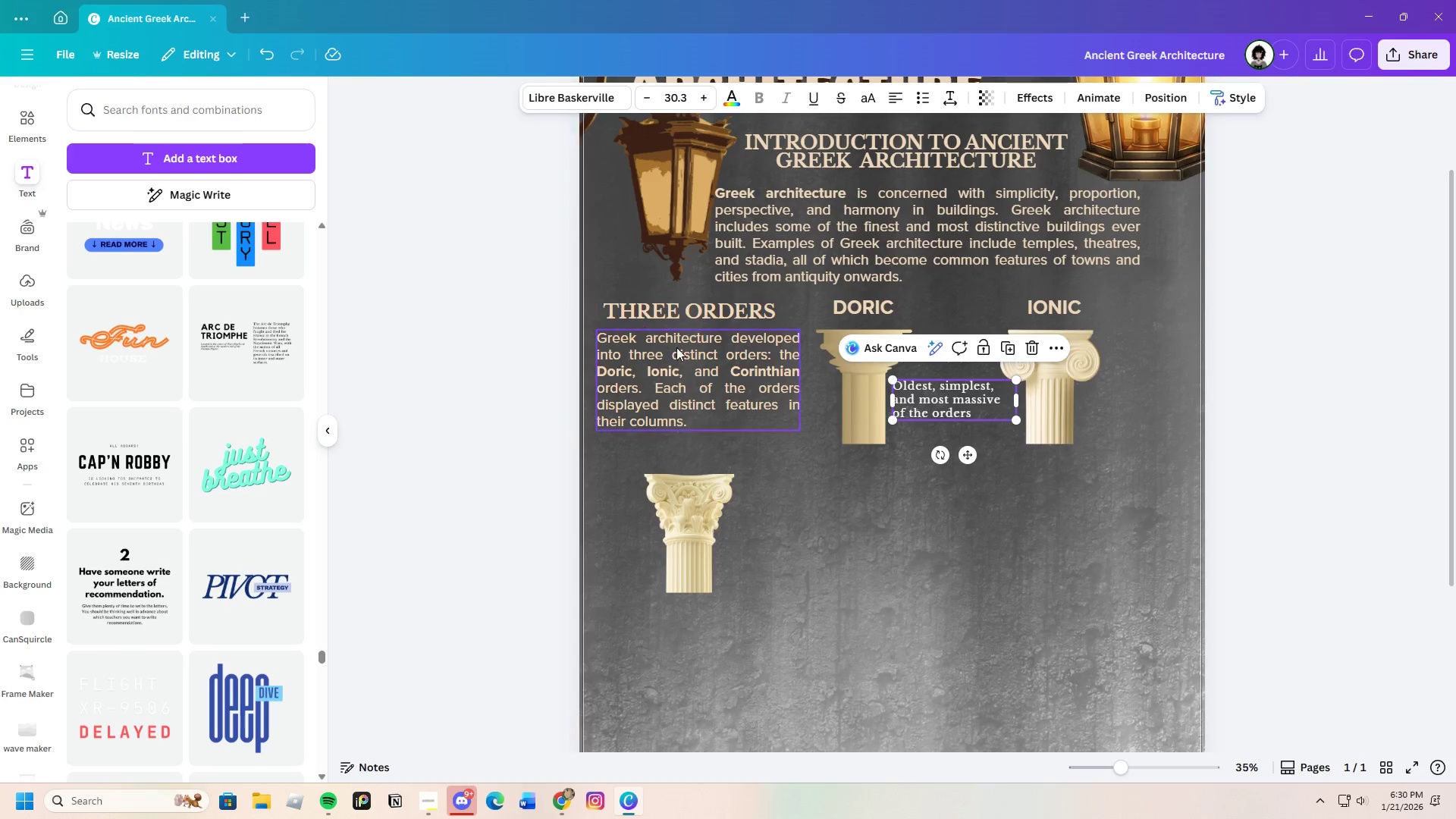 
left_click([679, 353])
 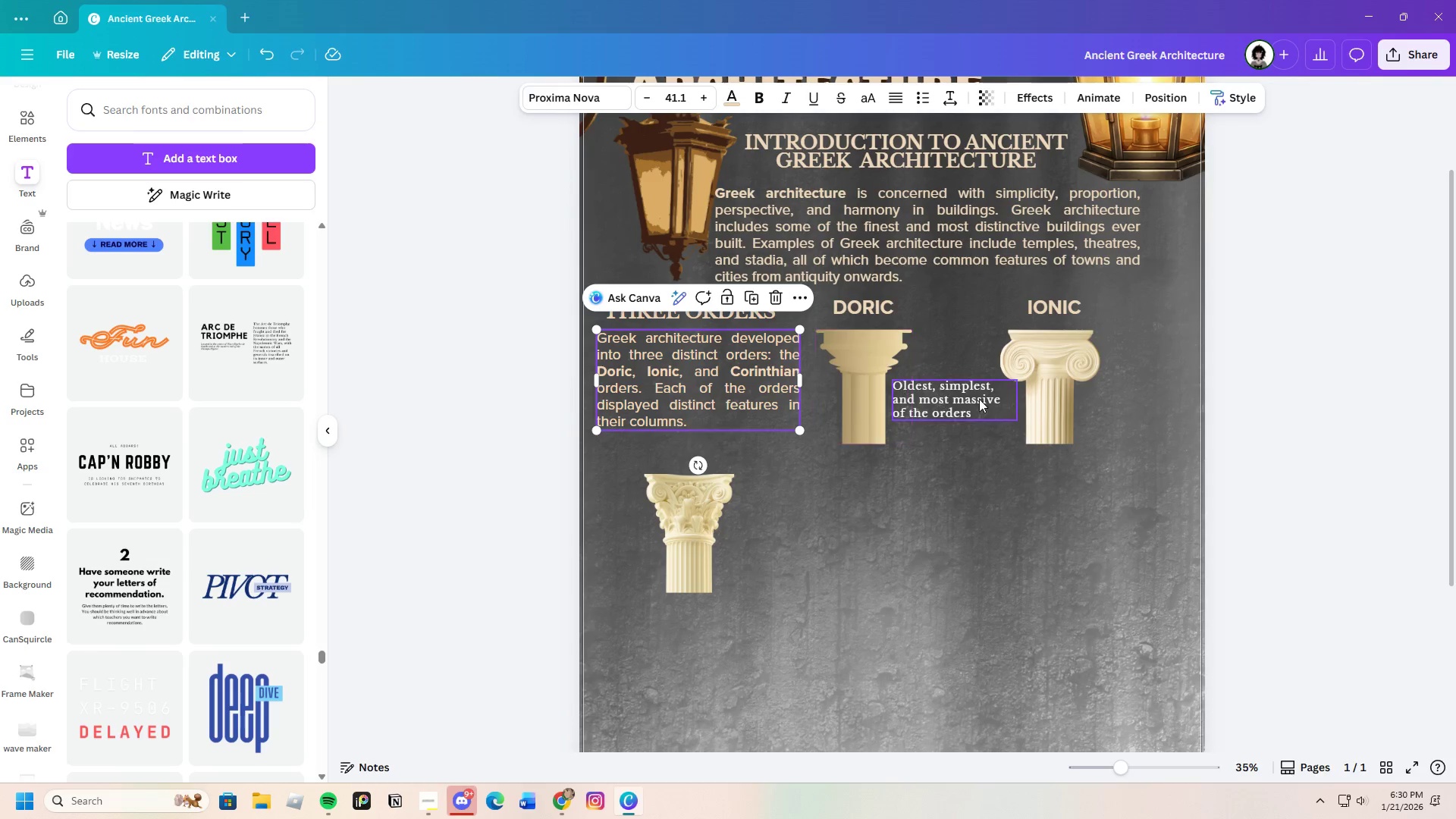 
left_click([990, 402])
 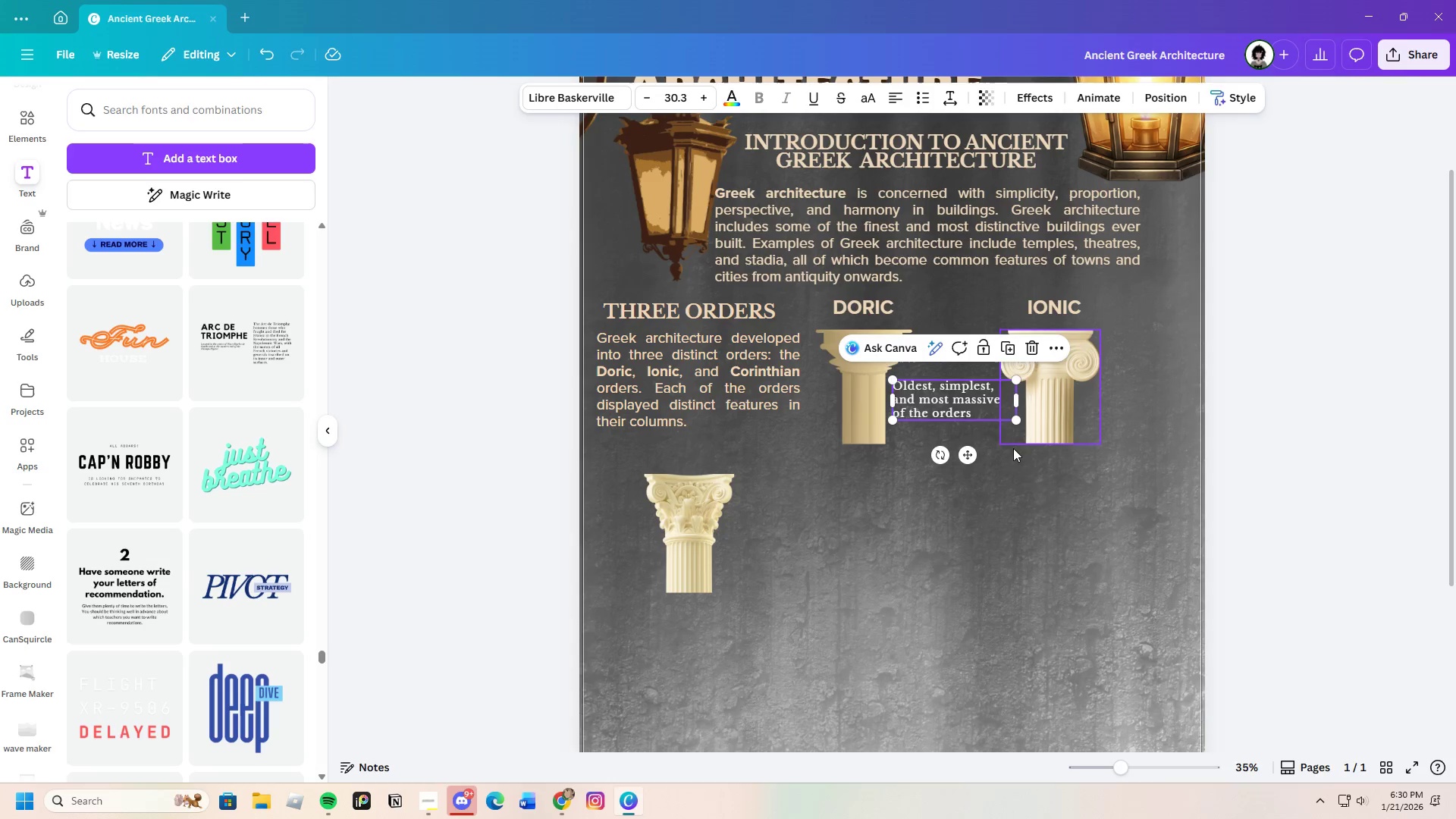 
left_click([1037, 498])
 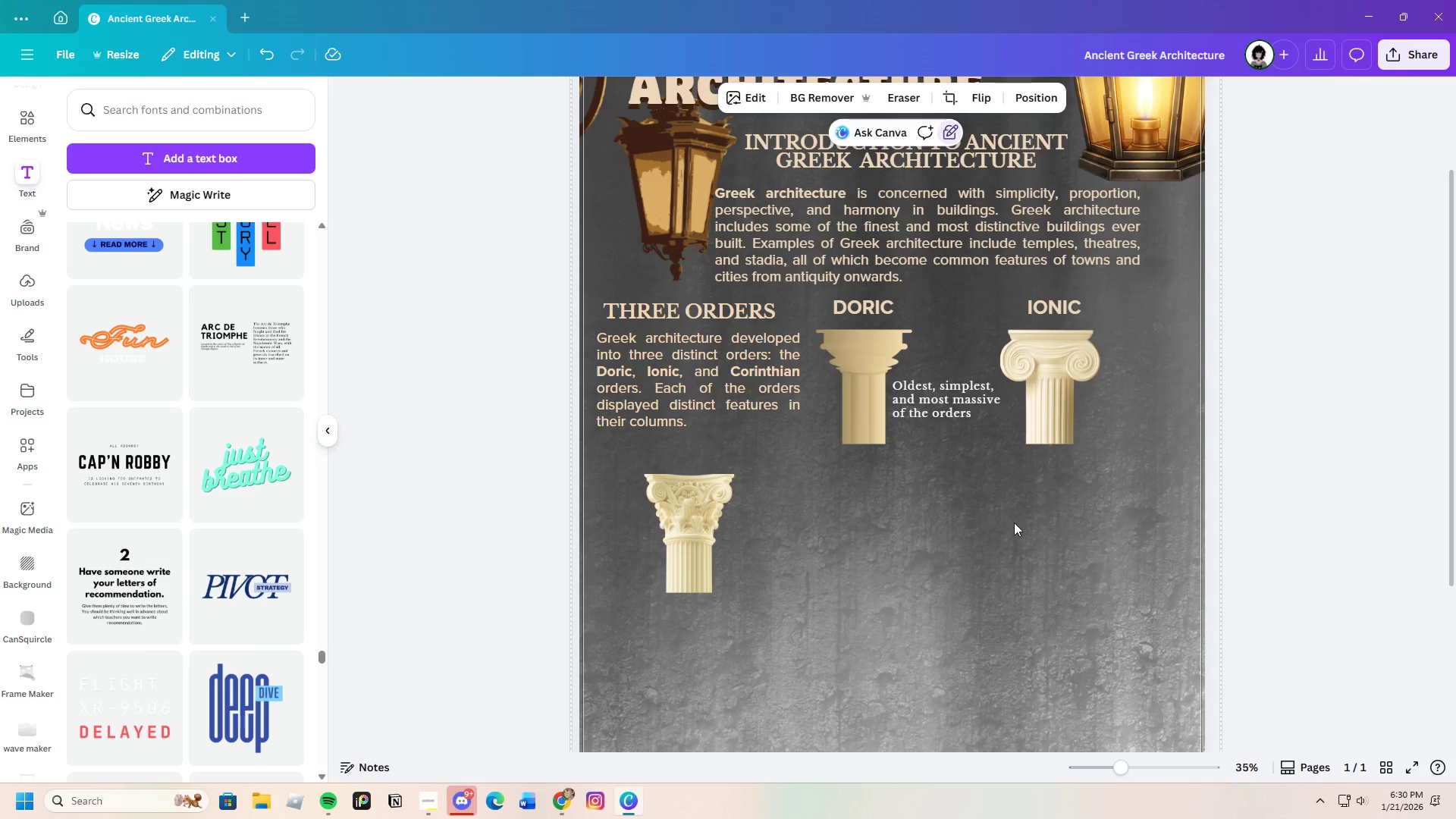 
scroll: coordinate [978, 573], scroll_direction: up, amount: 2.0
 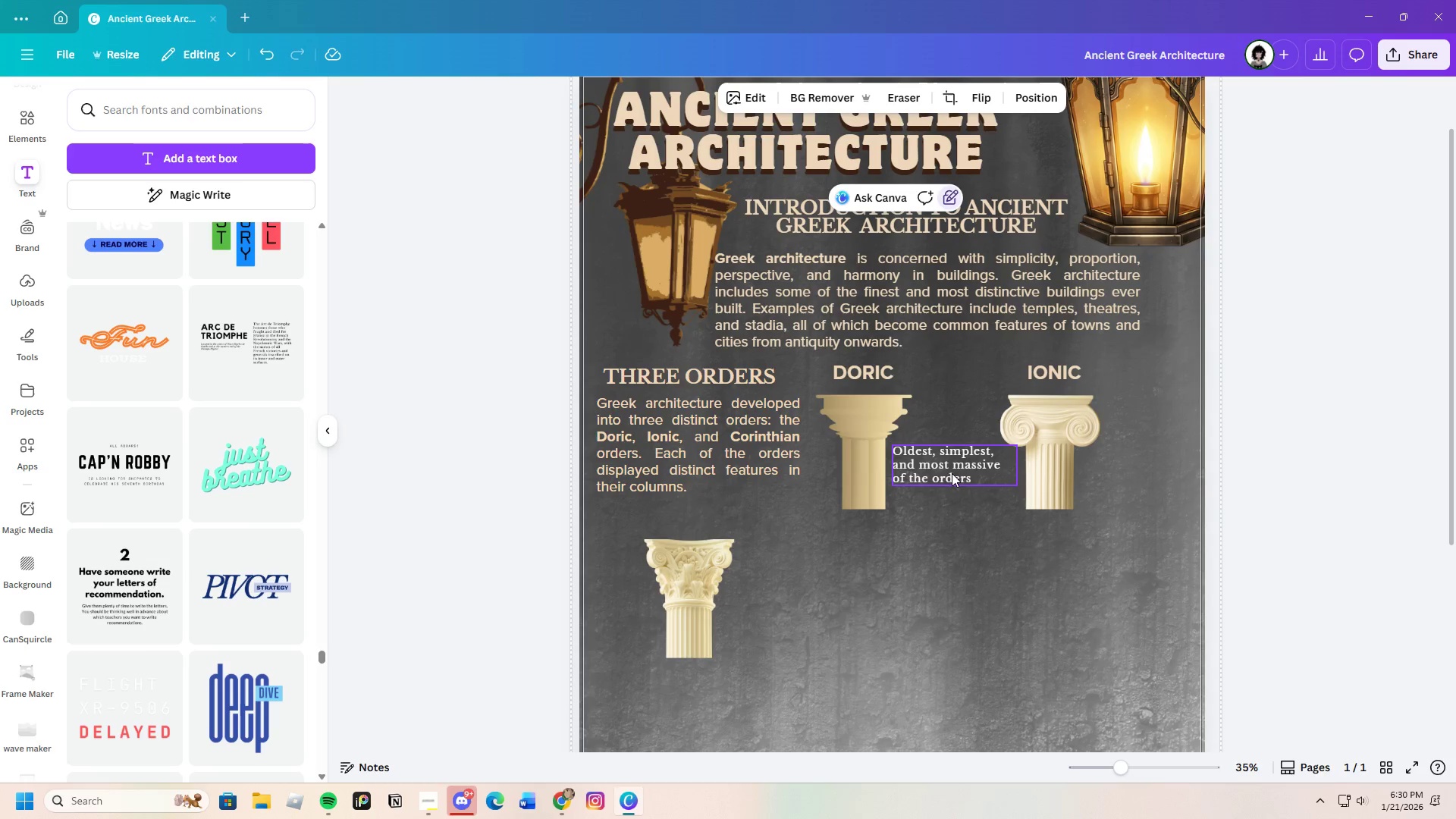 
wait(7.23)
 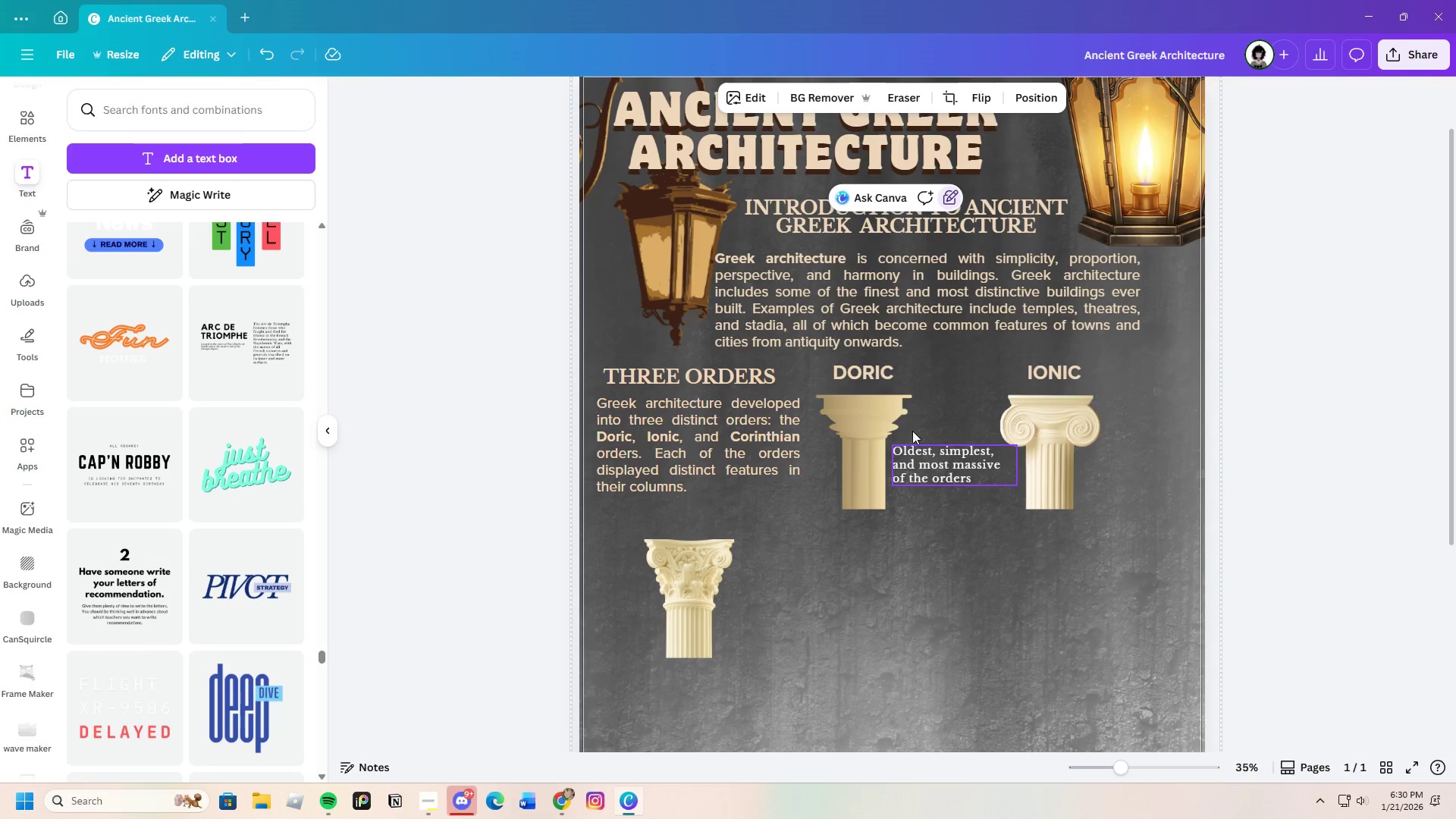 
left_click([967, 470])
 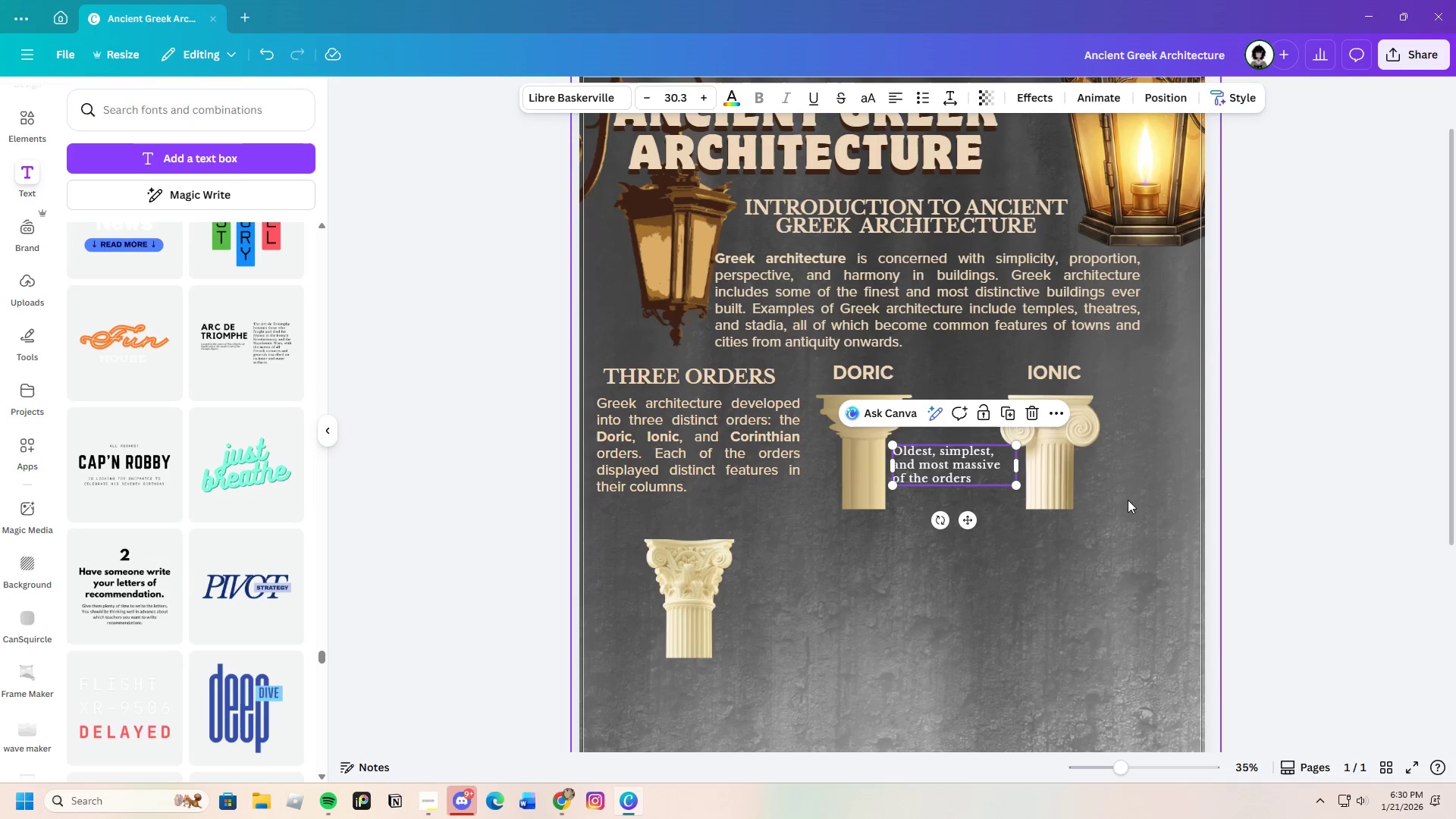 
left_click([1133, 501])
 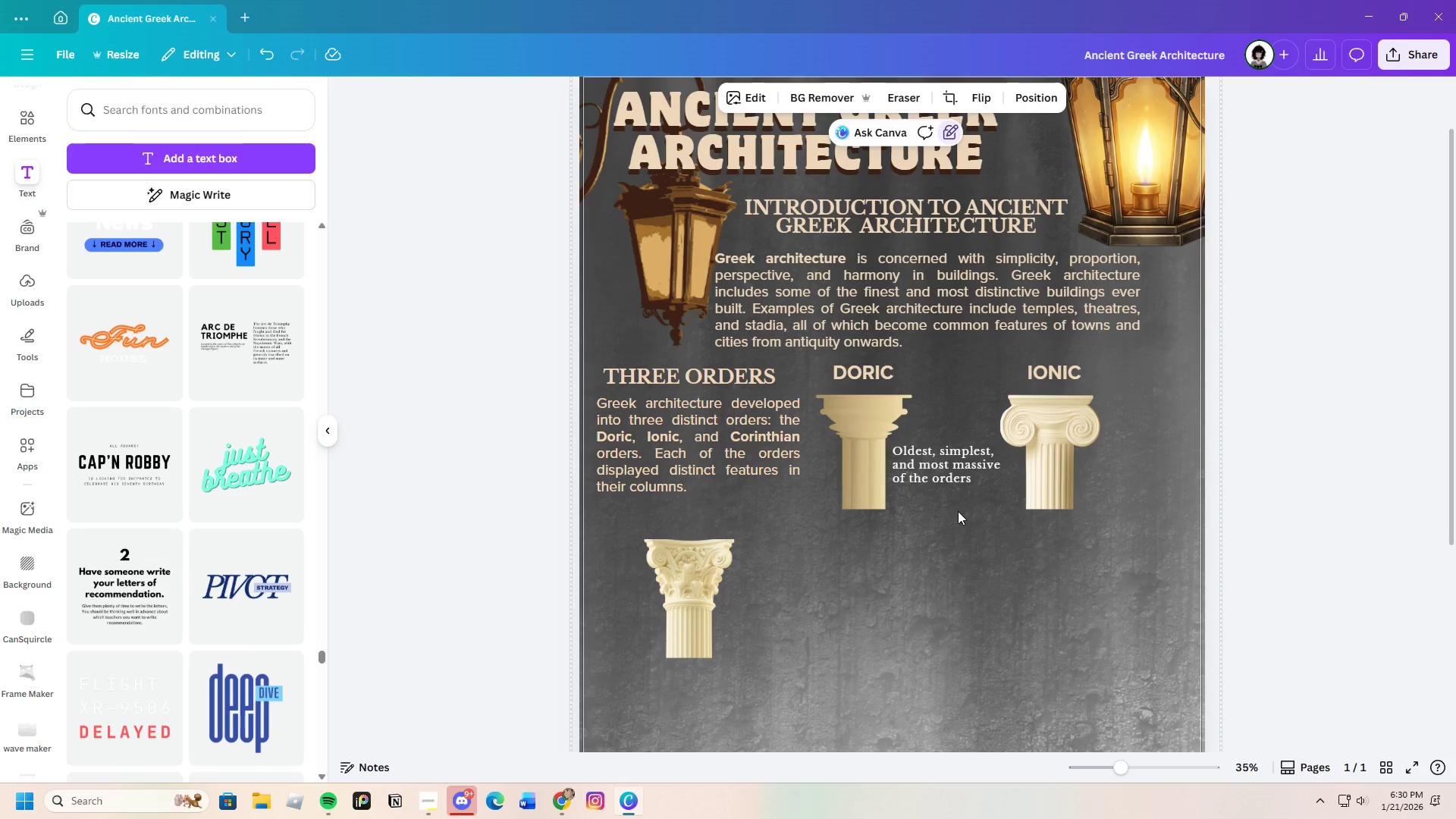 
left_click([934, 467])
 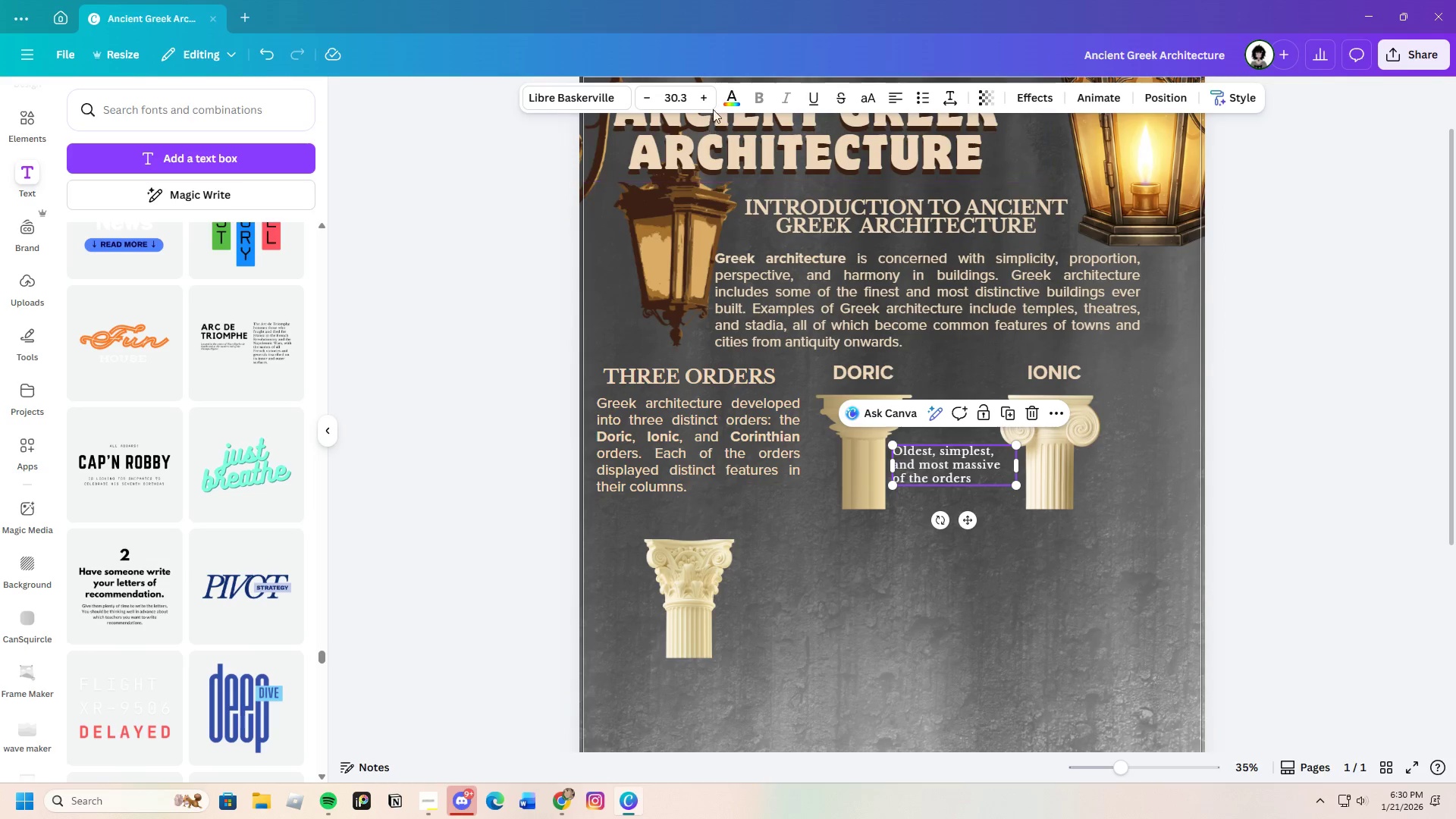 
left_click([728, 102])
 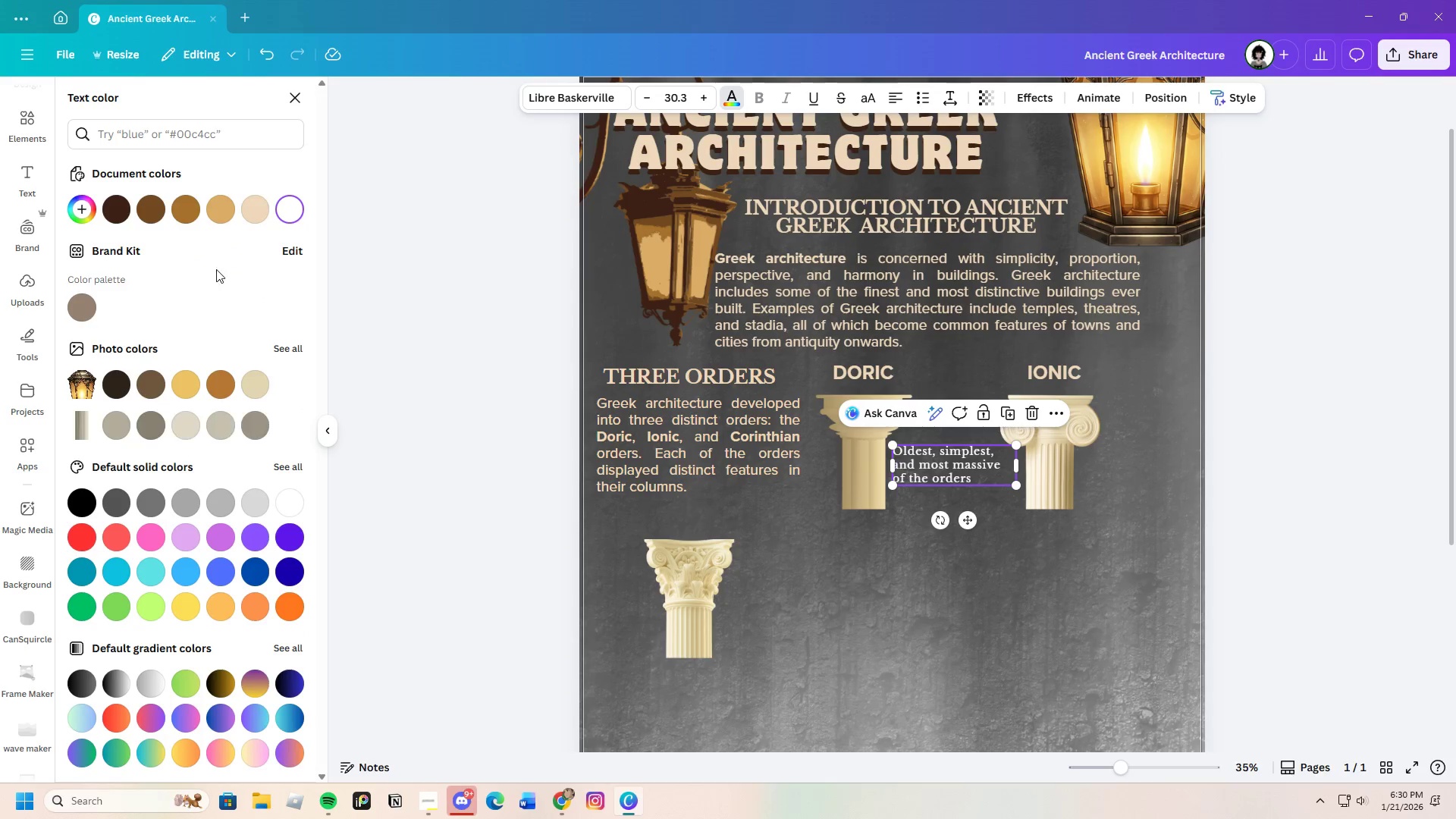 
mouse_move([238, 216])
 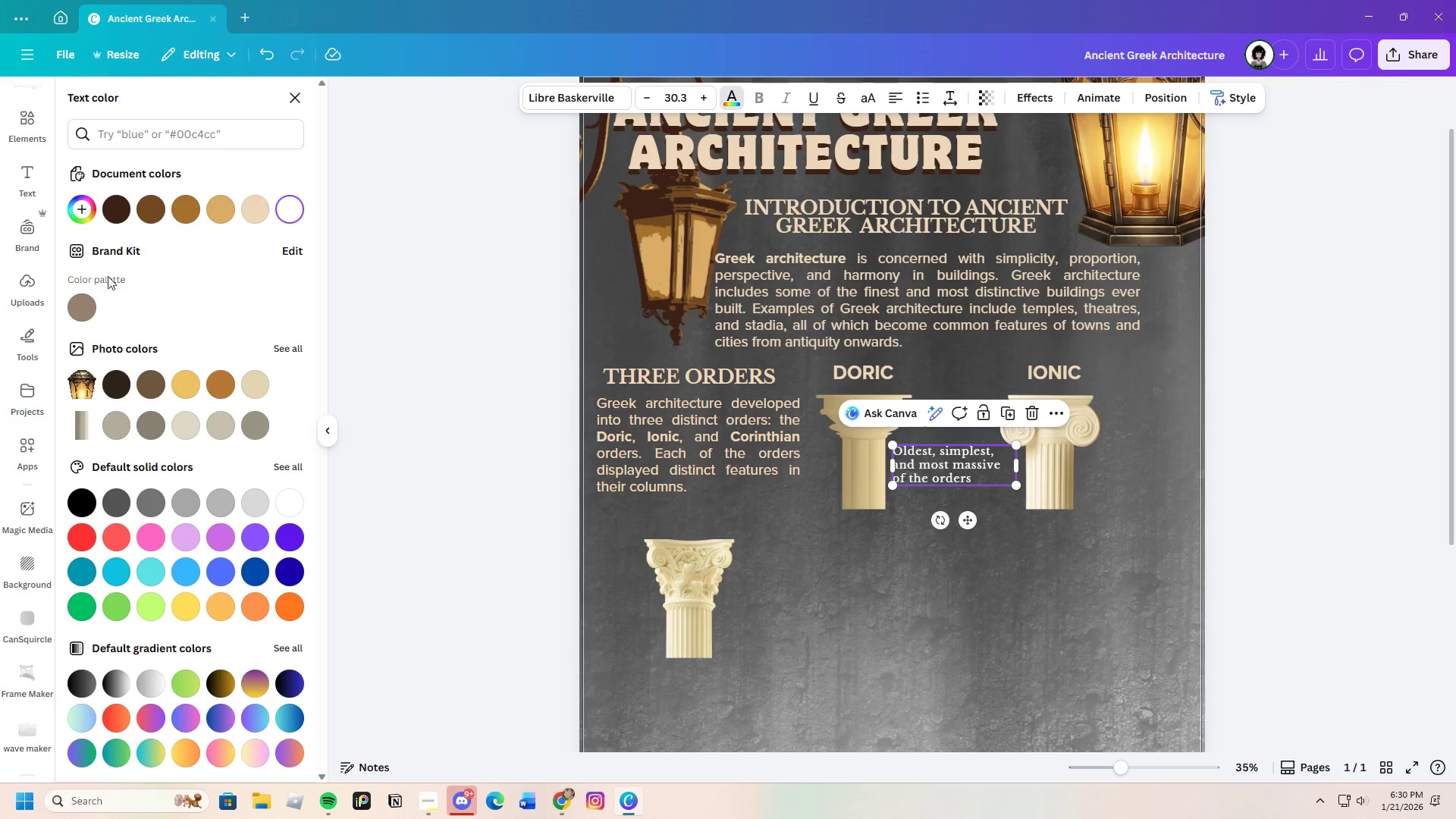 
left_click([80, 206])
 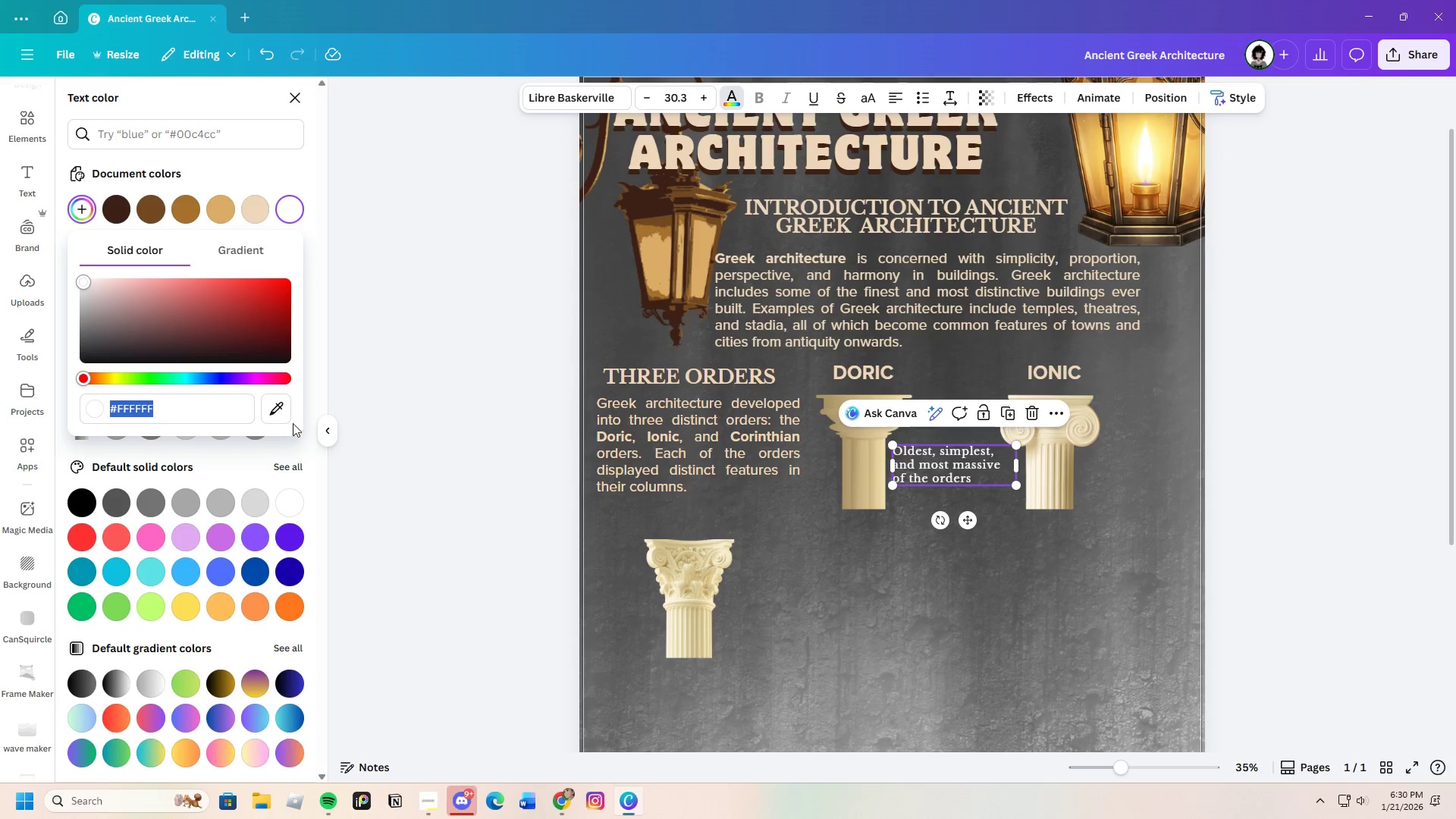 
left_click_drag(start_coordinate=[272, 413], to_coordinate=[281, 406])
 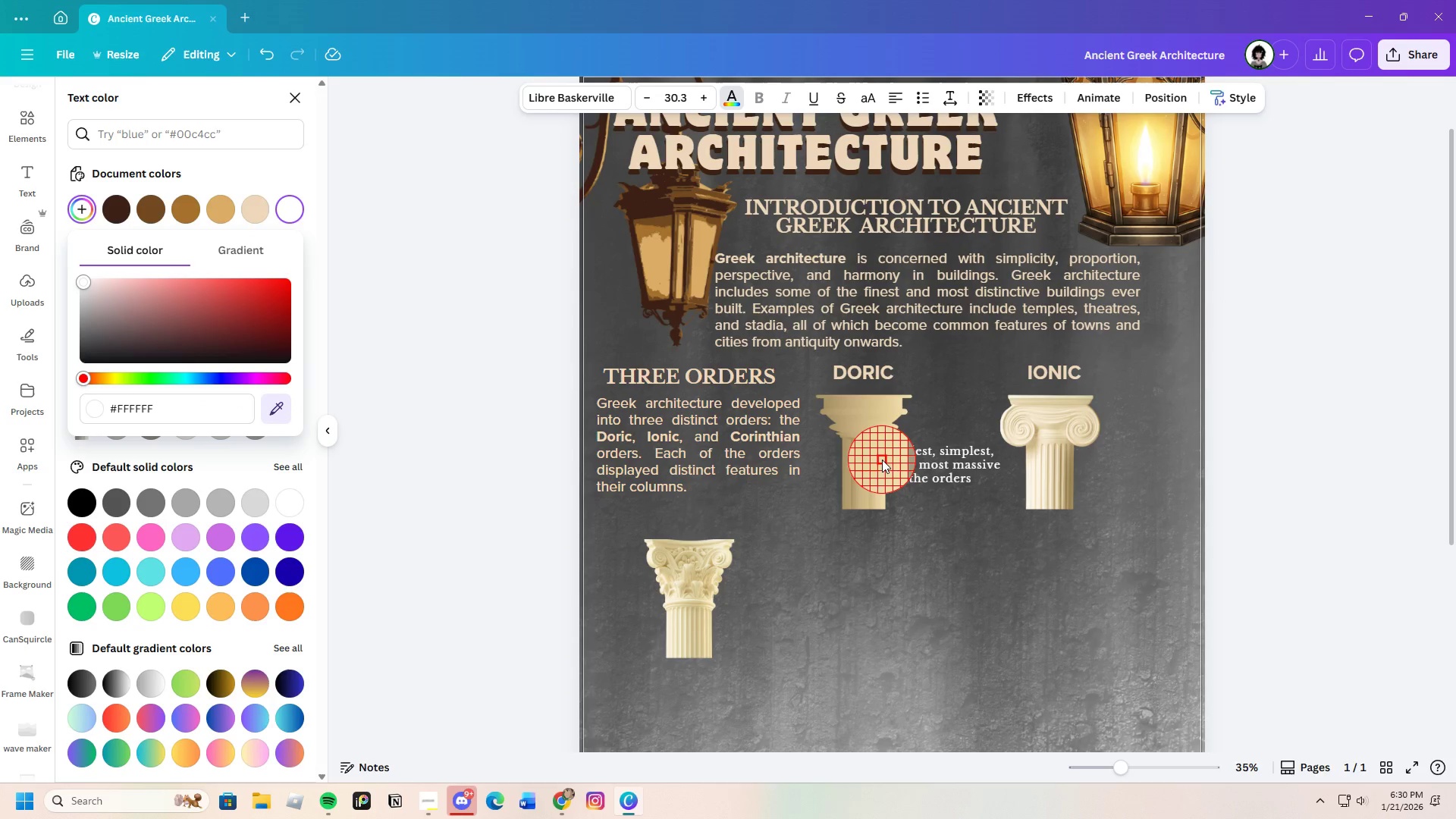 
left_click([882, 460])
 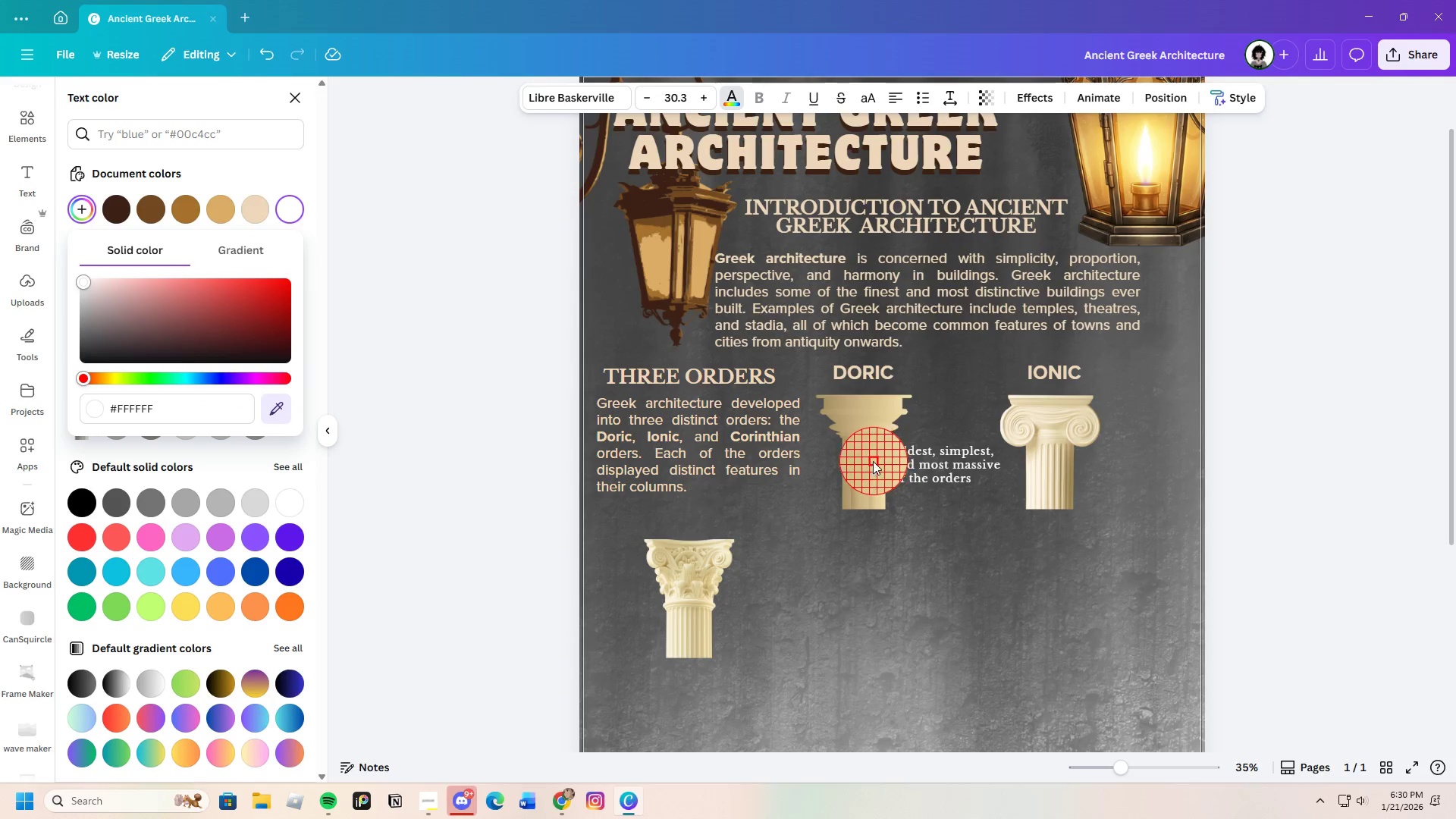 
left_click([871, 461])
 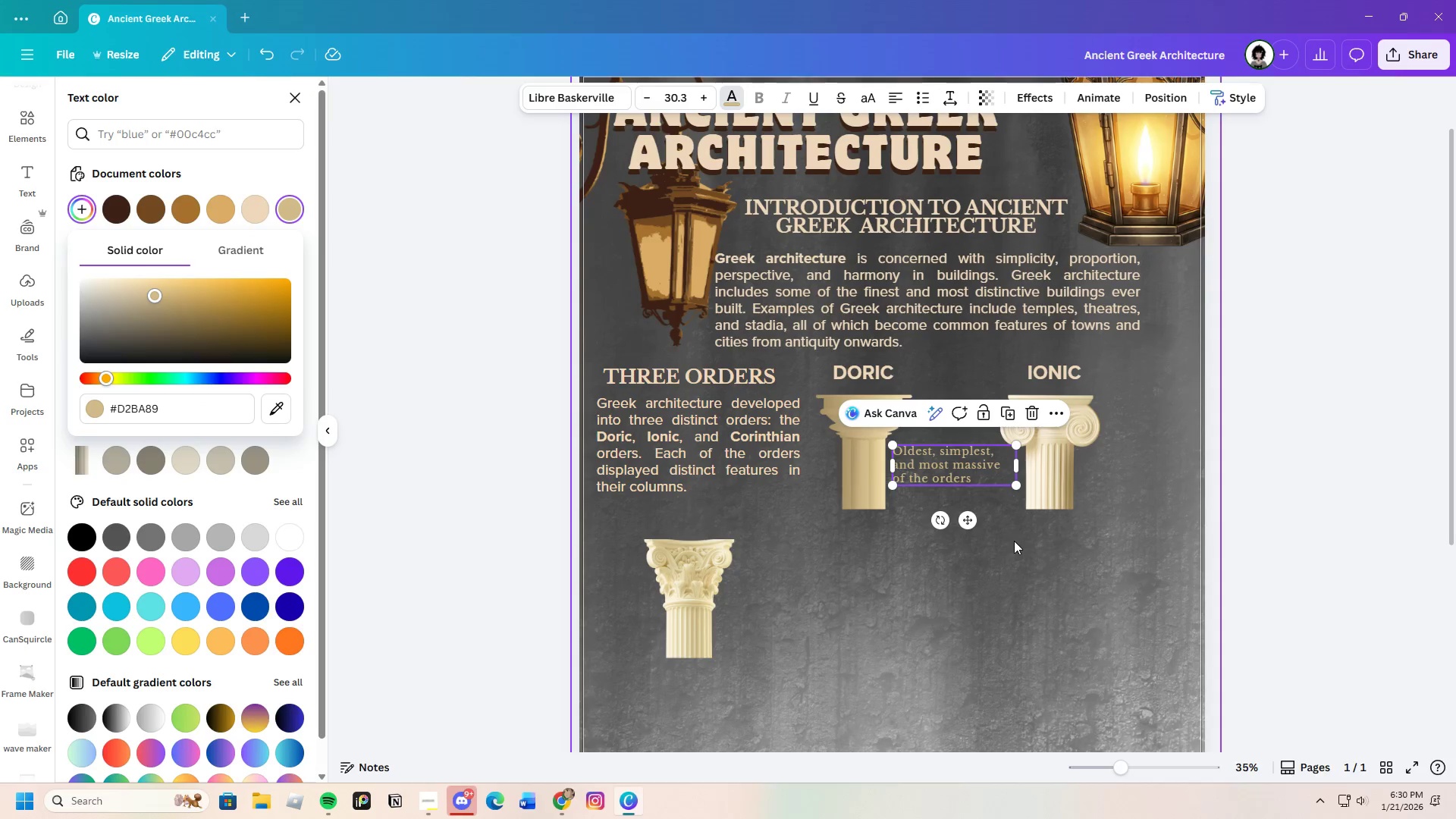 
left_click([1012, 541])
 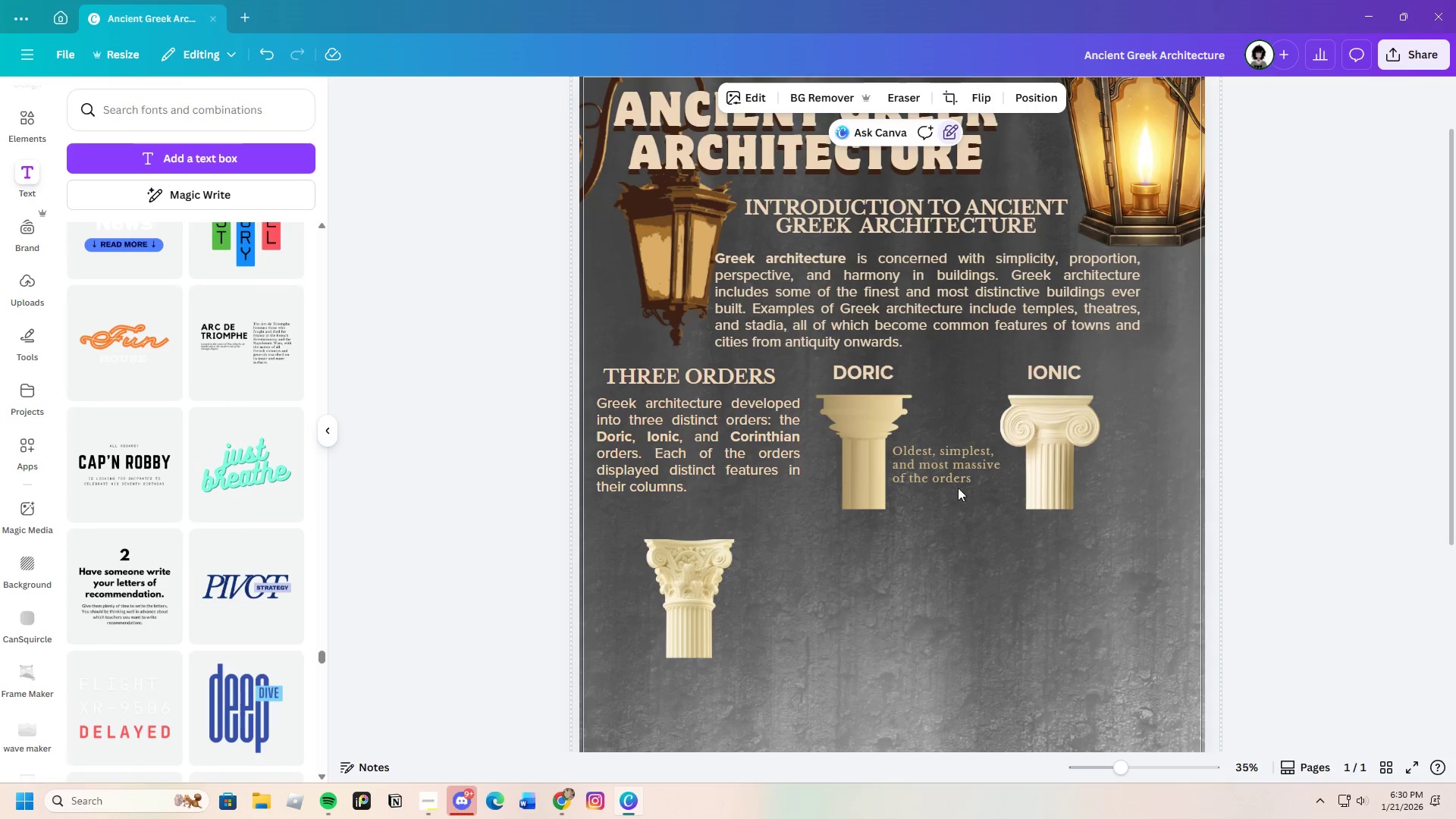 
left_click([952, 478])
 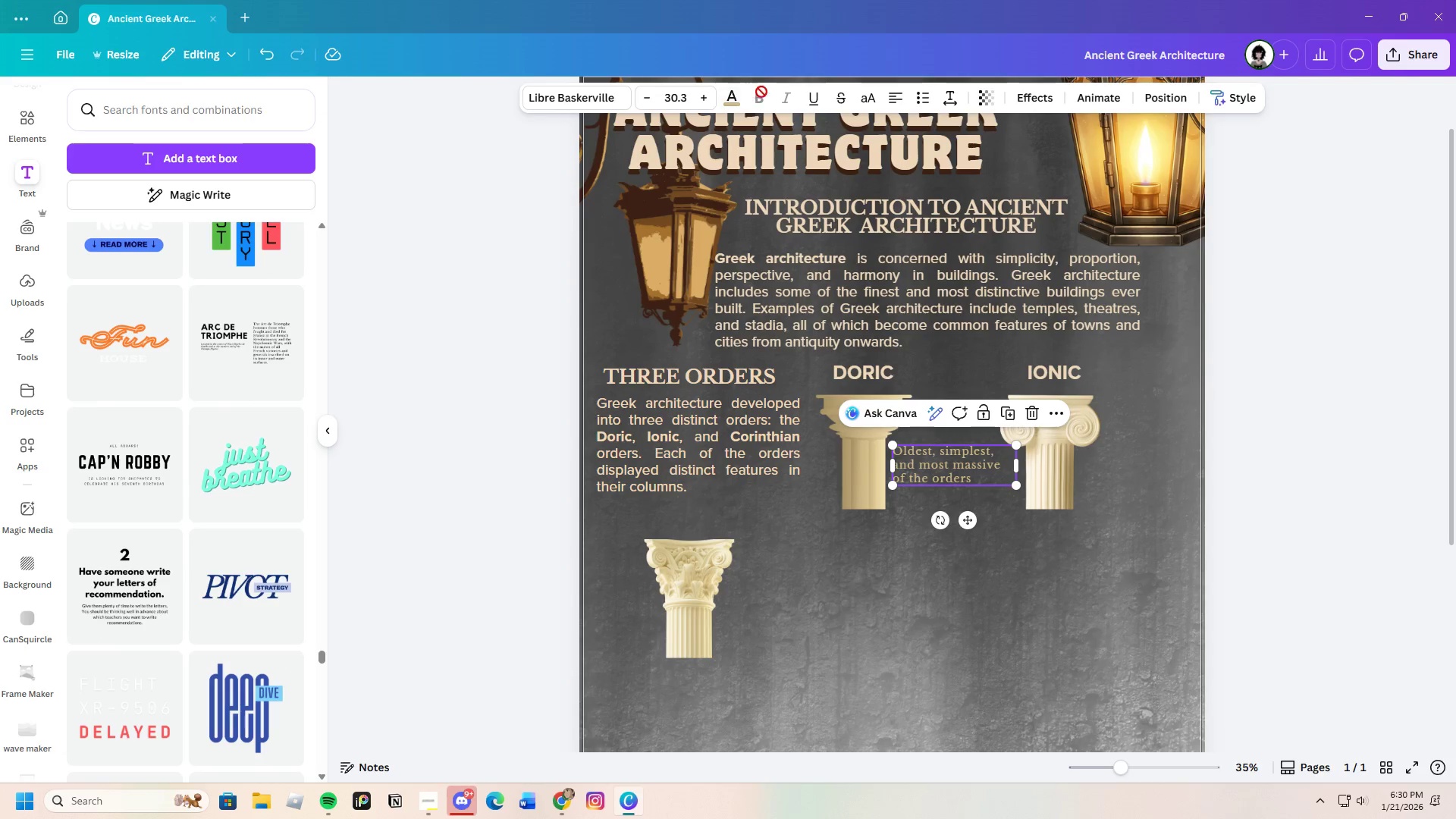 
left_click([735, 99])
 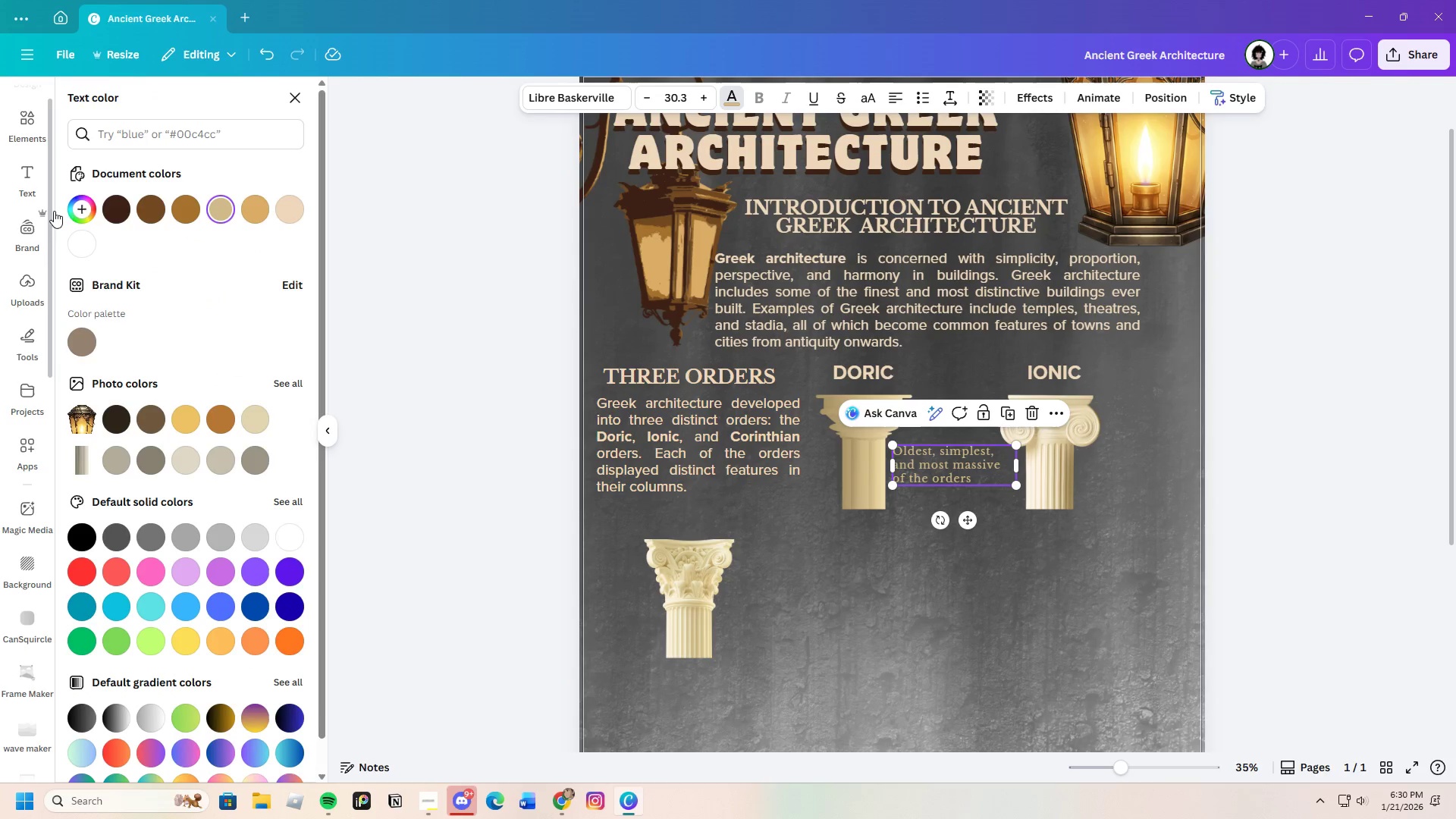 
left_click([74, 208])
 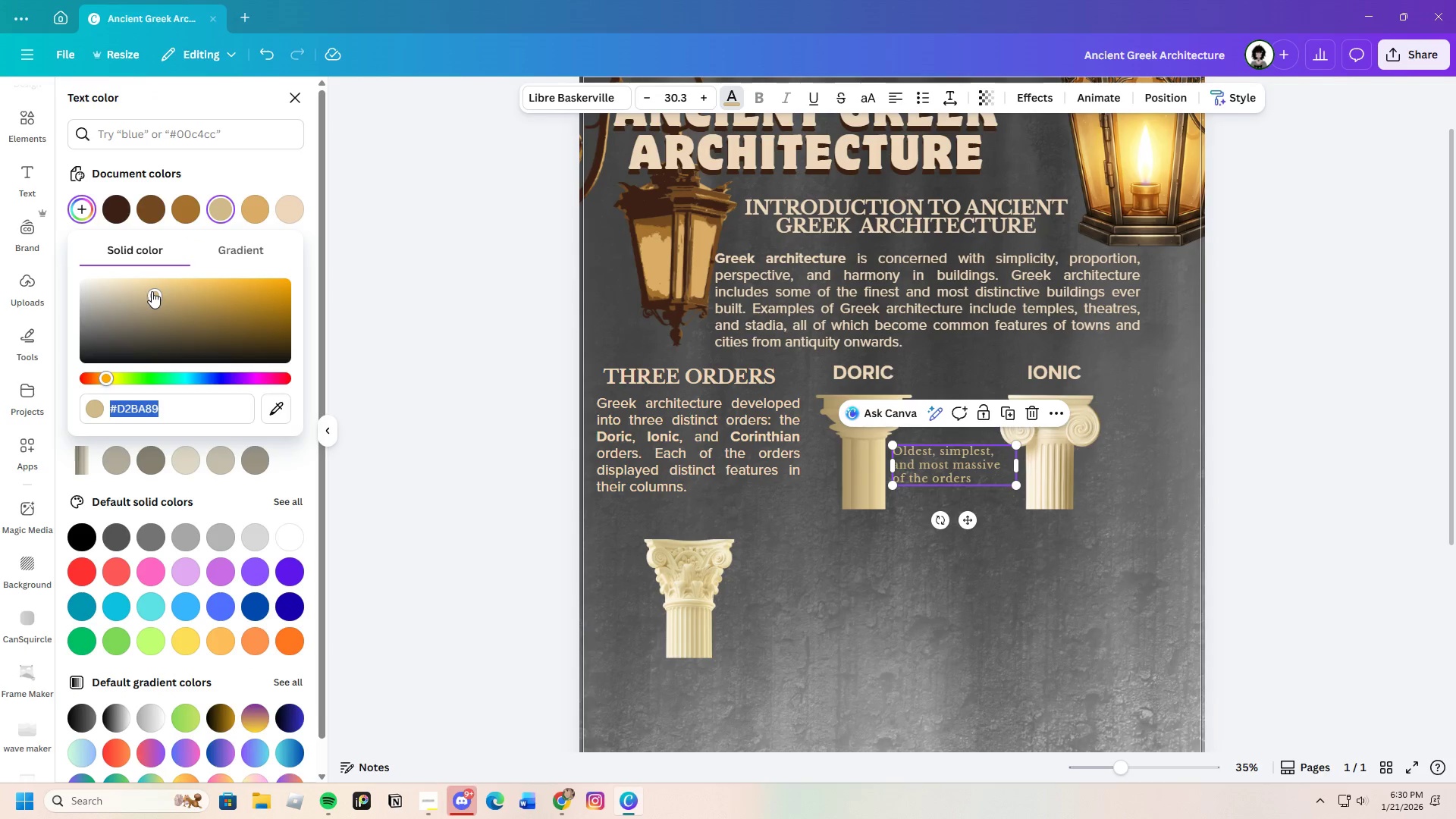 
left_click_drag(start_coordinate=[152, 292], to_coordinate=[120, 281])
 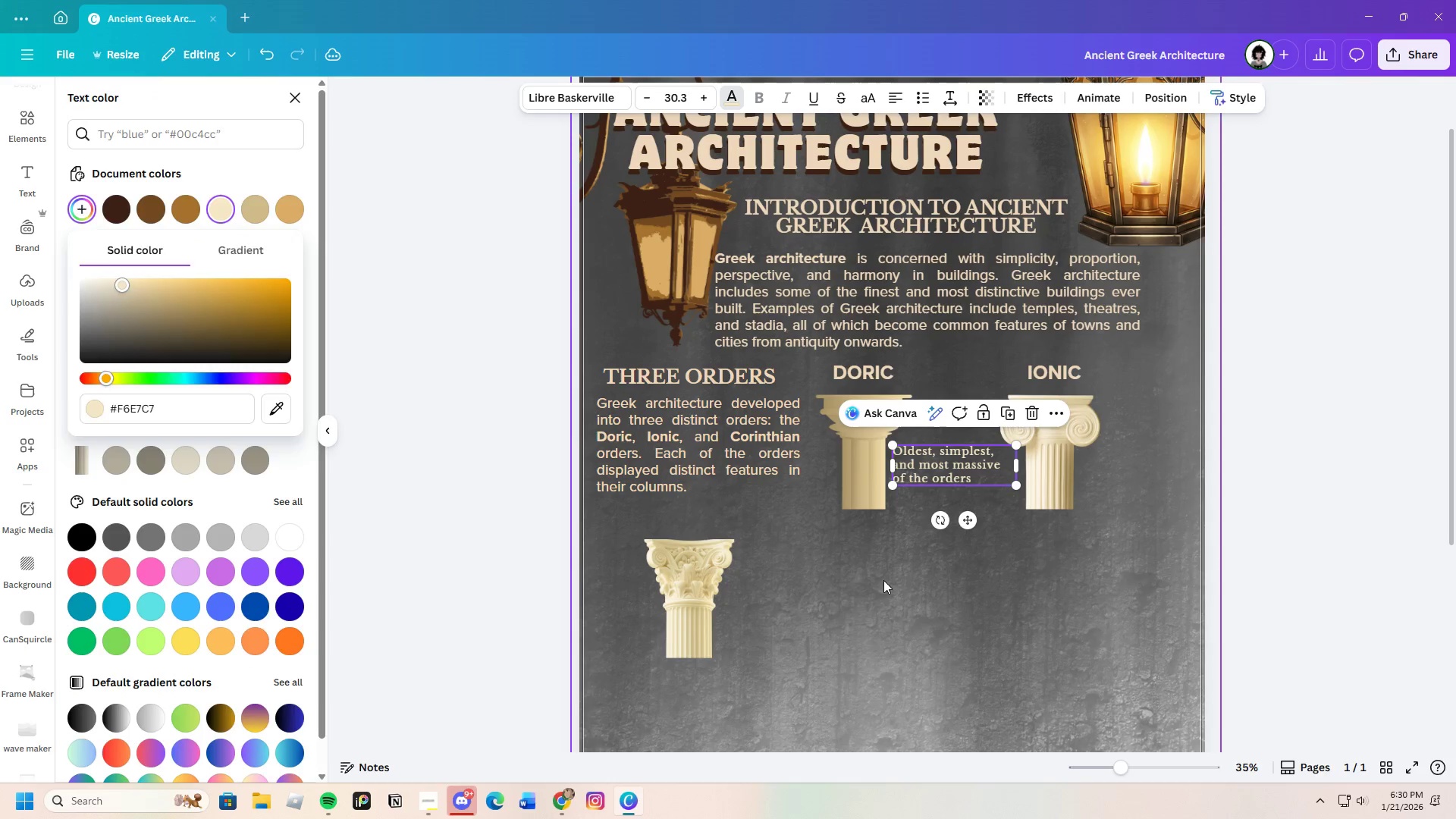 
left_click([883, 580])
 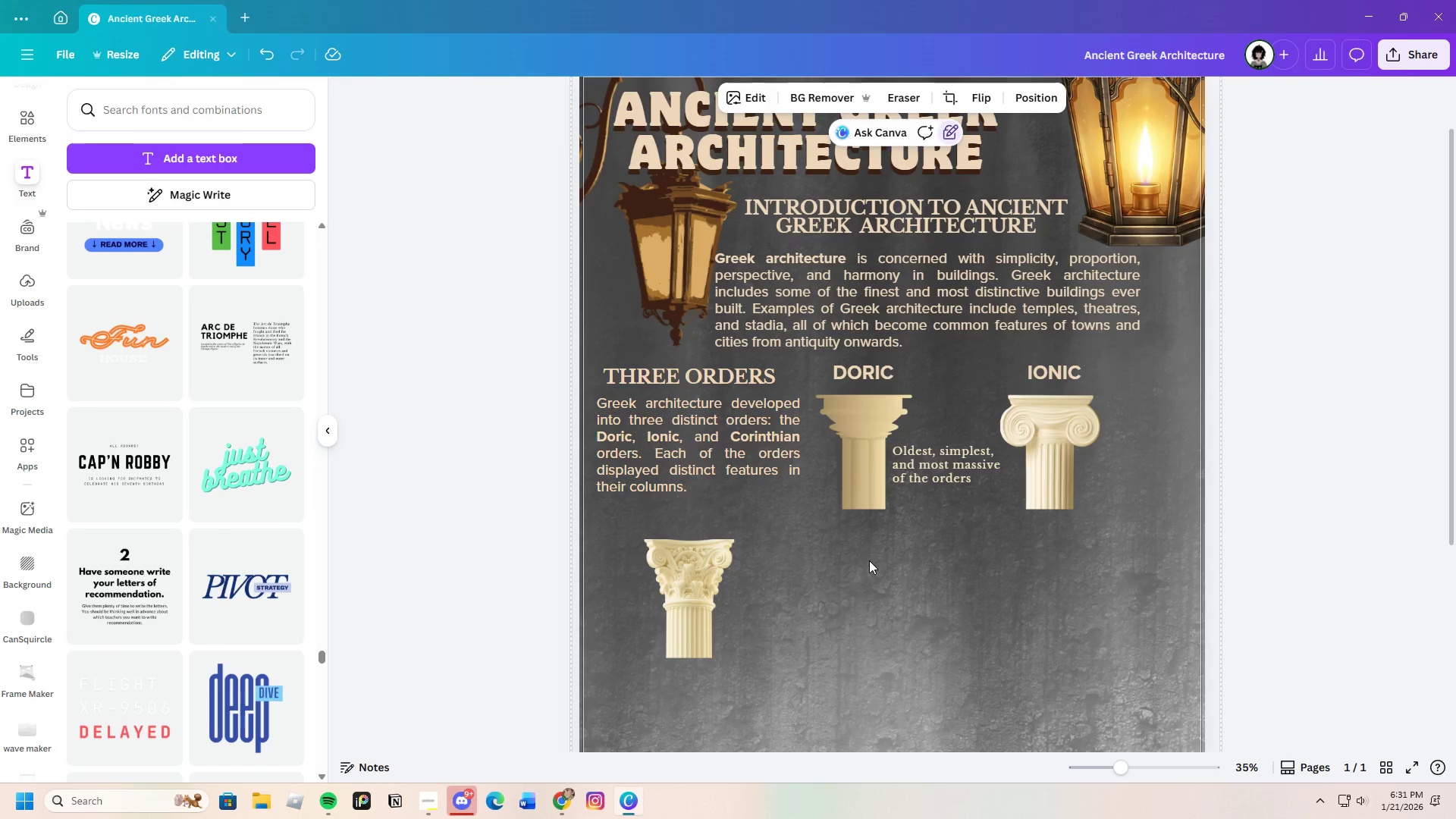 
left_click([968, 475])
 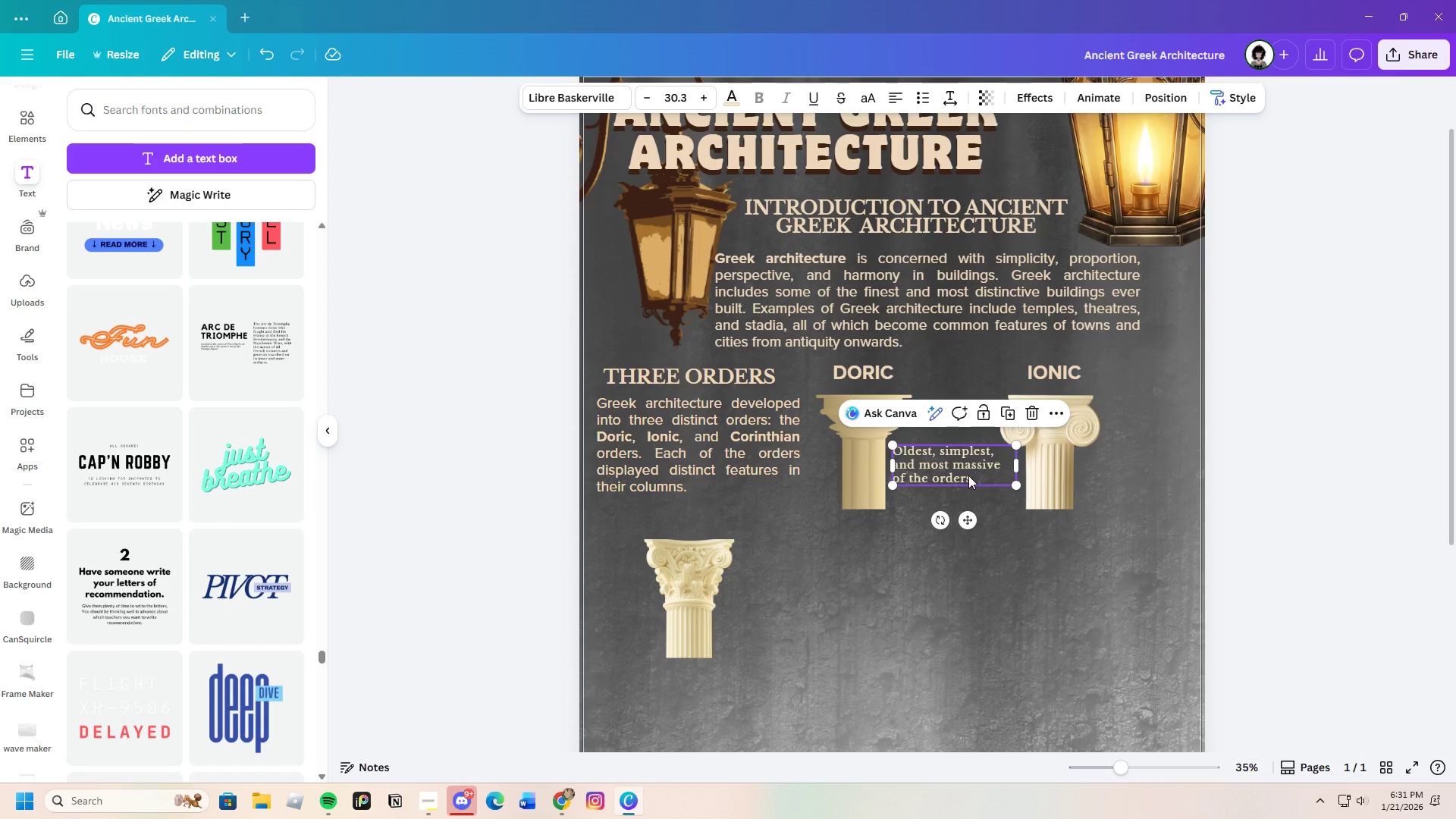 
key(Control+C)
 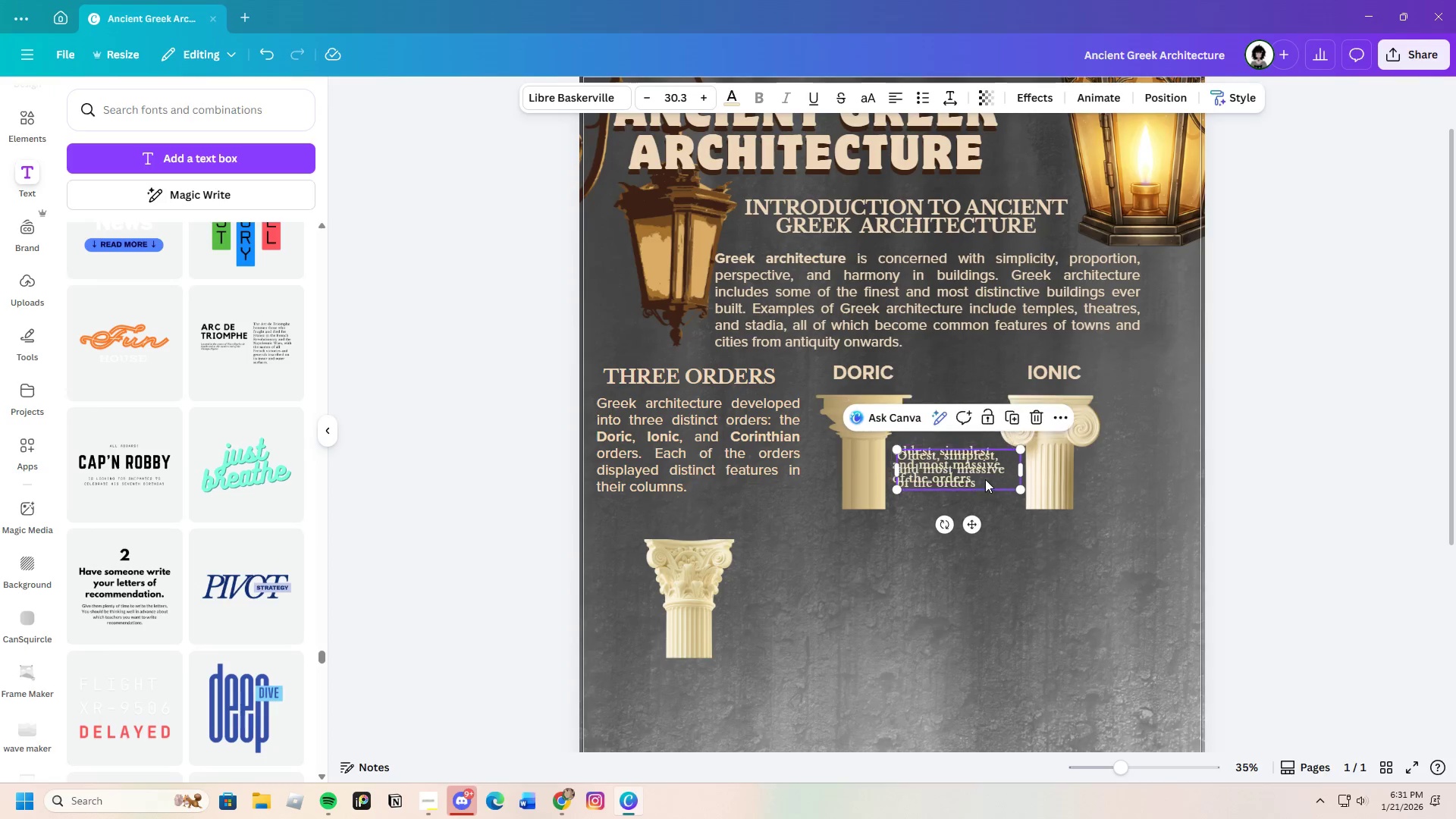 
key(Control+V)
 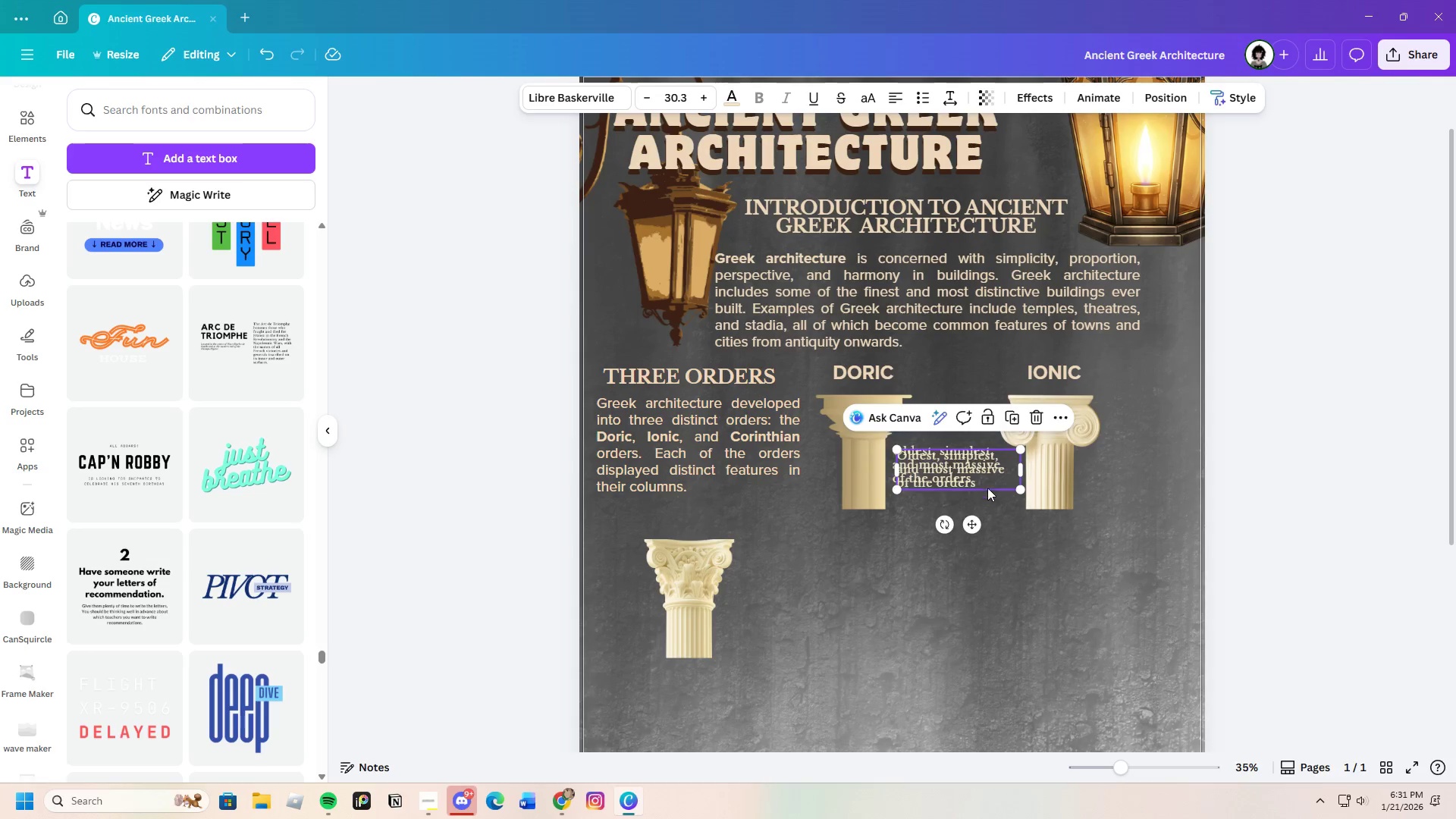 
left_click_drag(start_coordinate=[985, 482], to_coordinate=[1175, 480])
 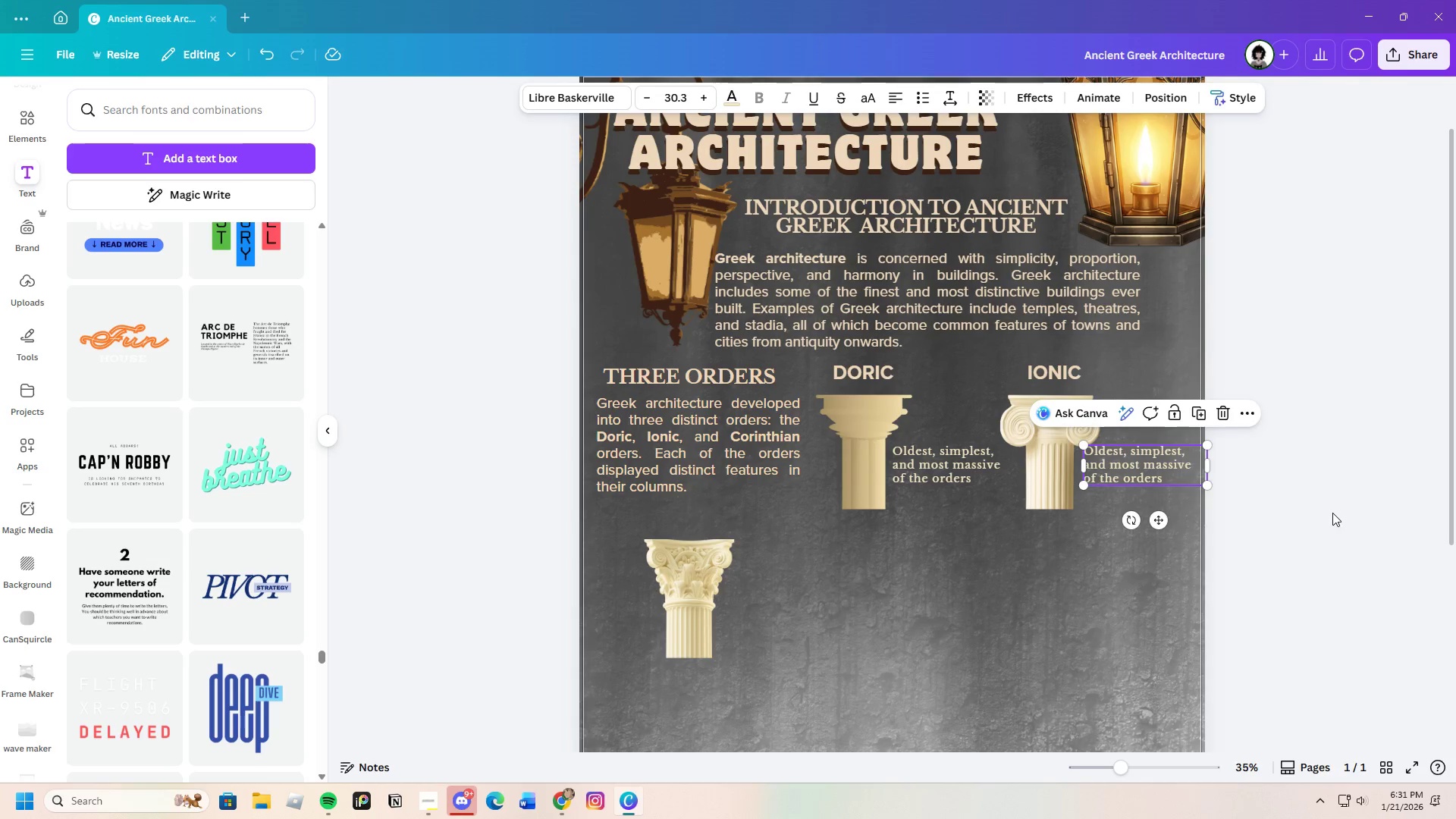 
left_click([1332, 513])
 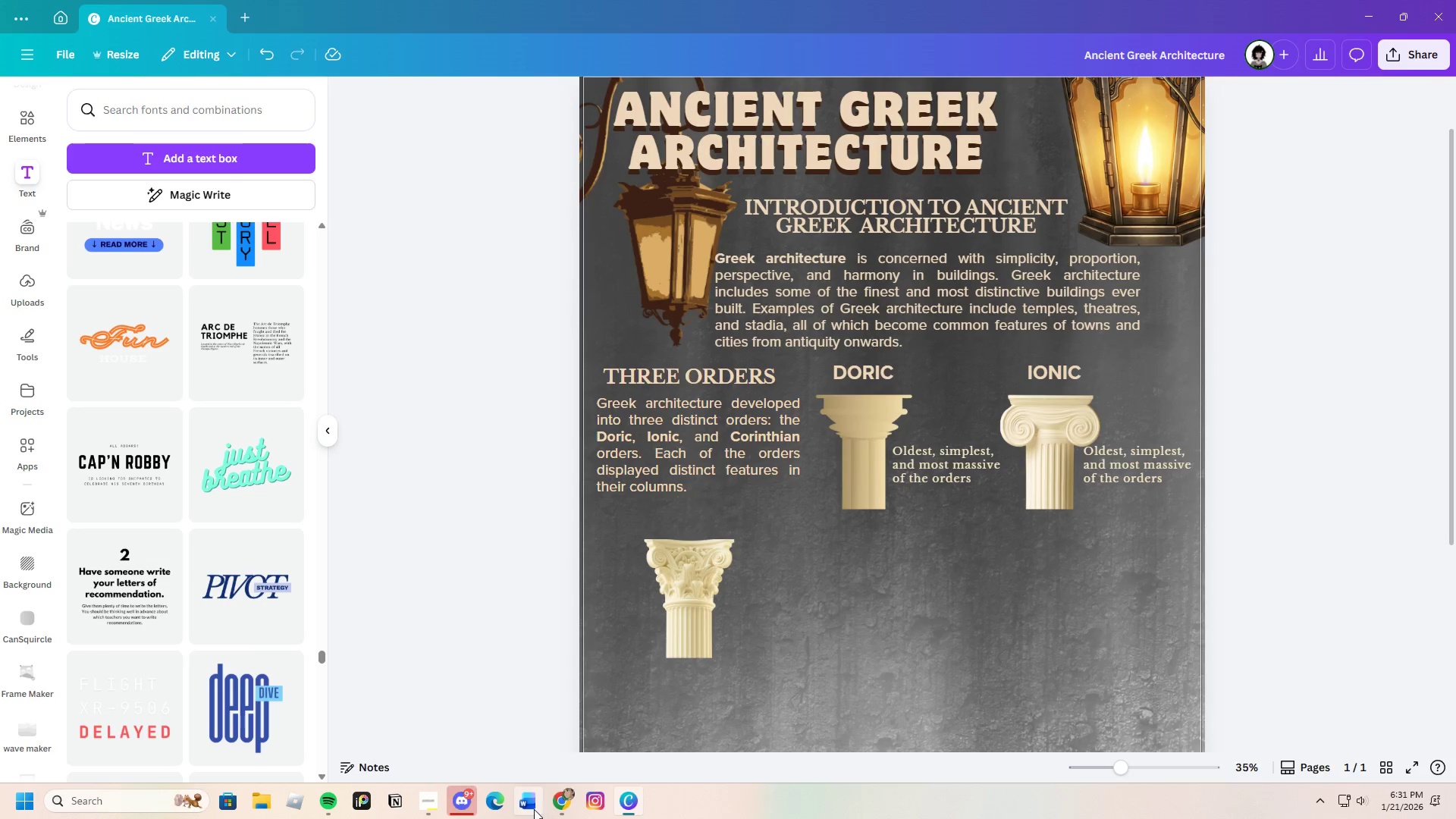 
left_click([558, 803])
 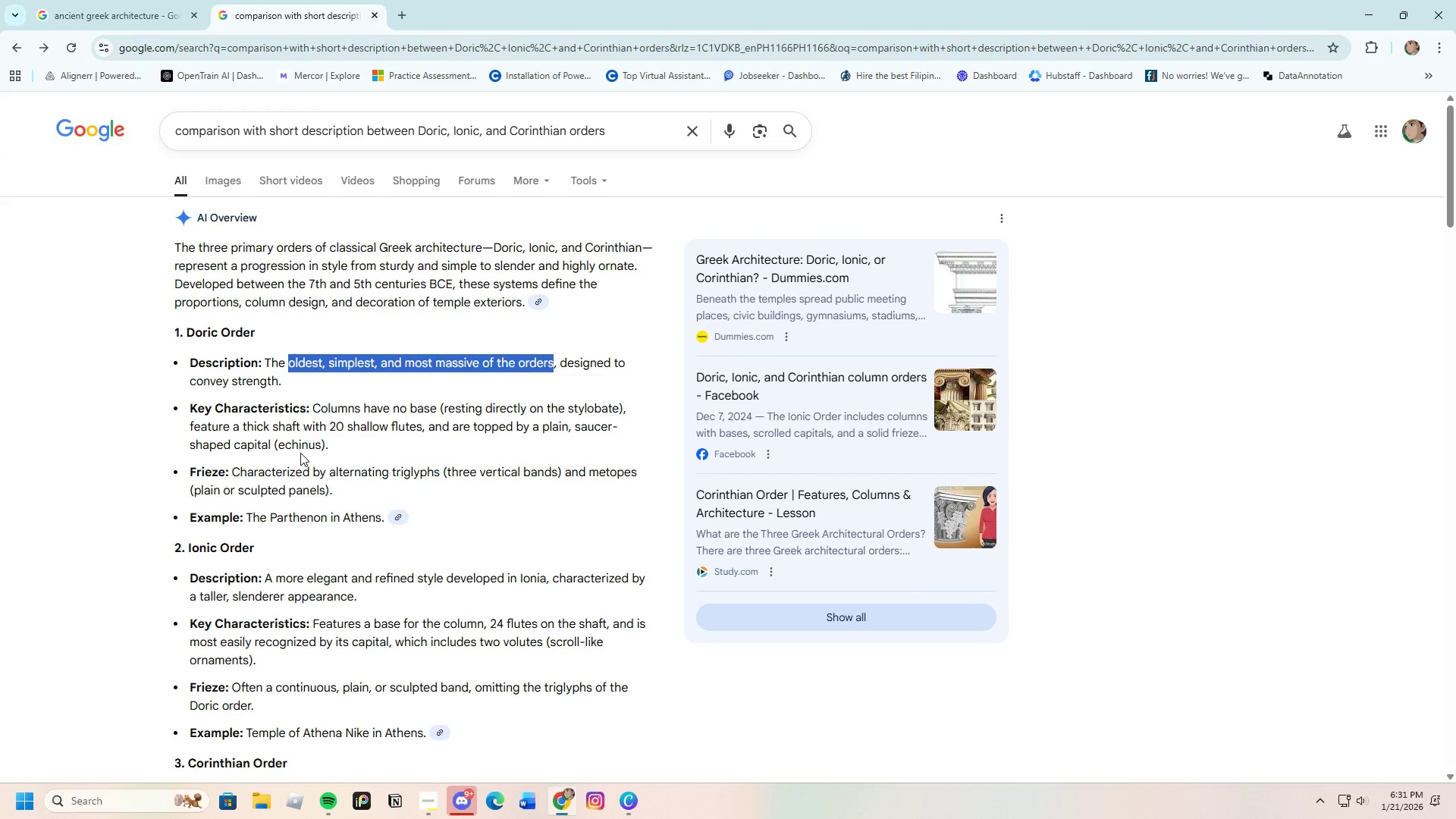 
scroll: coordinate [293, 447], scroll_direction: down, amount: 2.0
 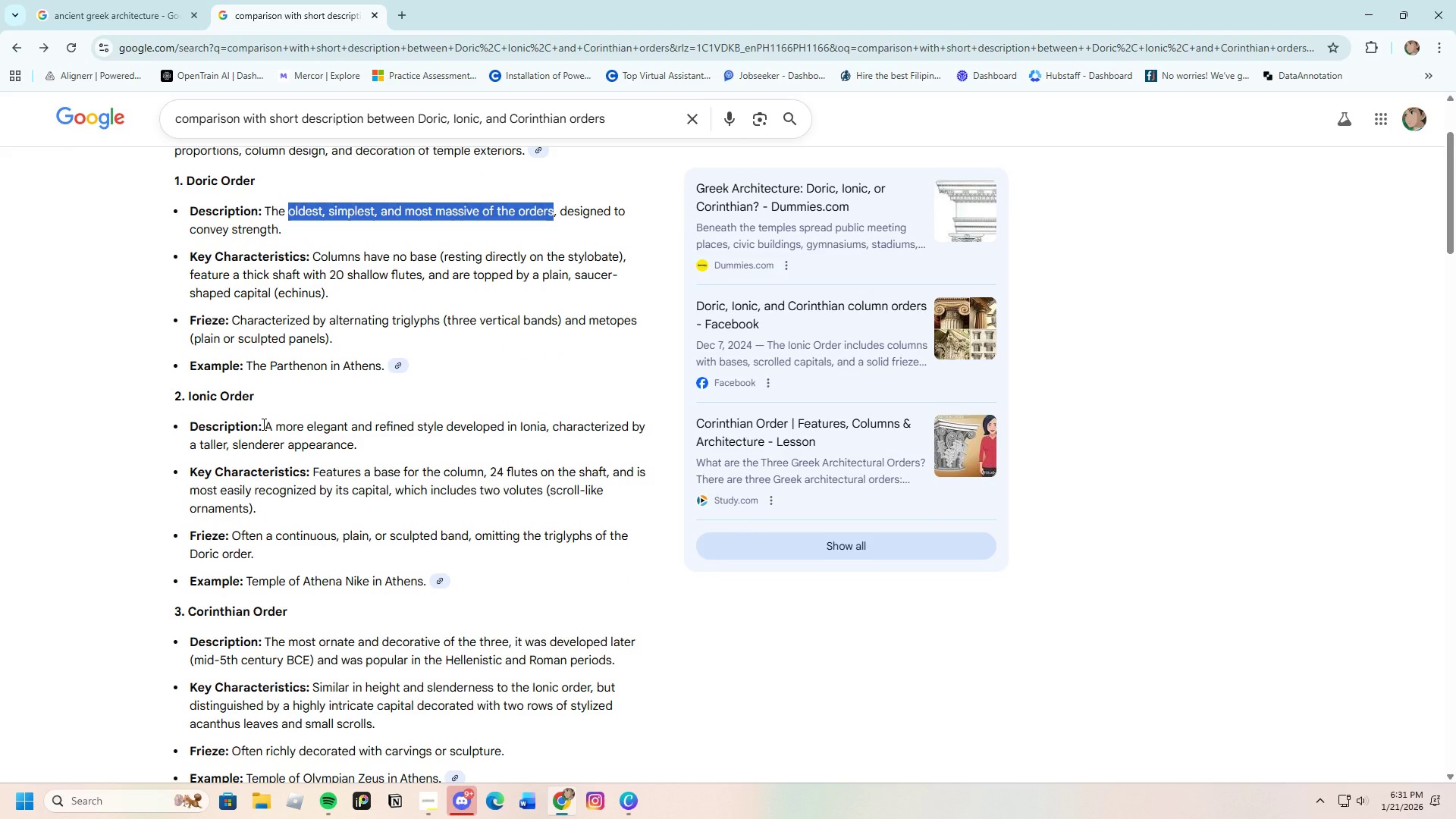 
wait(6.82)
 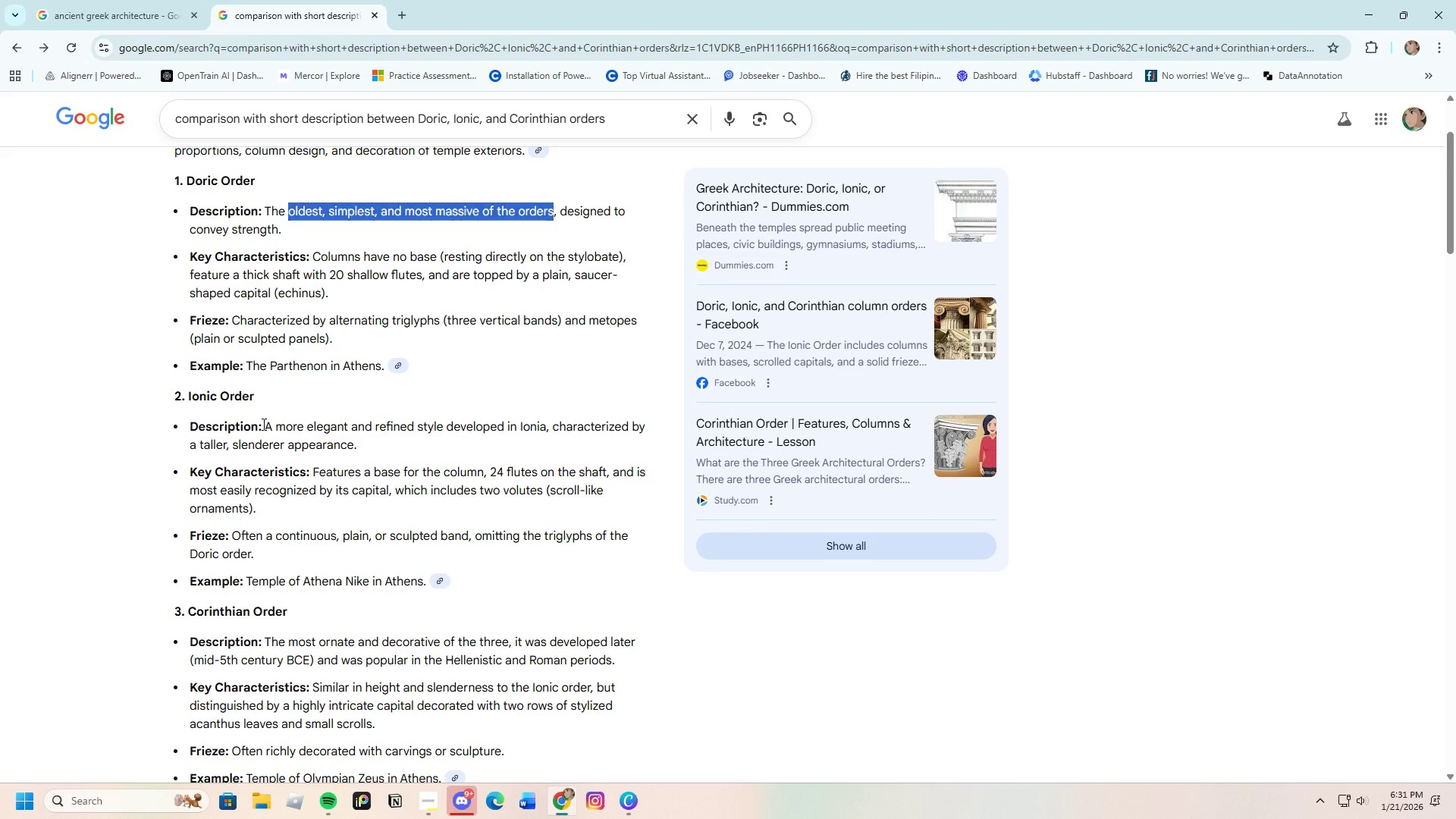 
left_click_drag(start_coordinate=[262, 424], to_coordinate=[547, 434])
 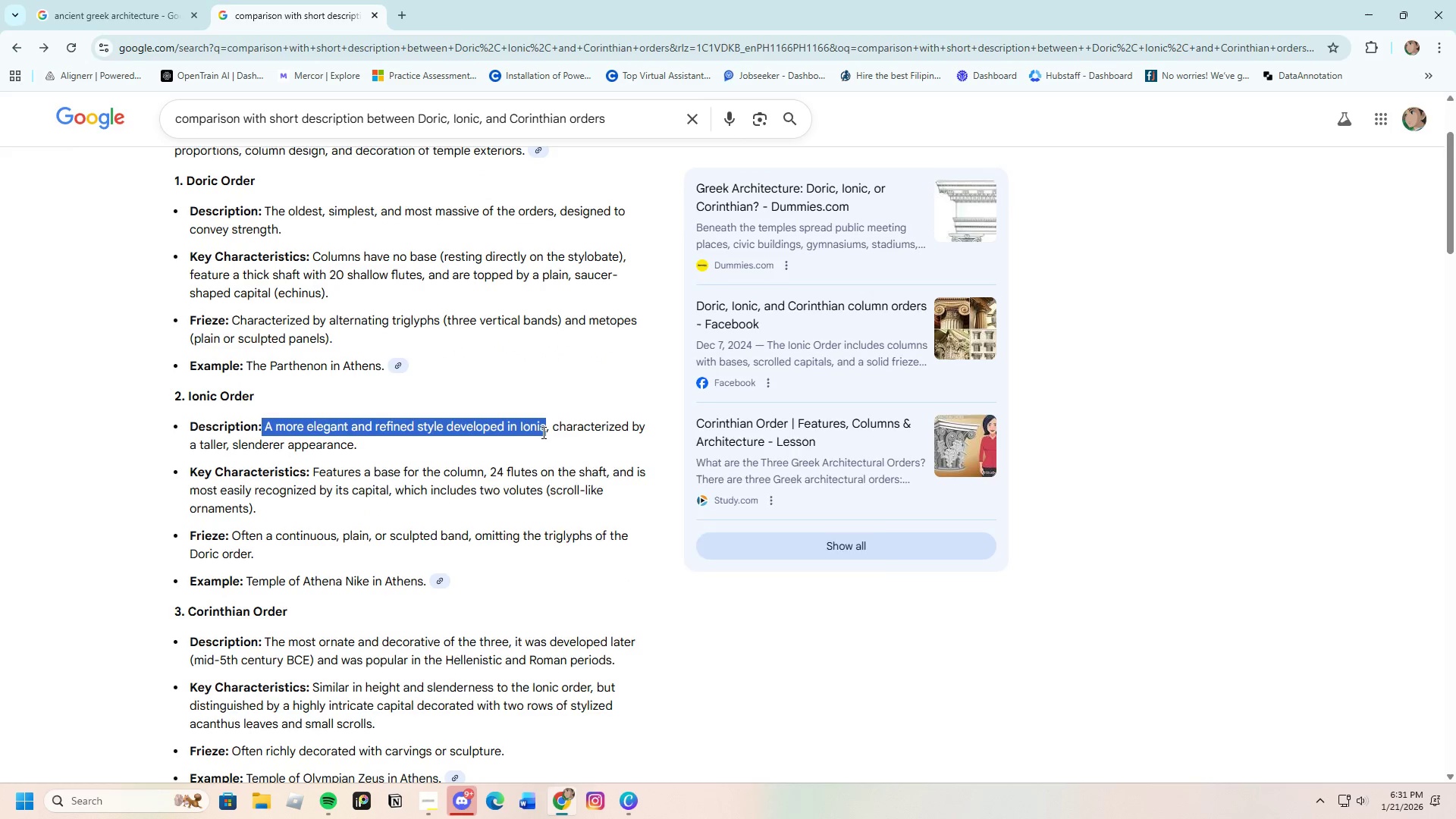 
right_click([542, 432])
 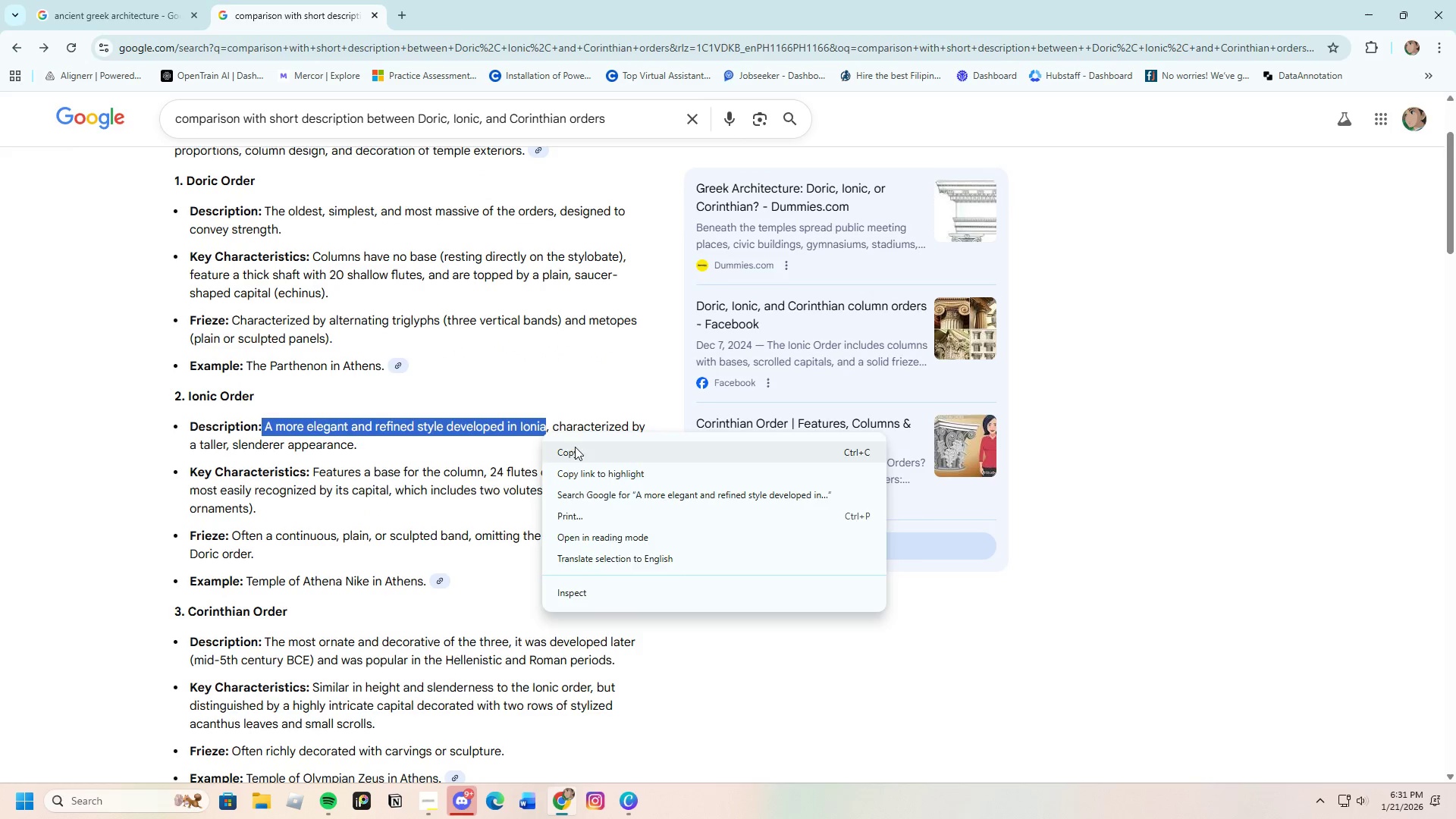 
left_click([575, 449])
 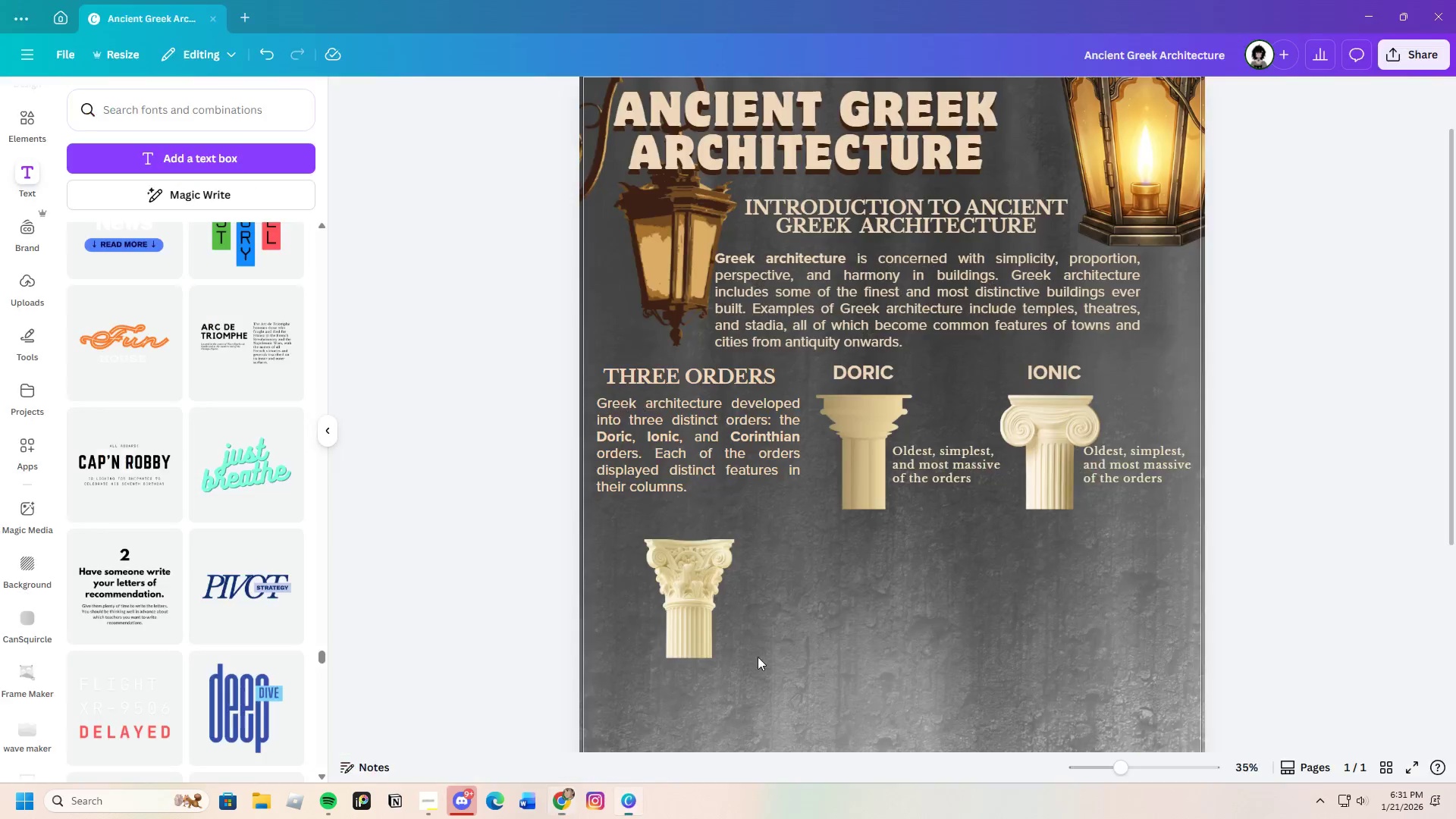 
left_click([1133, 475])
 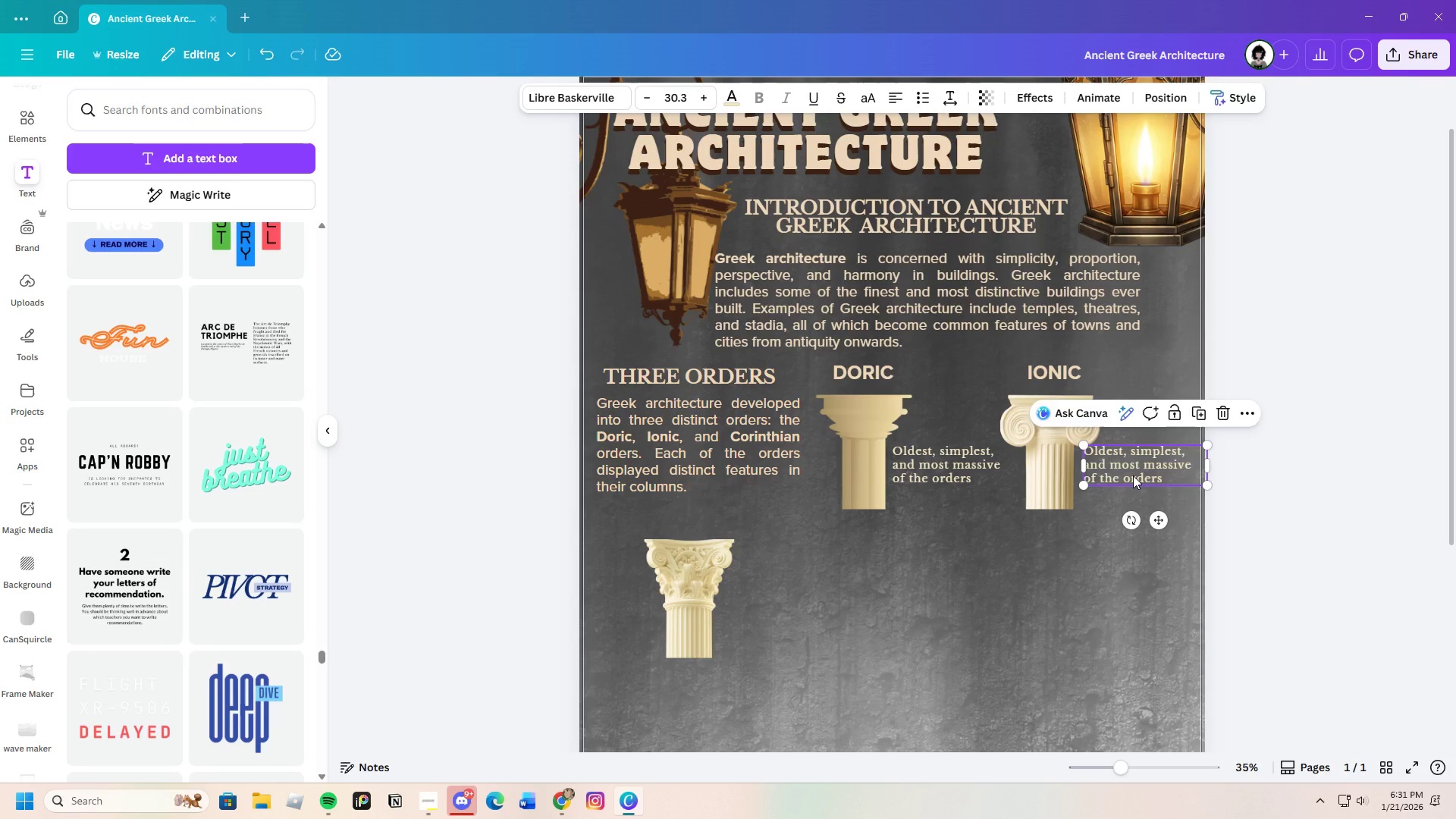 
hold_key(key=ControlLeft, duration=1.36)
 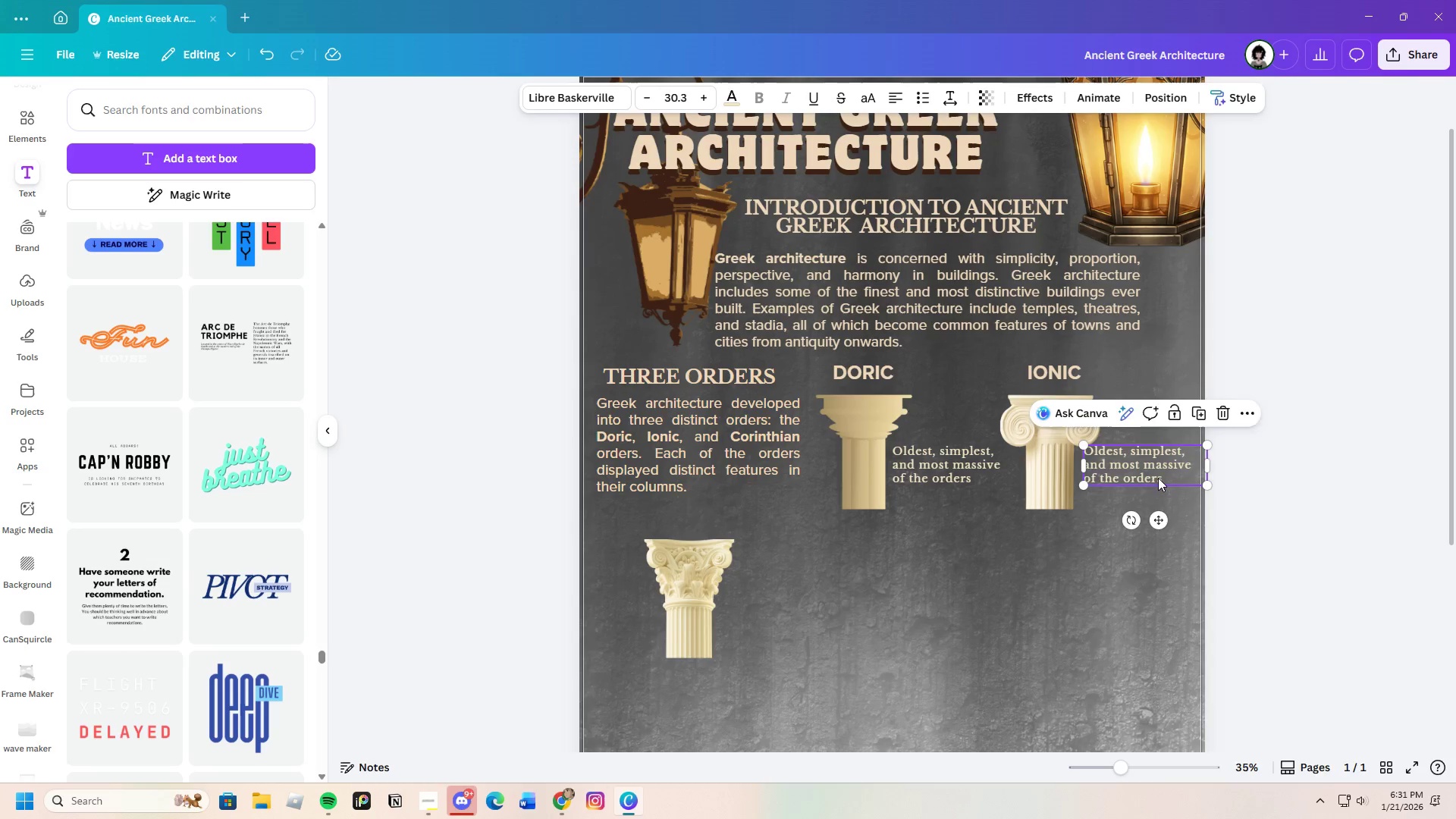 
left_click([1158, 478])
 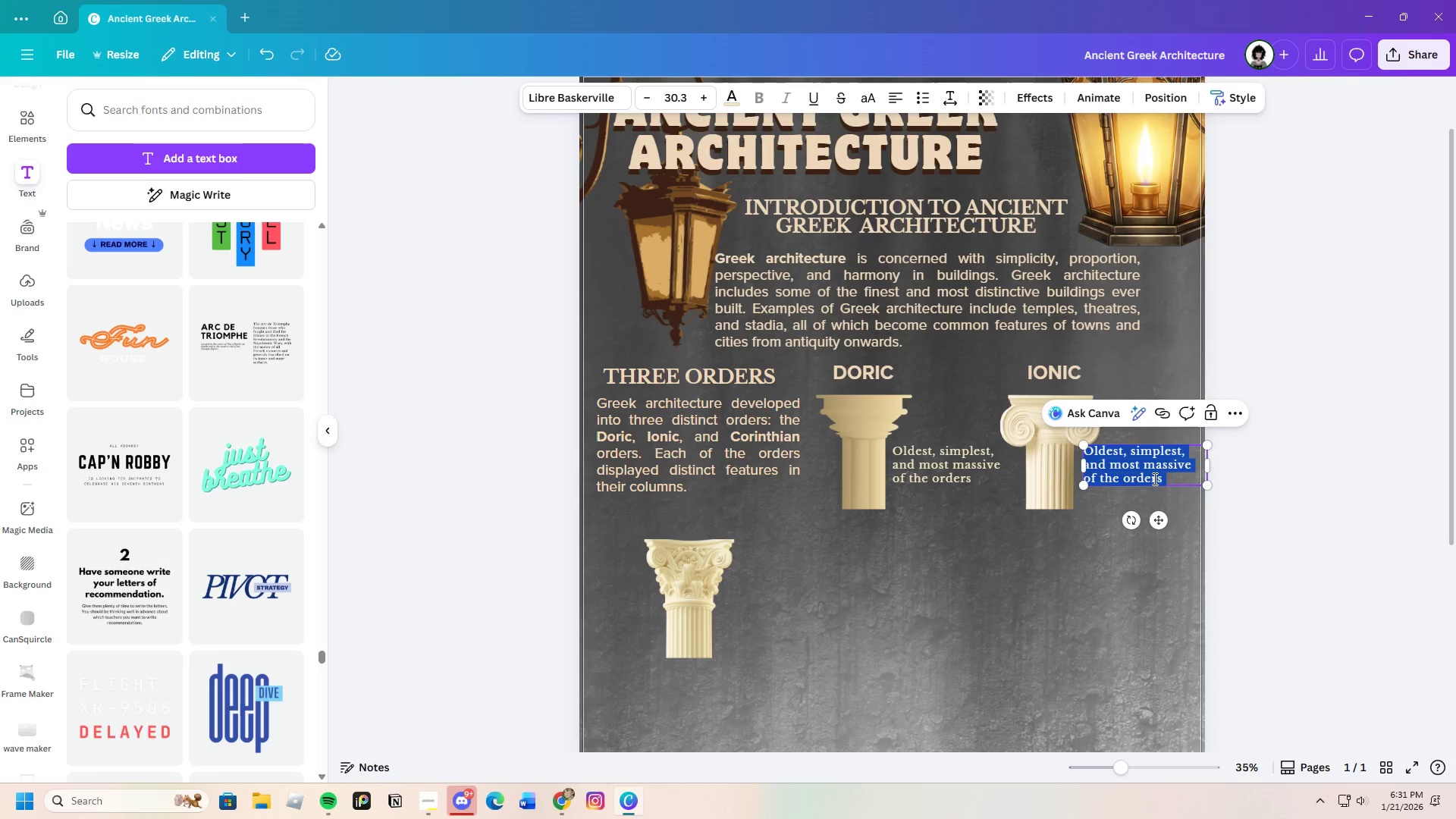 
key(Backspace)
 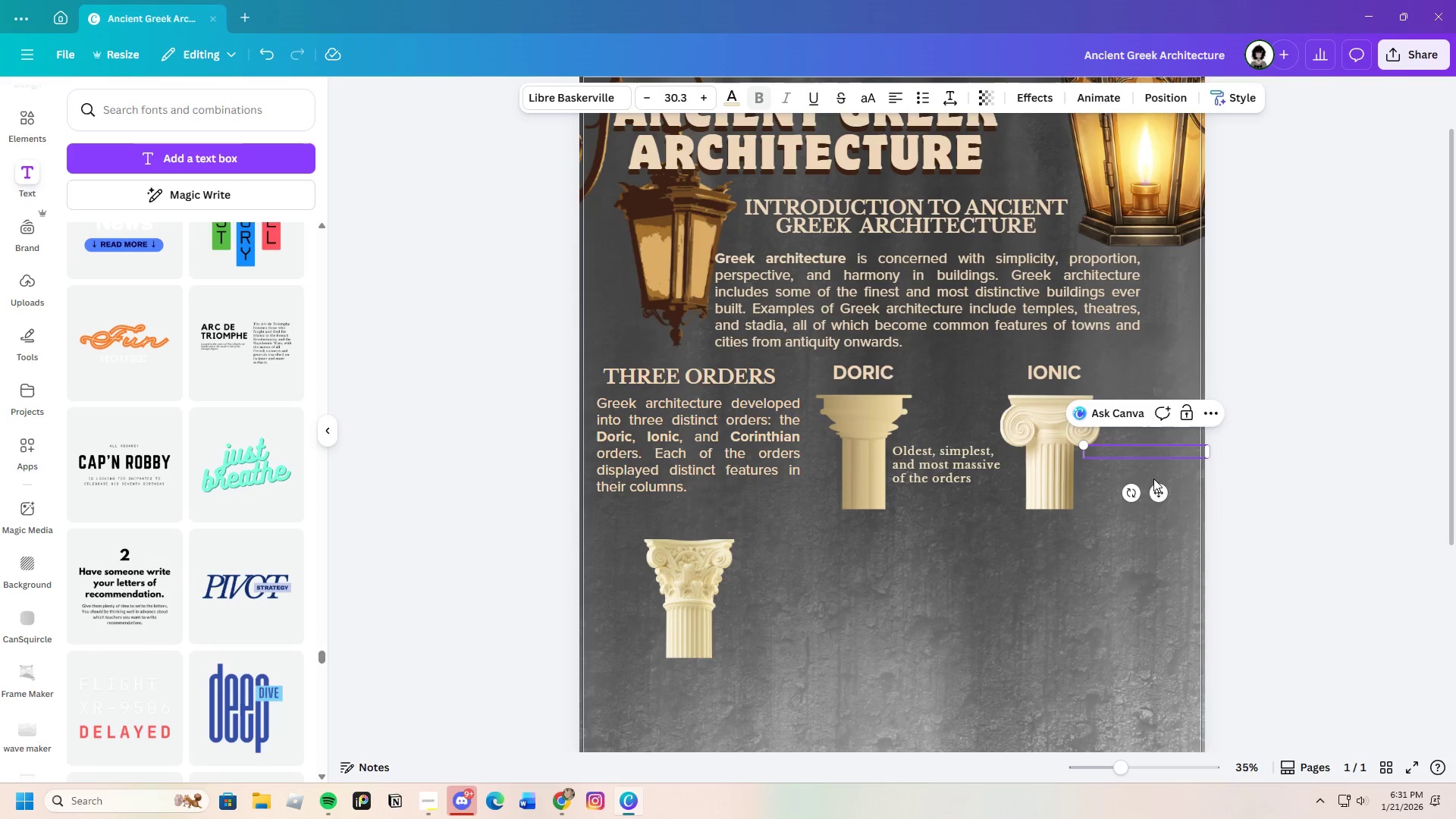 
key(Control+V)
 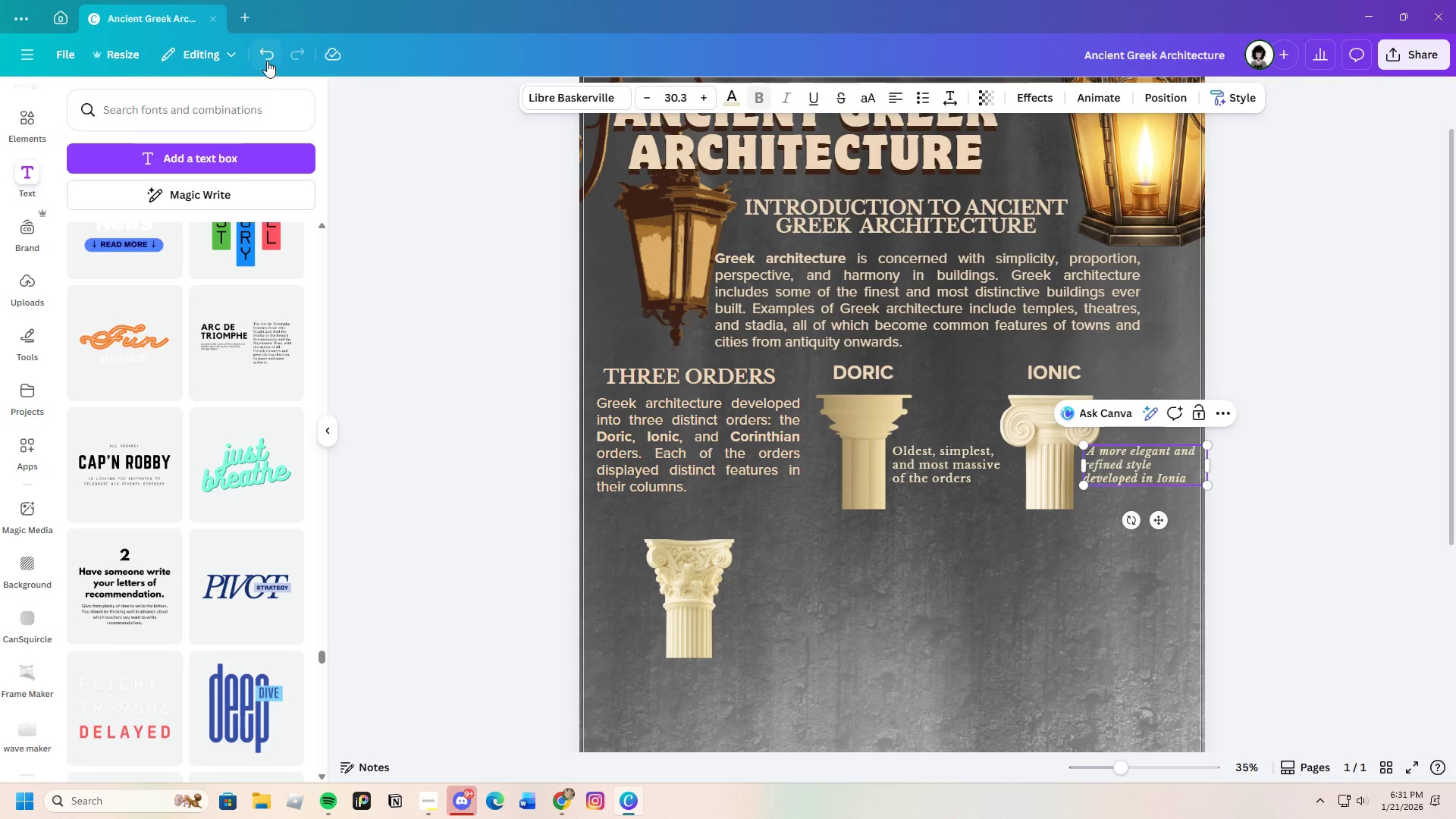 
left_click([265, 60])
 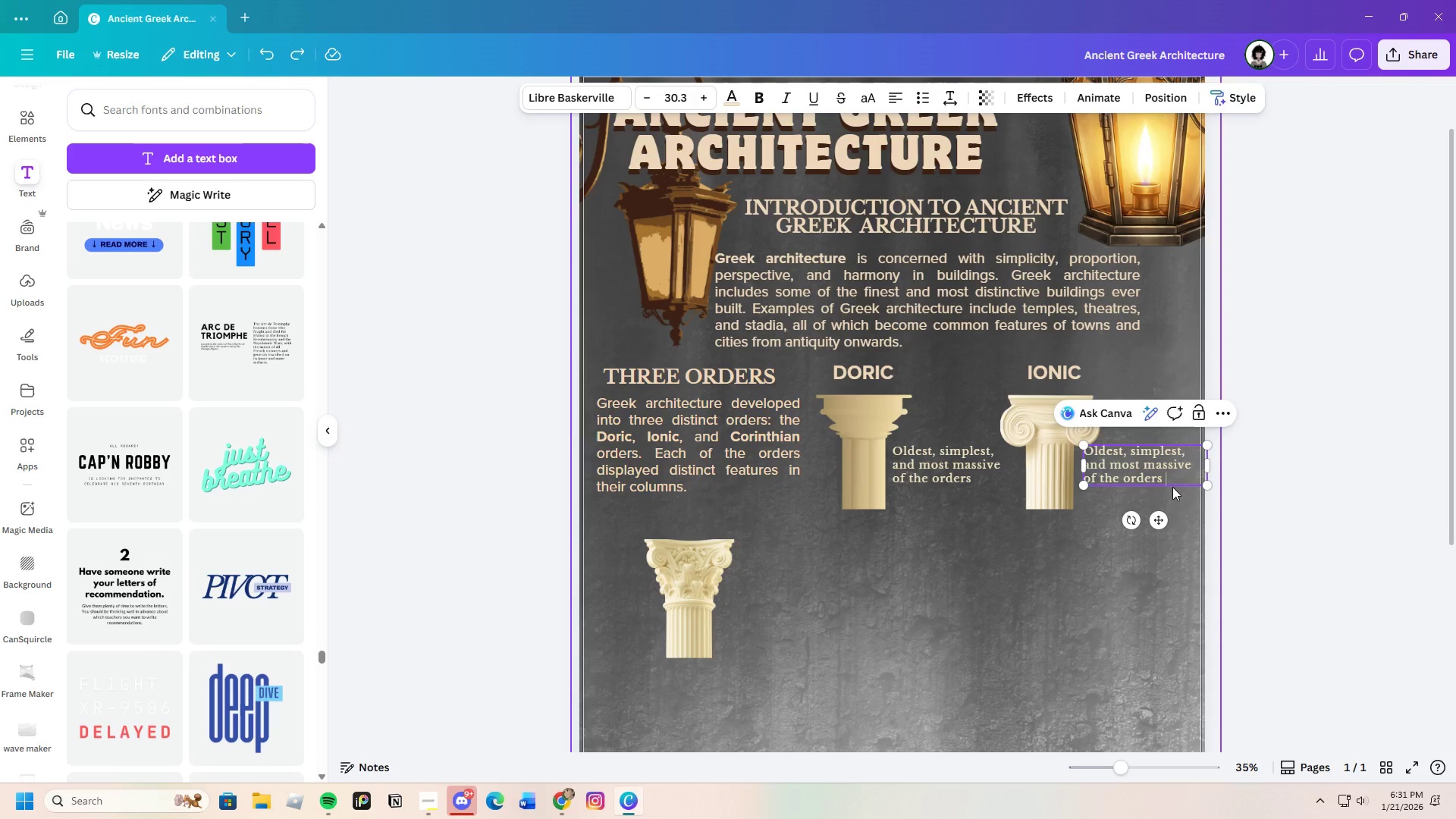 
left_click_drag(start_coordinate=[1172, 479], to_coordinate=[1087, 451])
 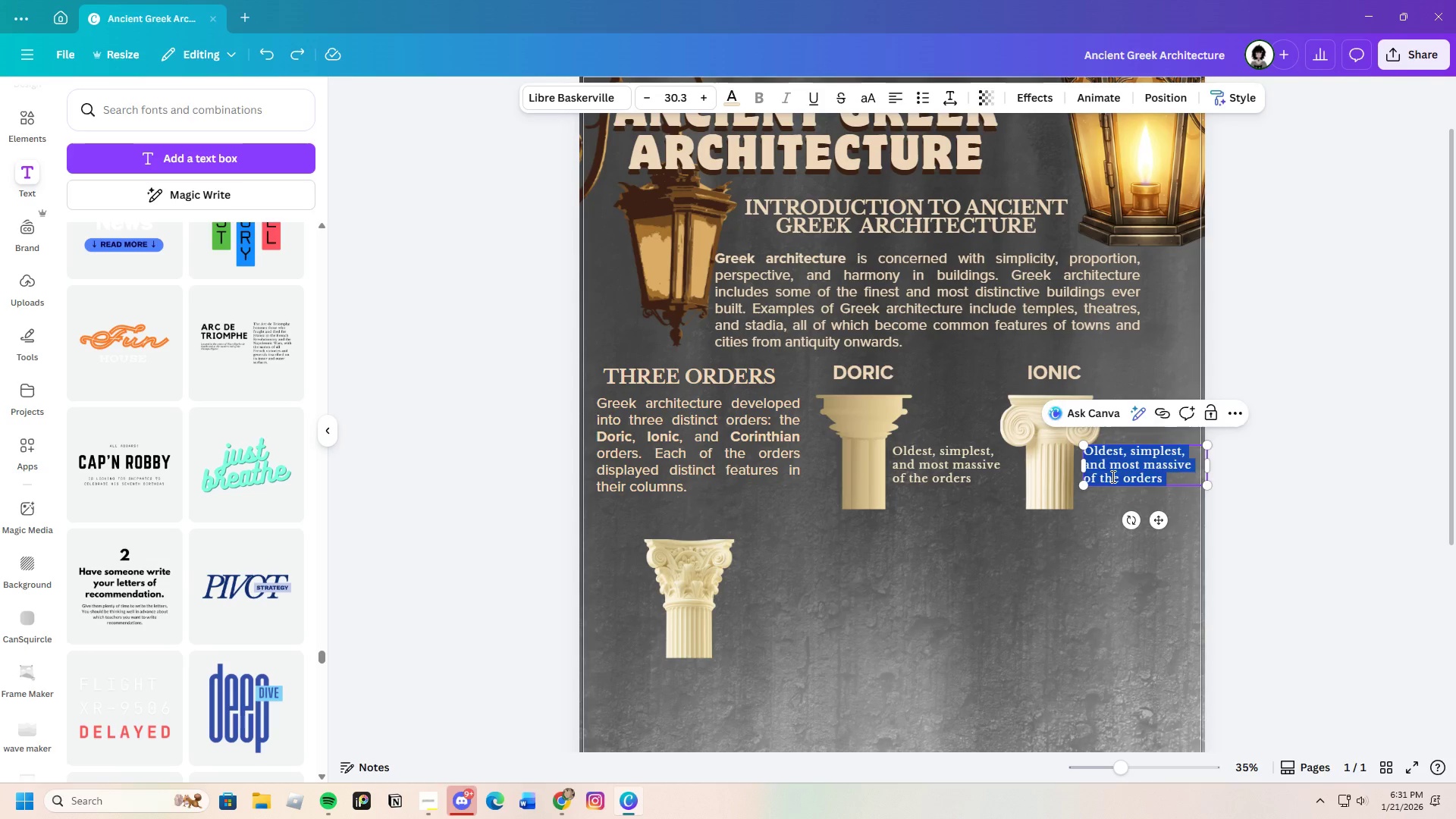 
key(Backspace)
 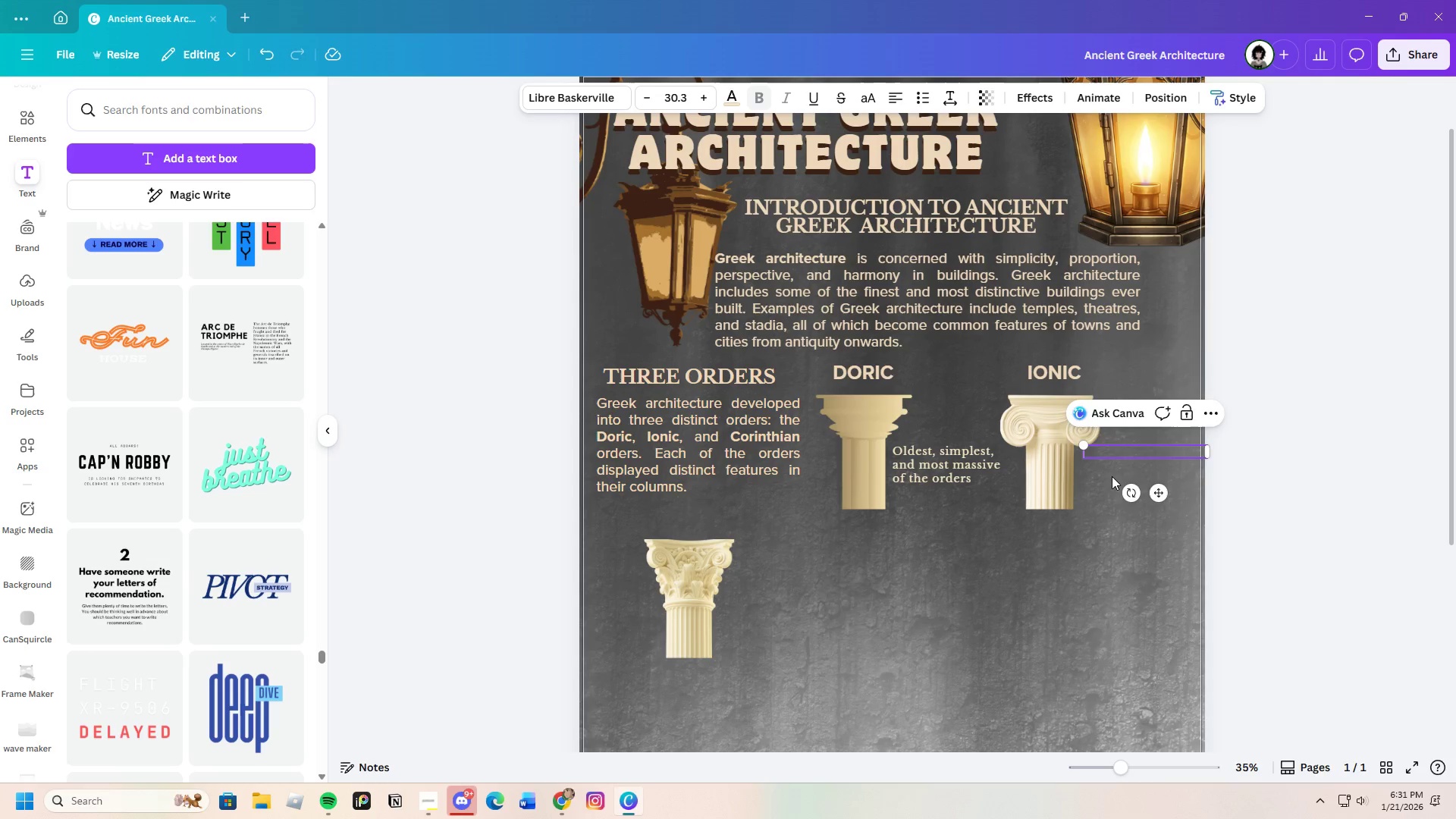 
key(Control+V)
 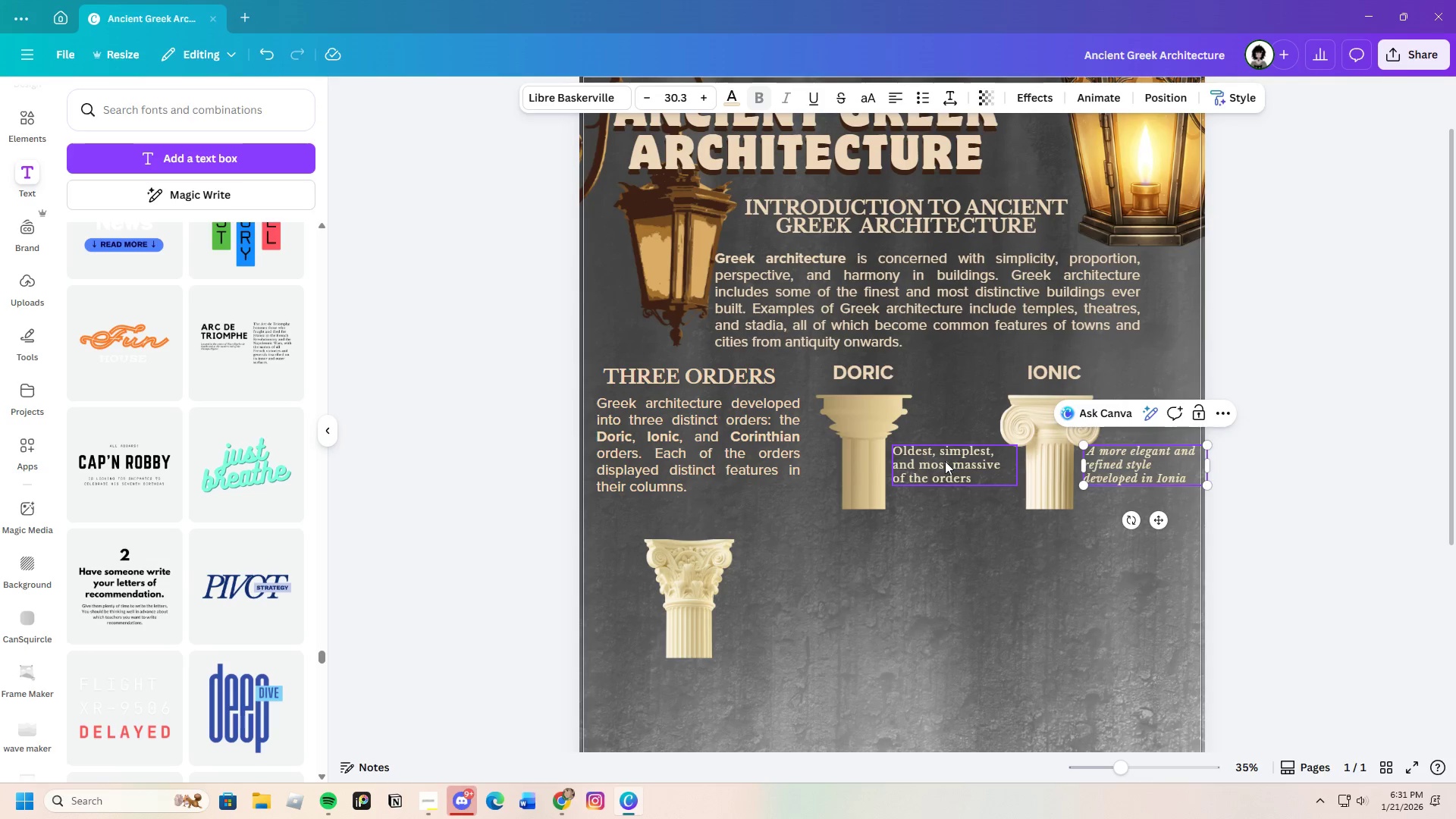 
left_click([945, 461])
 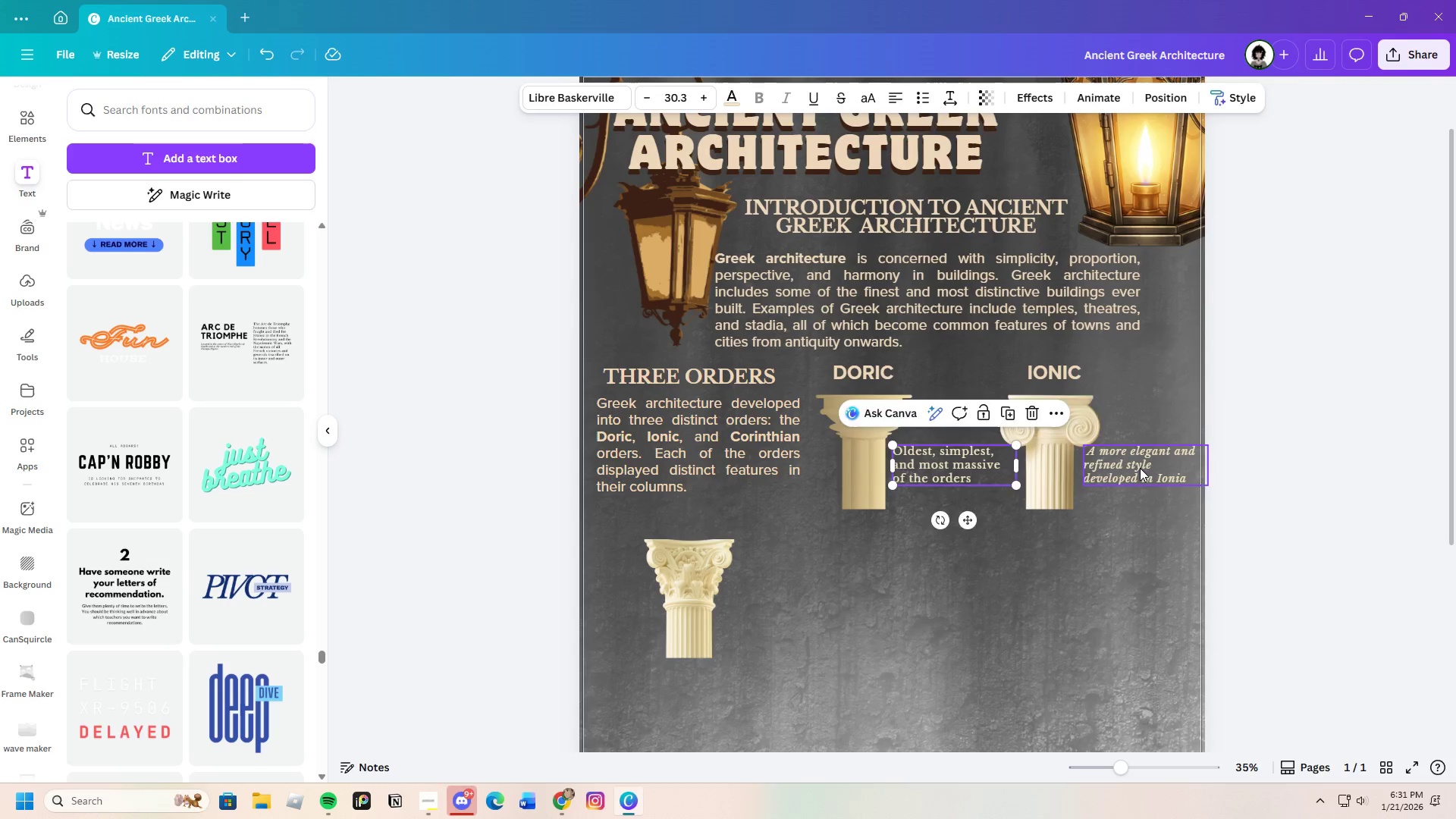 
left_click([1140, 468])
 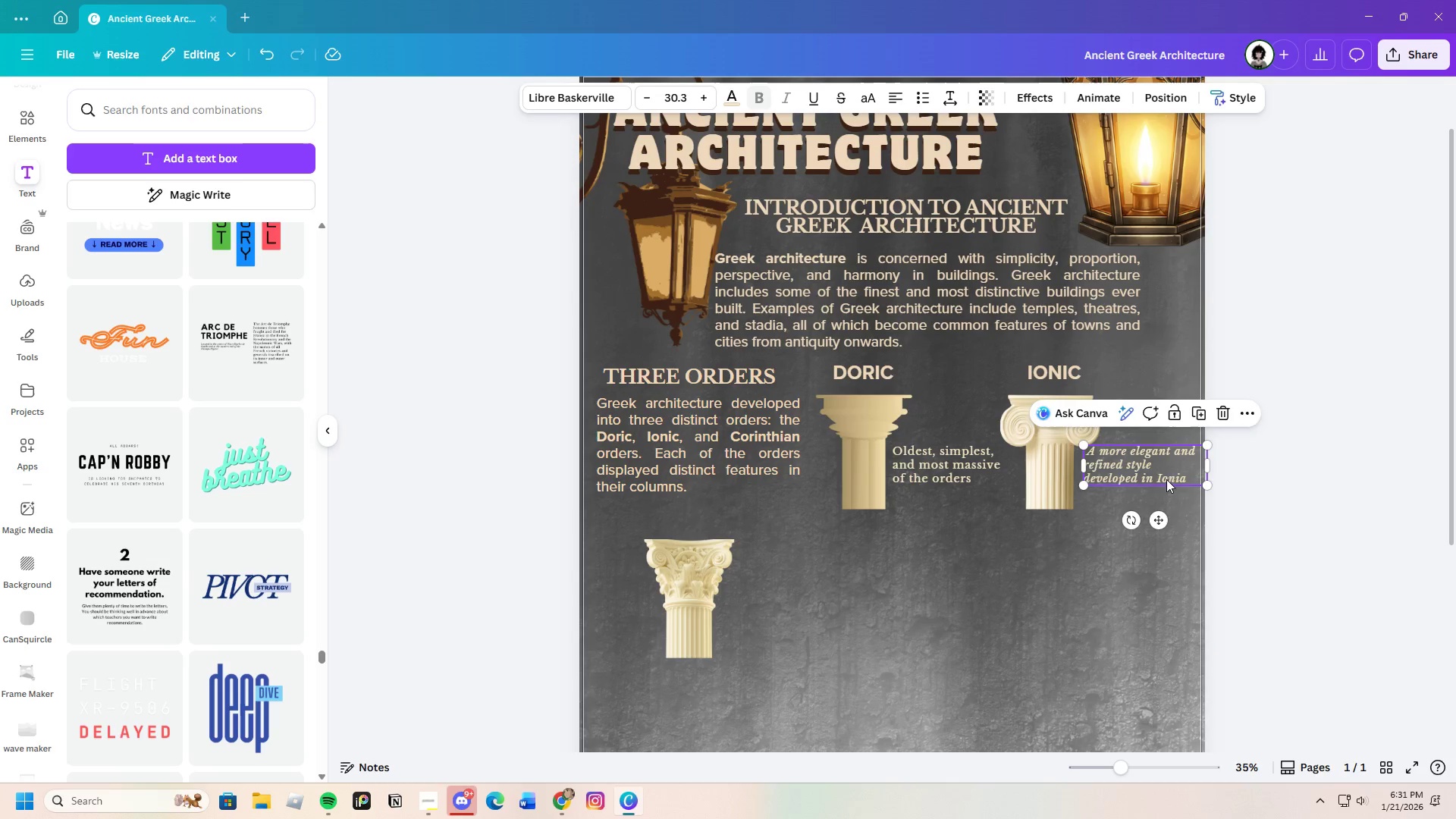 
left_click([1191, 478])
 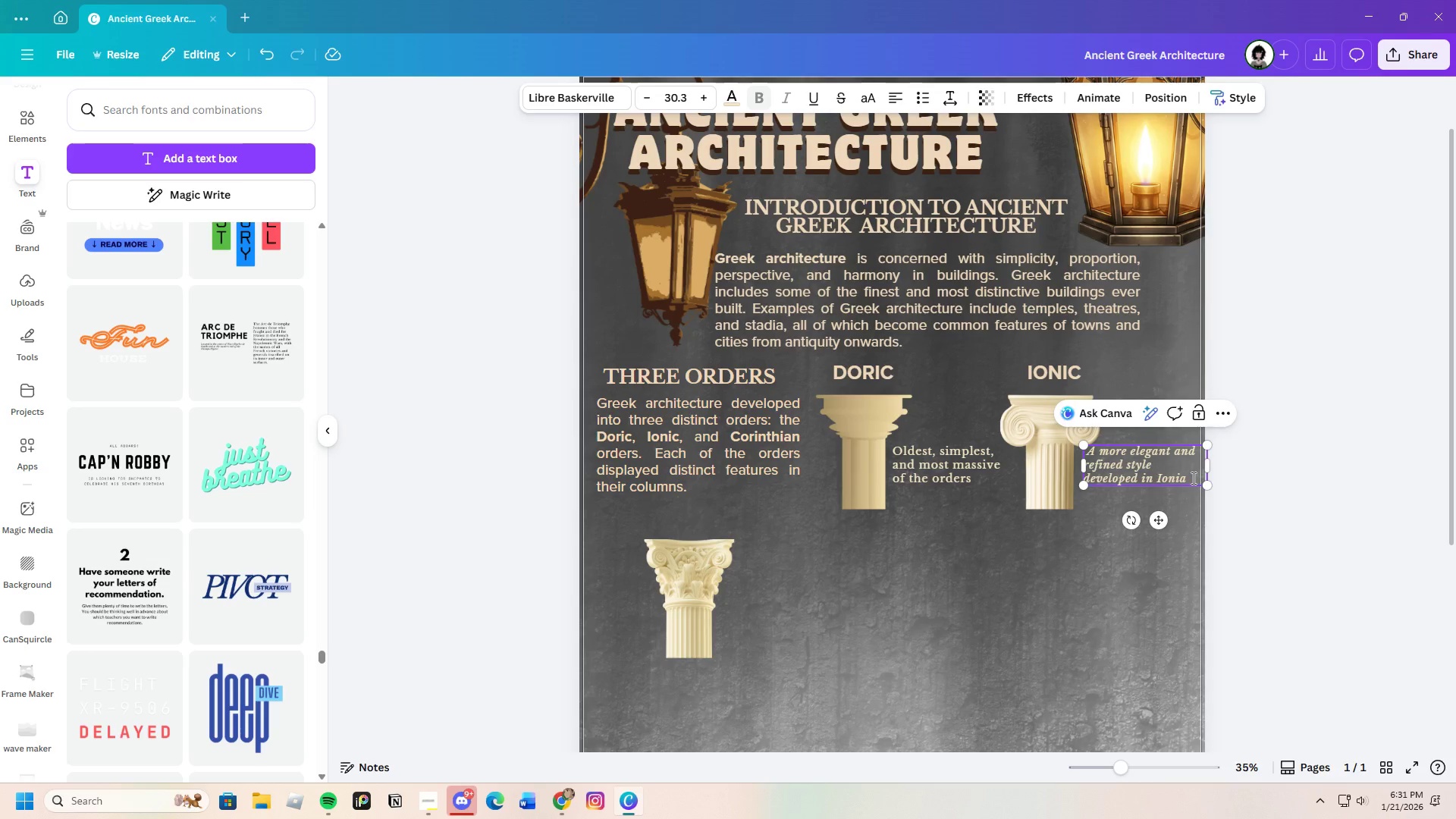 
left_click_drag(start_coordinate=[1191, 478], to_coordinate=[1082, 450])
 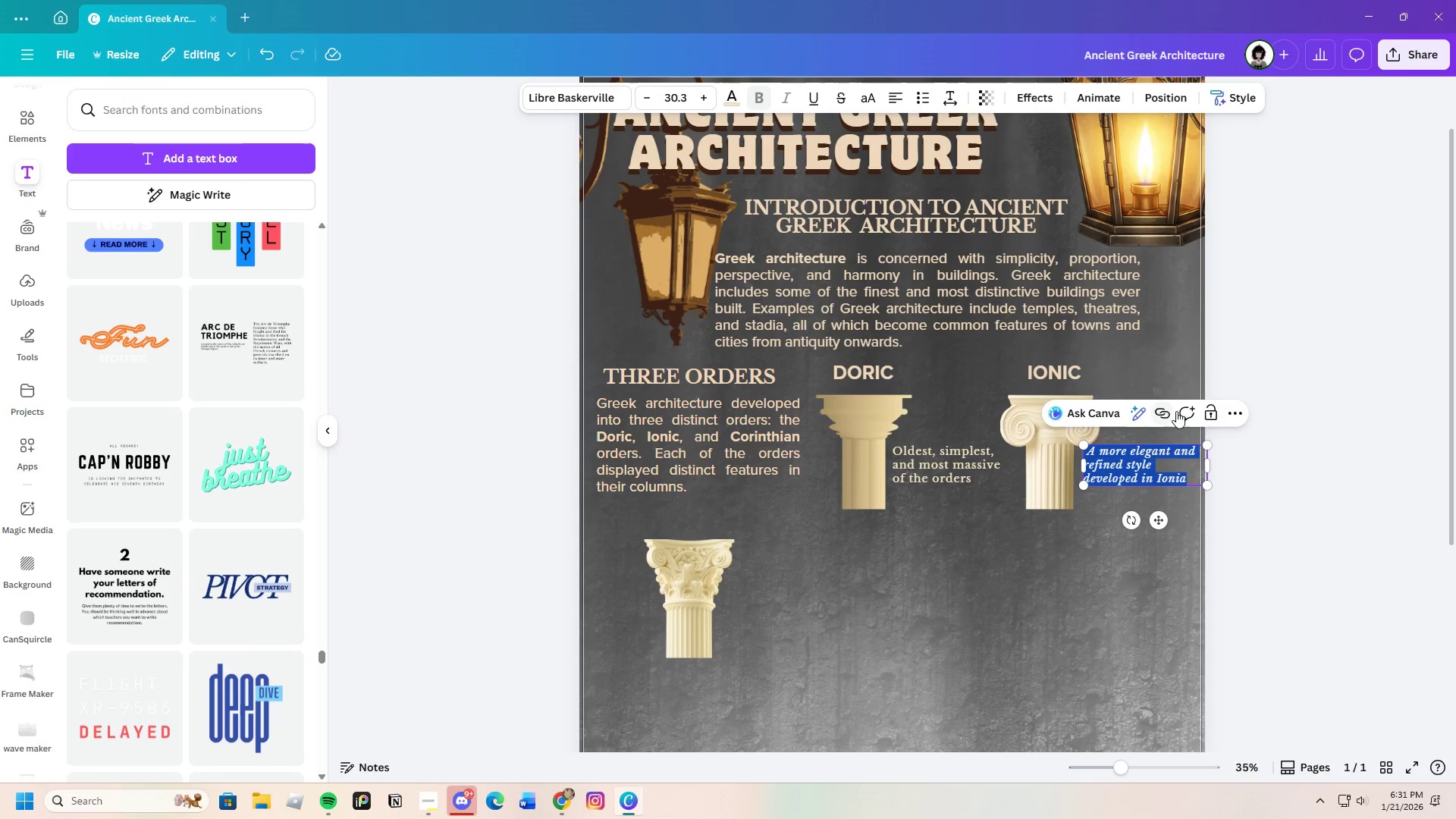 
left_click([1169, 541])
 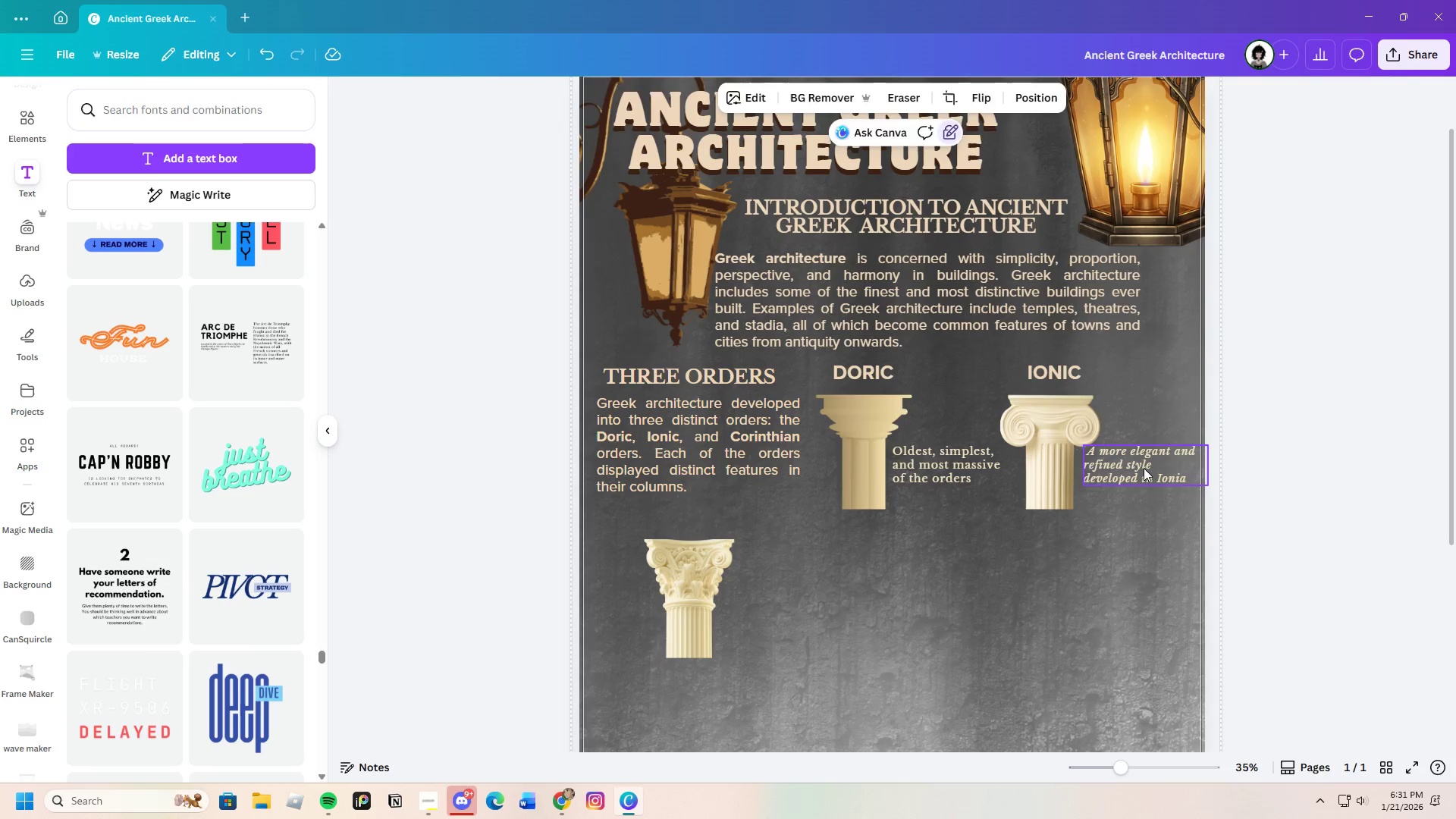 
left_click([1143, 467])
 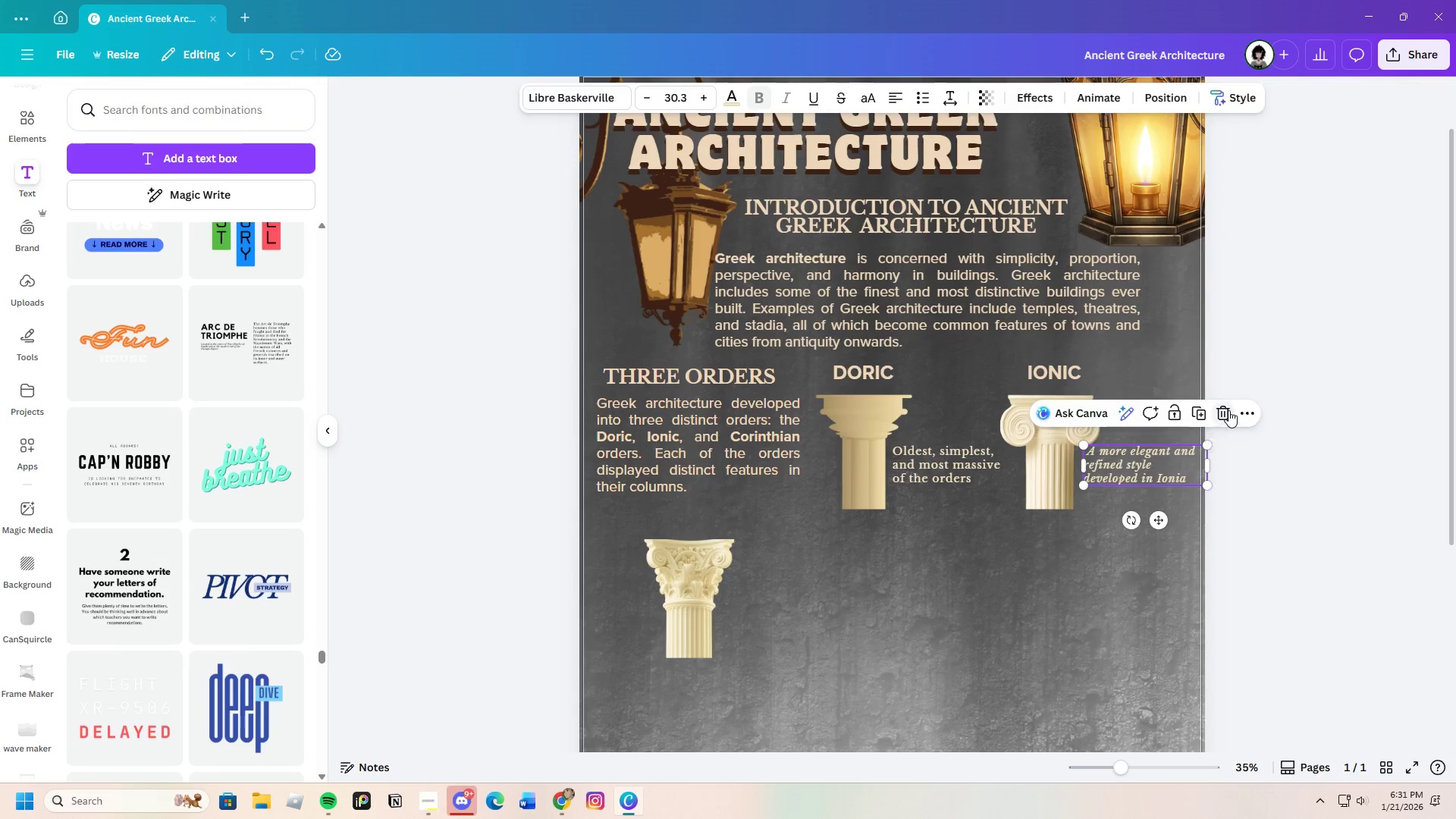 
double_click([956, 461])
 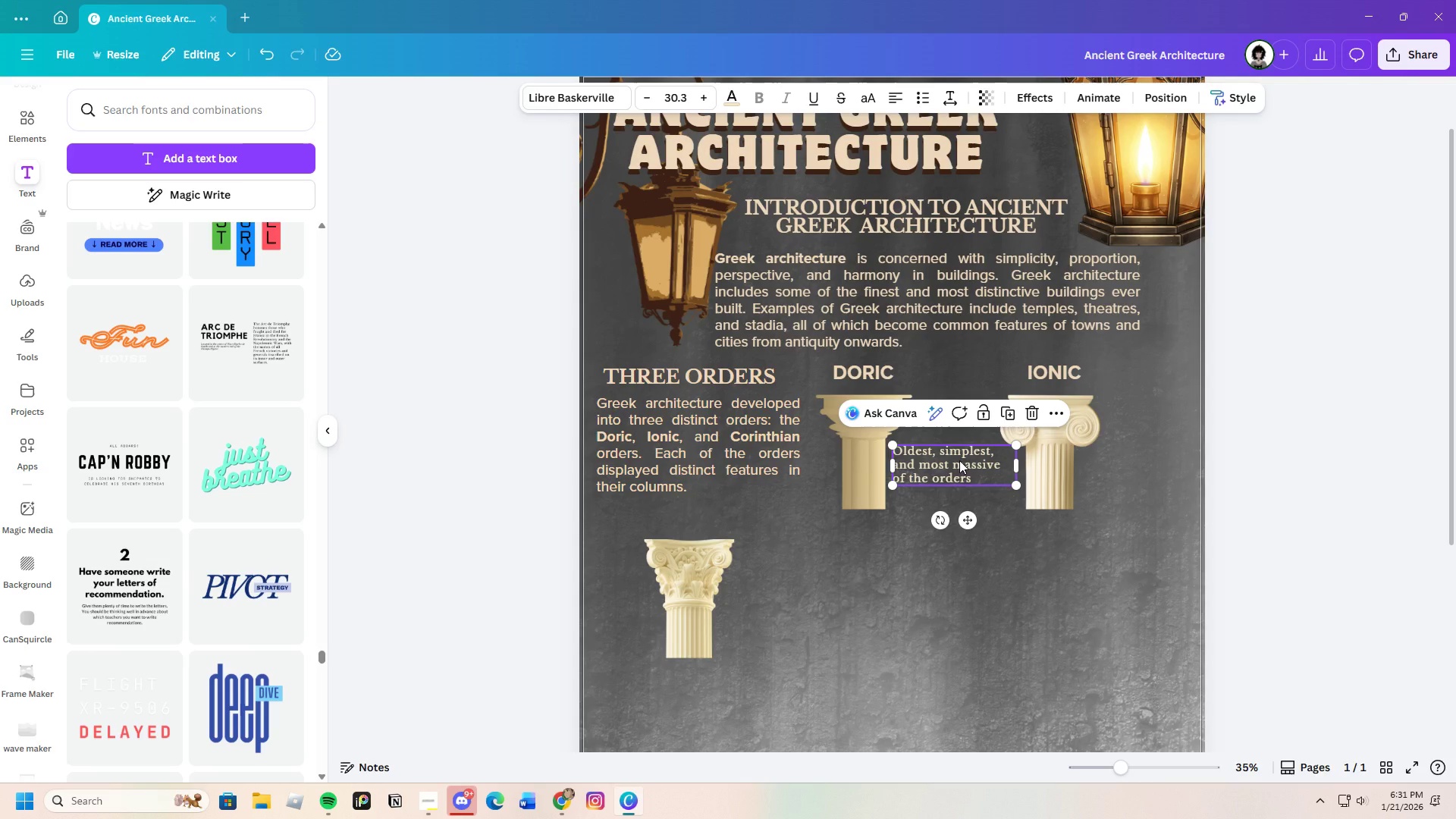 
key(Control+C)
 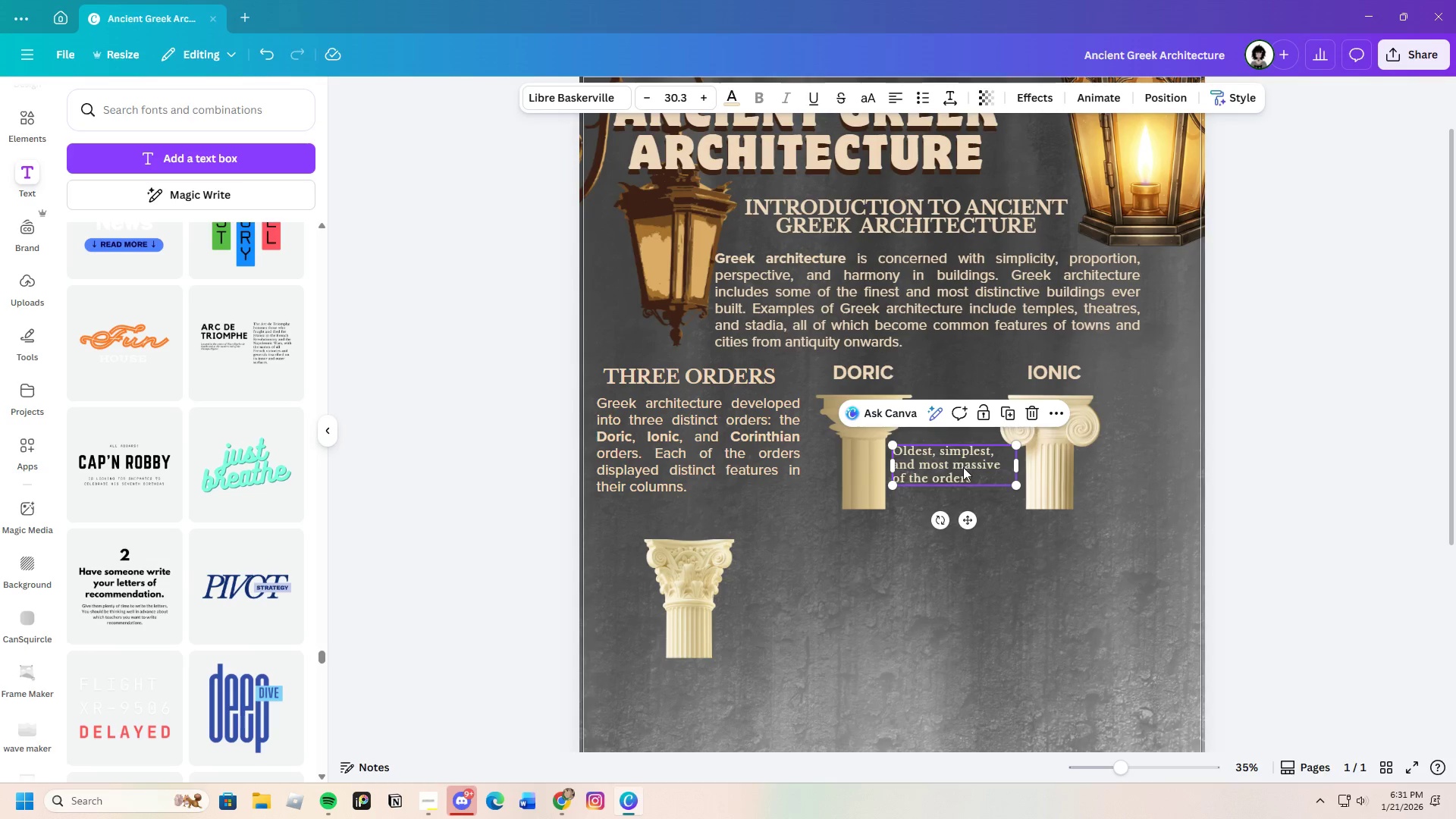 
key(Control+V)
 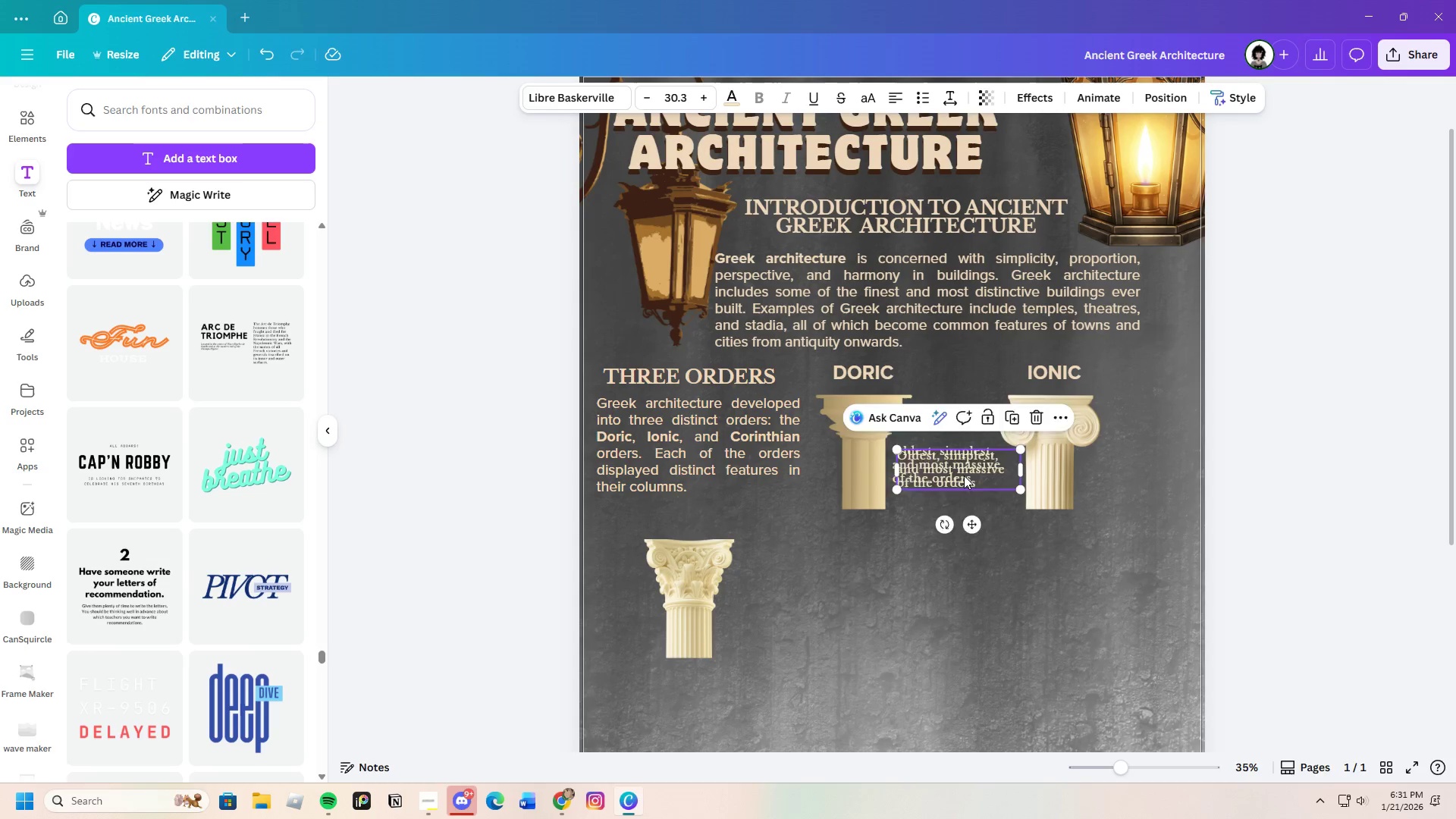 
left_click_drag(start_coordinate=[963, 467], to_coordinate=[967, 534])
 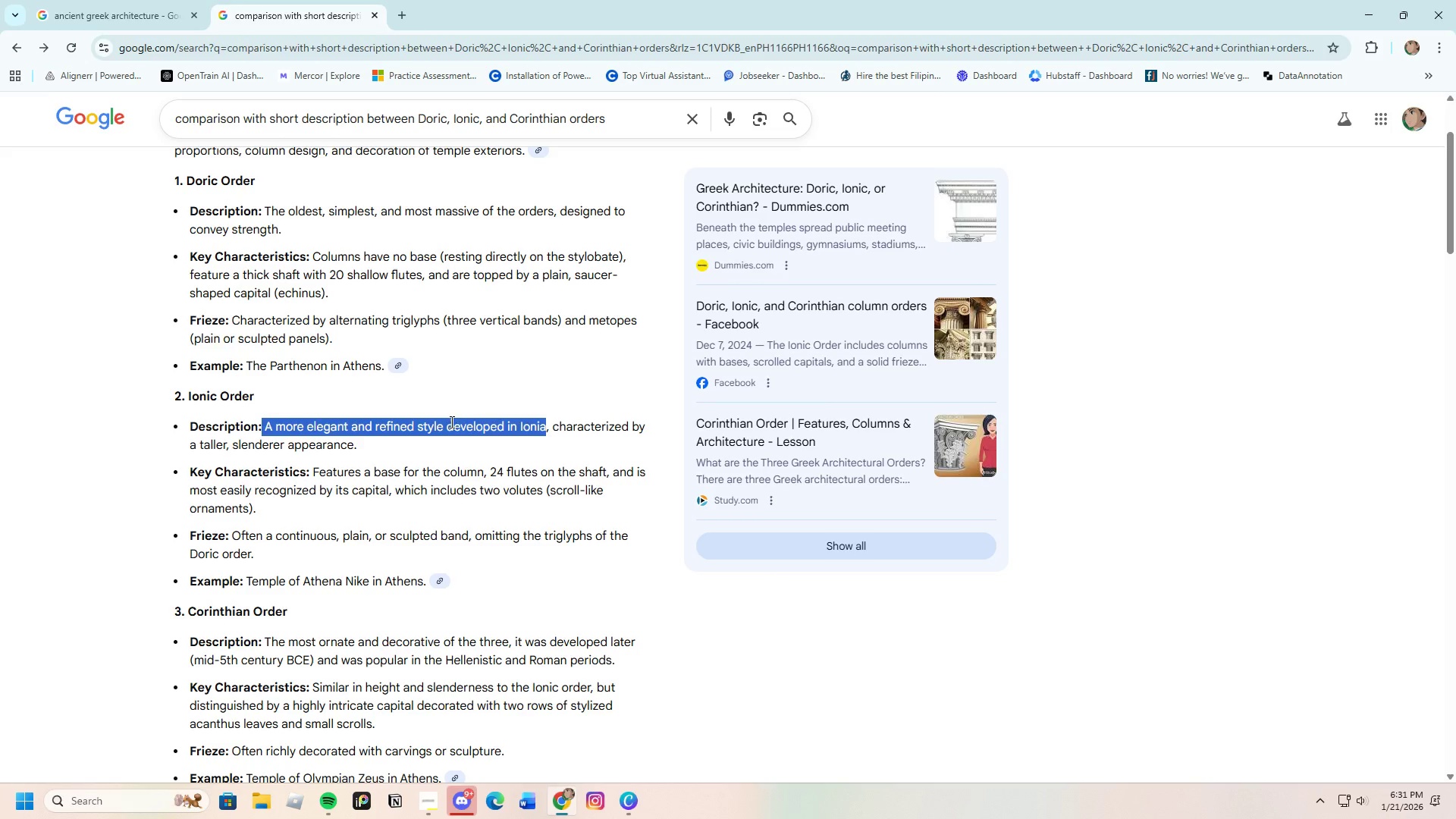 
right_click([465, 432])
 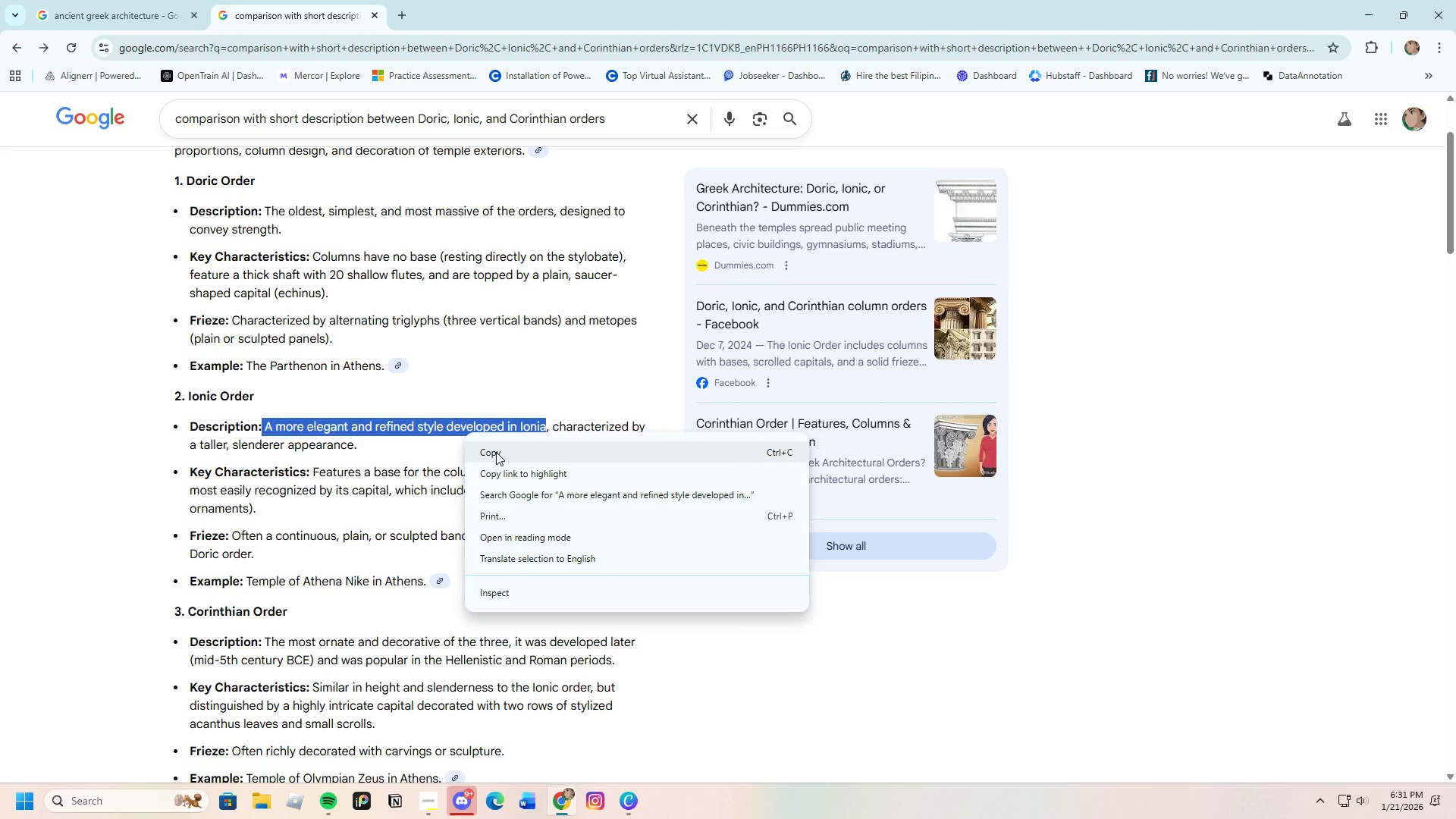 
left_click([496, 452])
 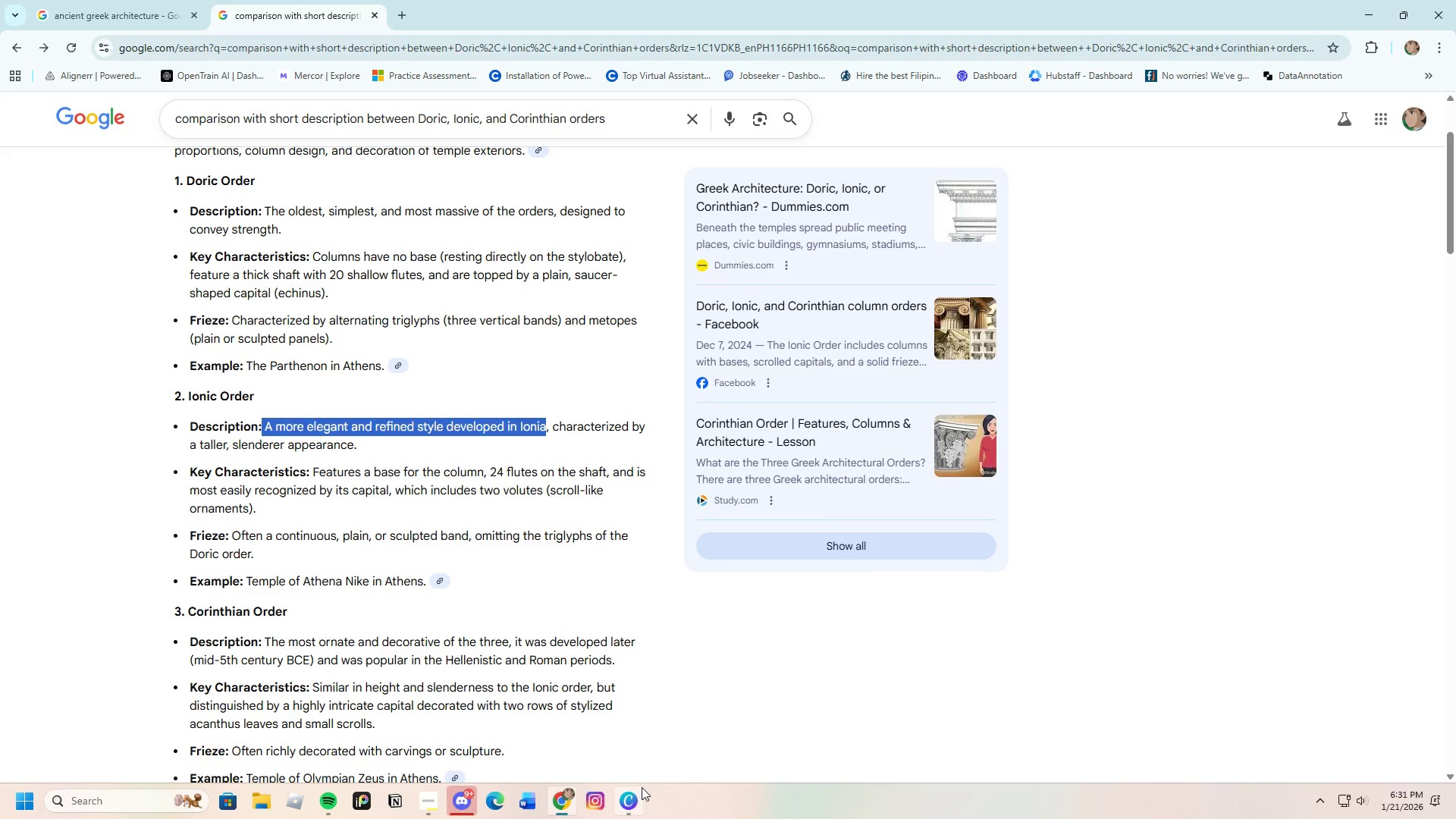 
left_click([623, 801])
 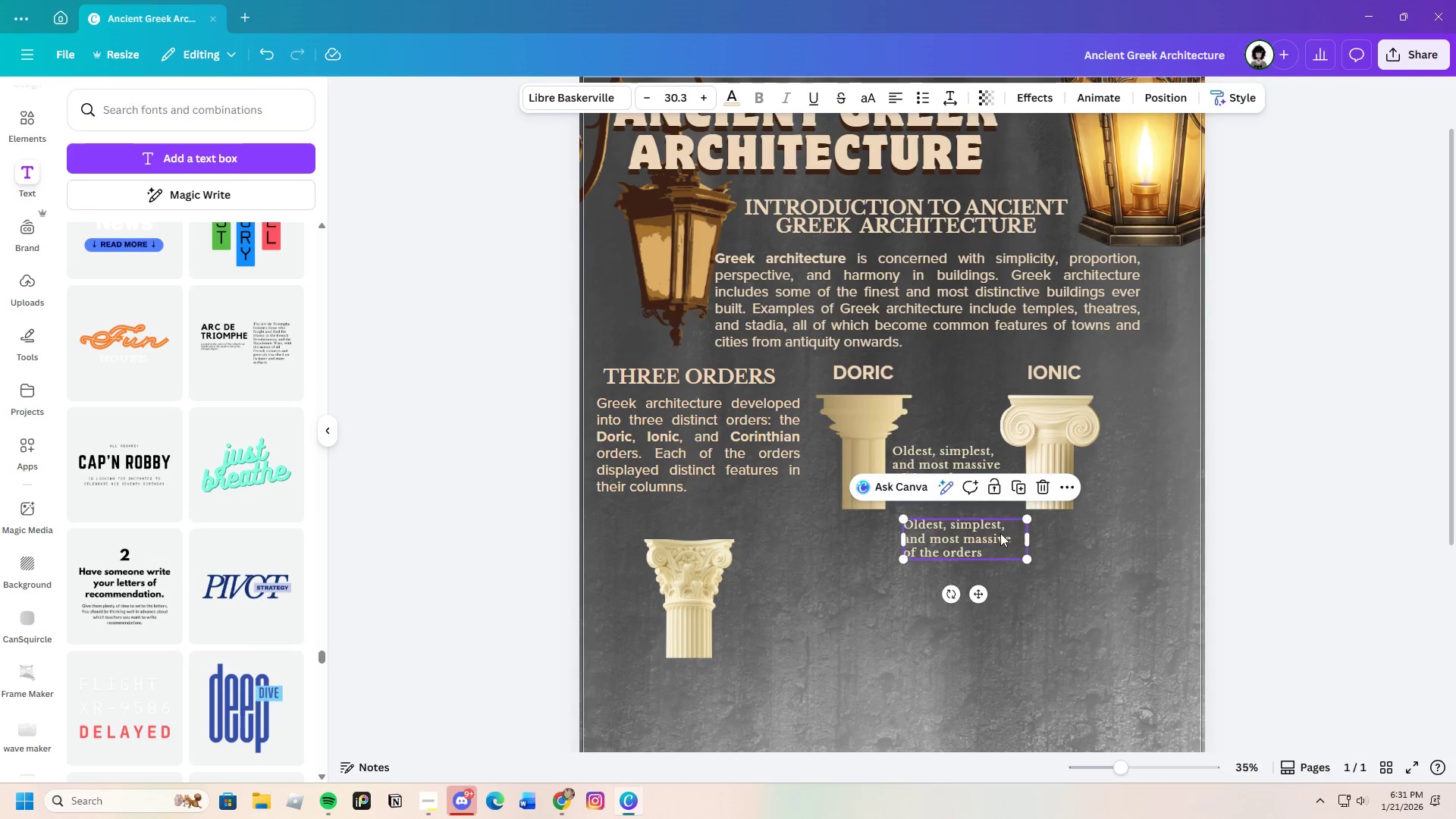 
left_click([986, 551])
 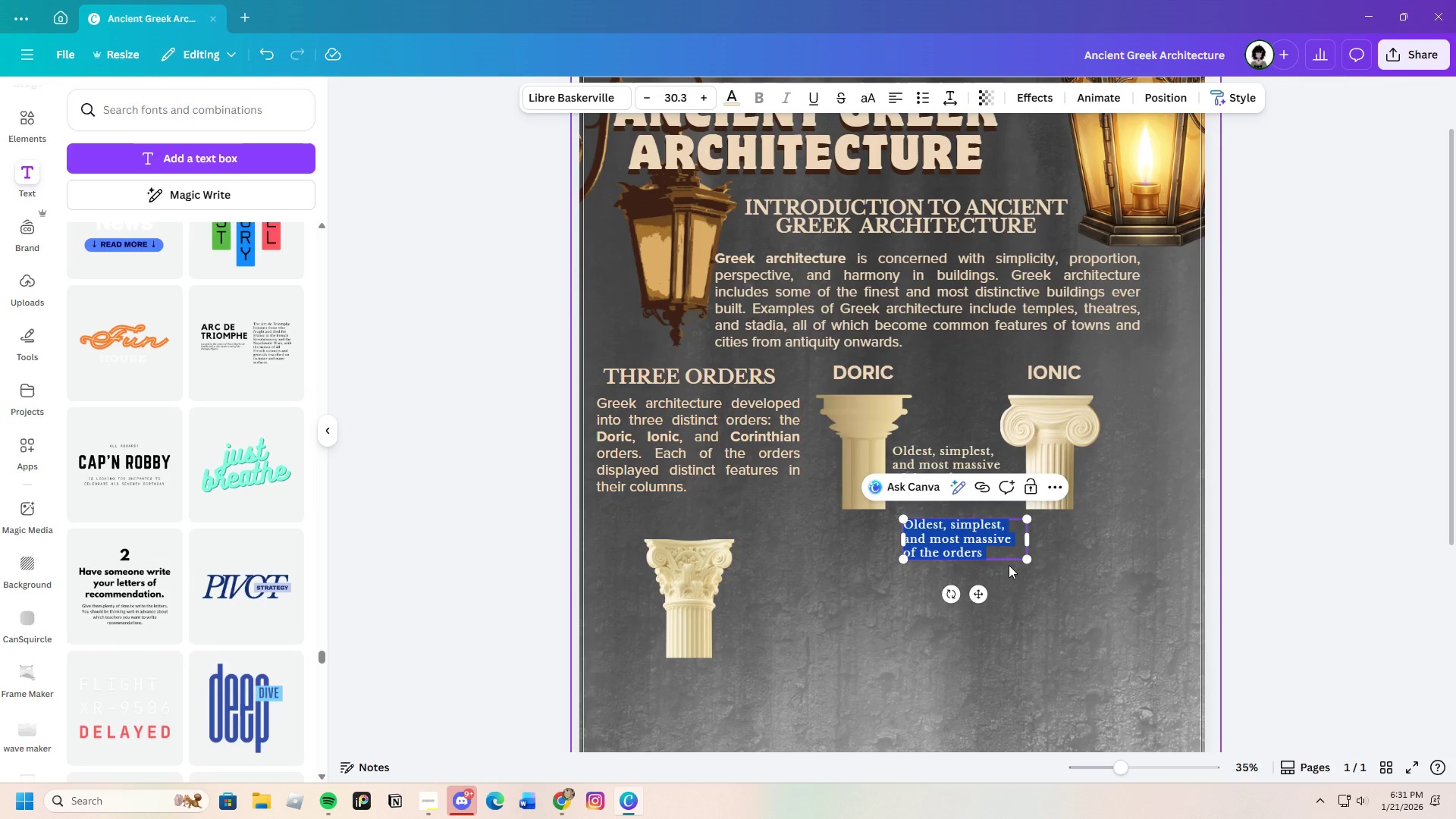 
key(Backspace)
 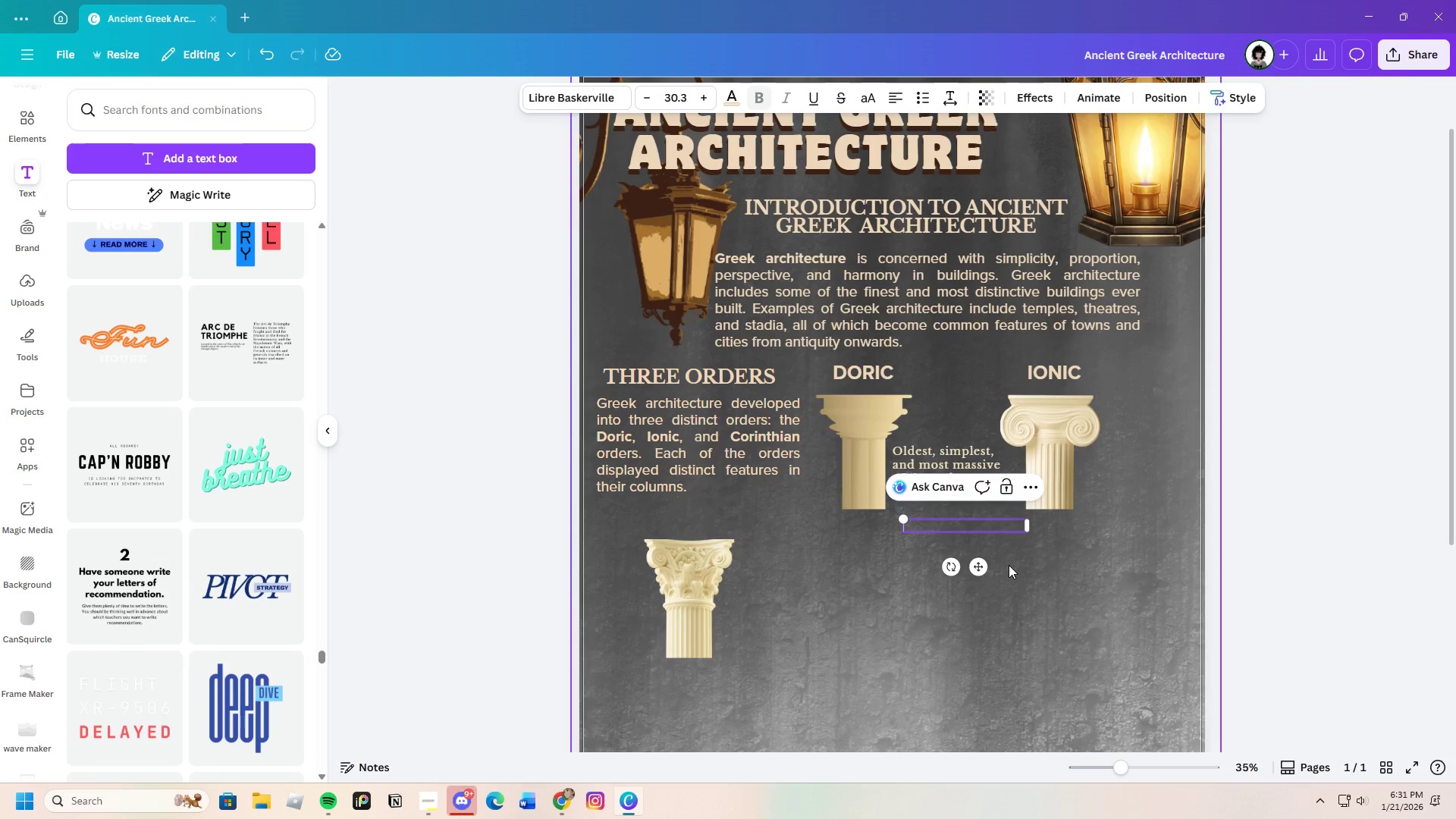 
key(Control+ControlLeft)
 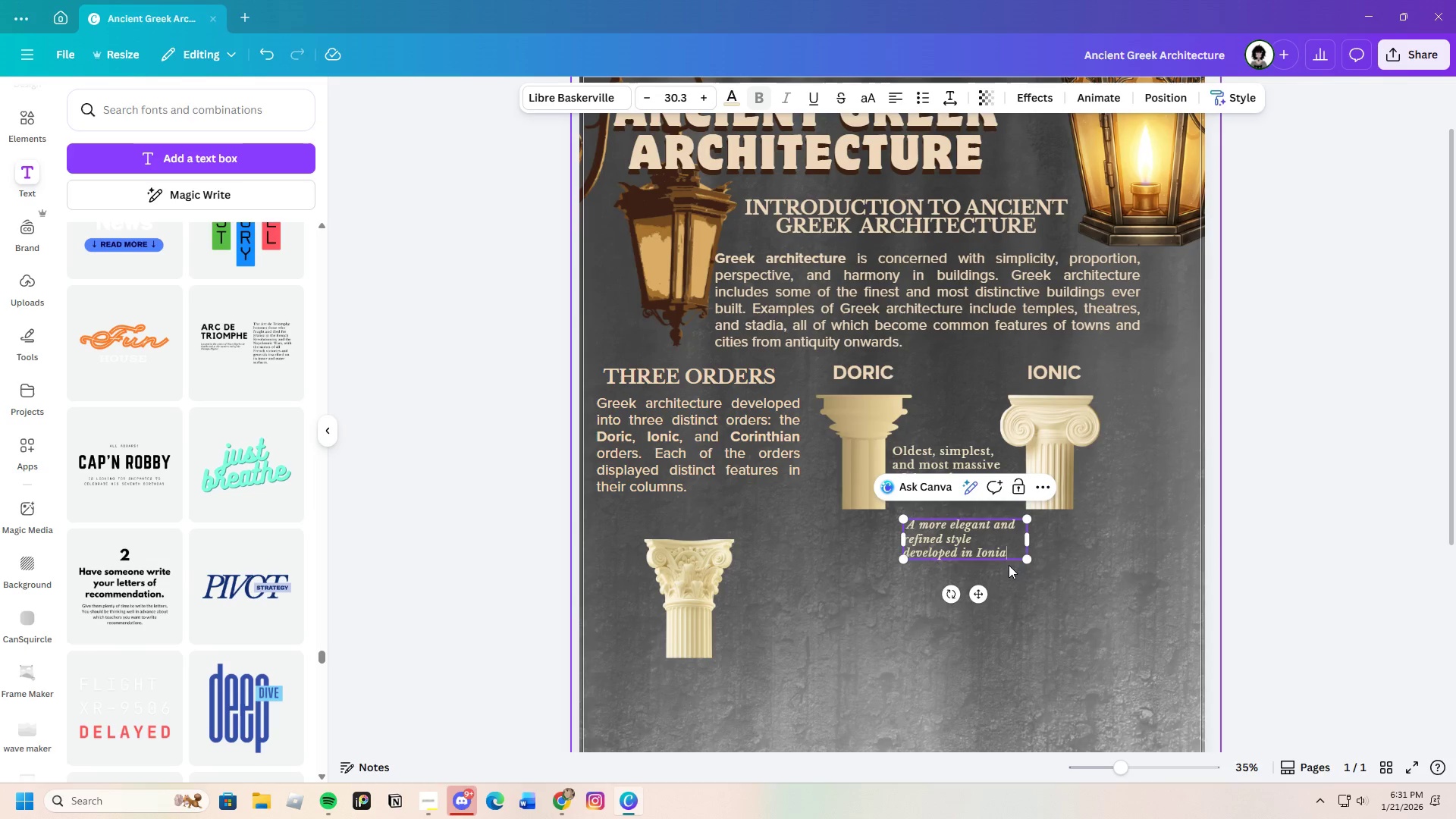 
key(Control+V)
 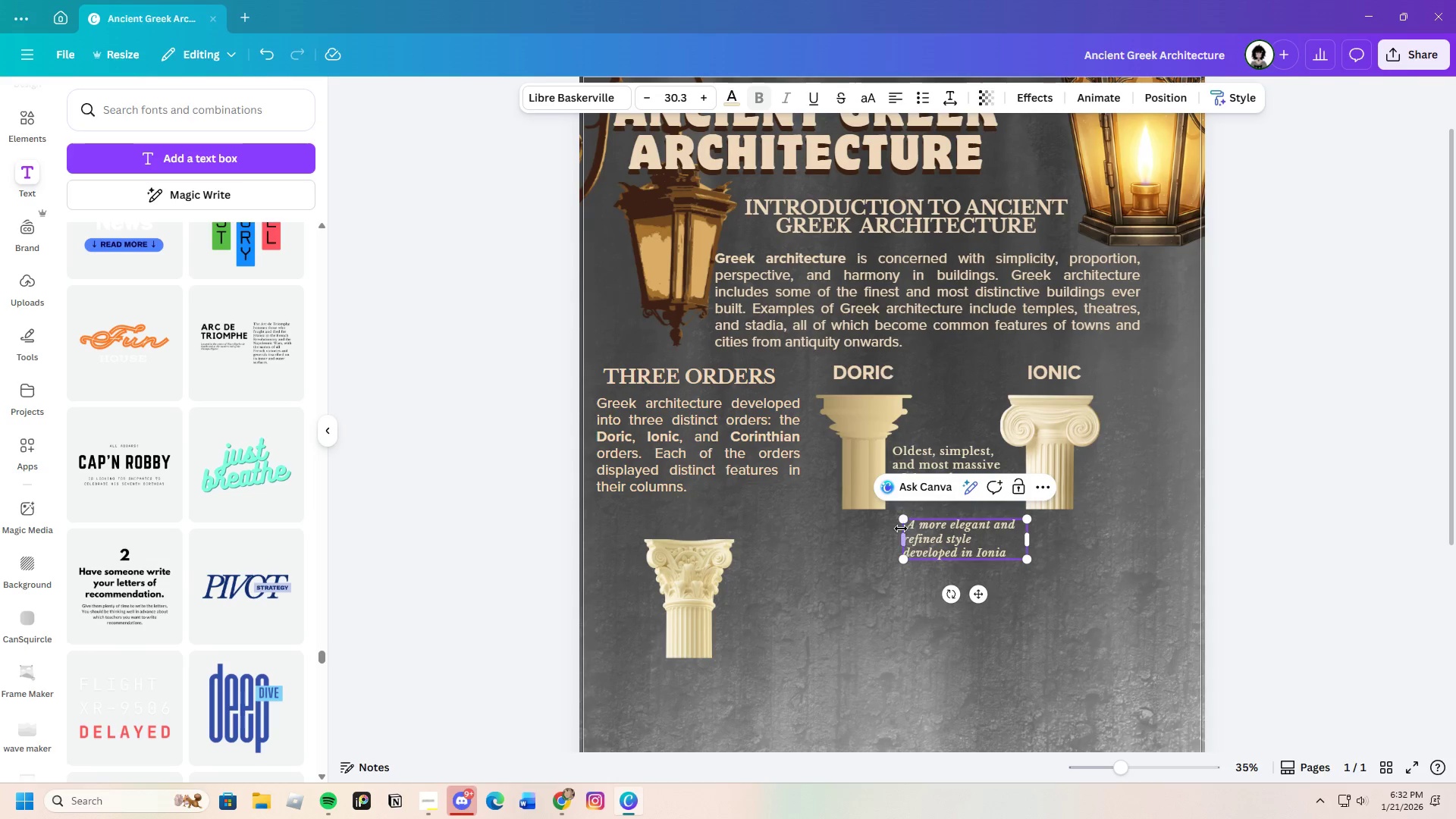 
left_click([910, 528])
 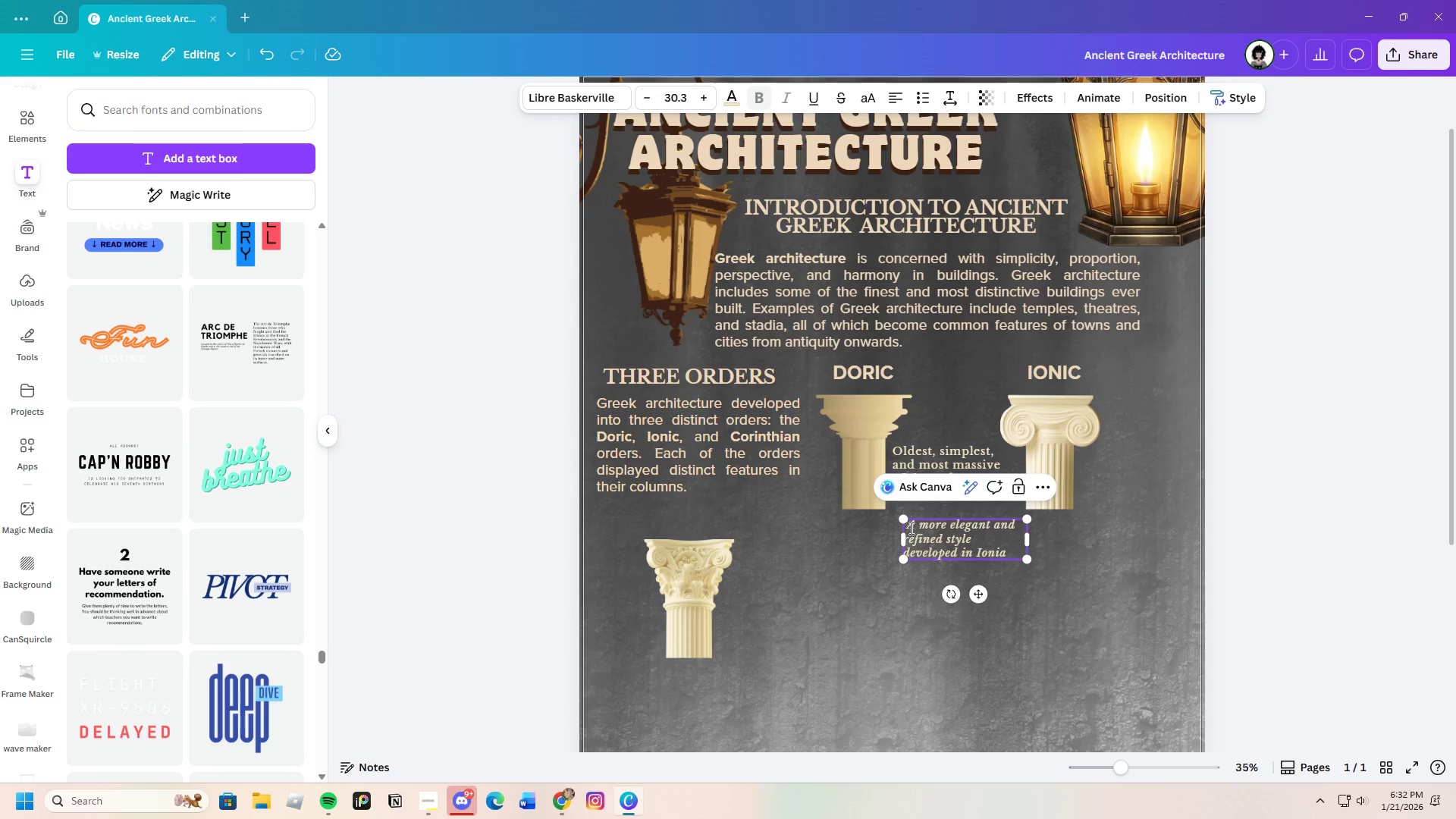 
left_click_drag(start_coordinate=[910, 528], to_coordinate=[1018, 576])
 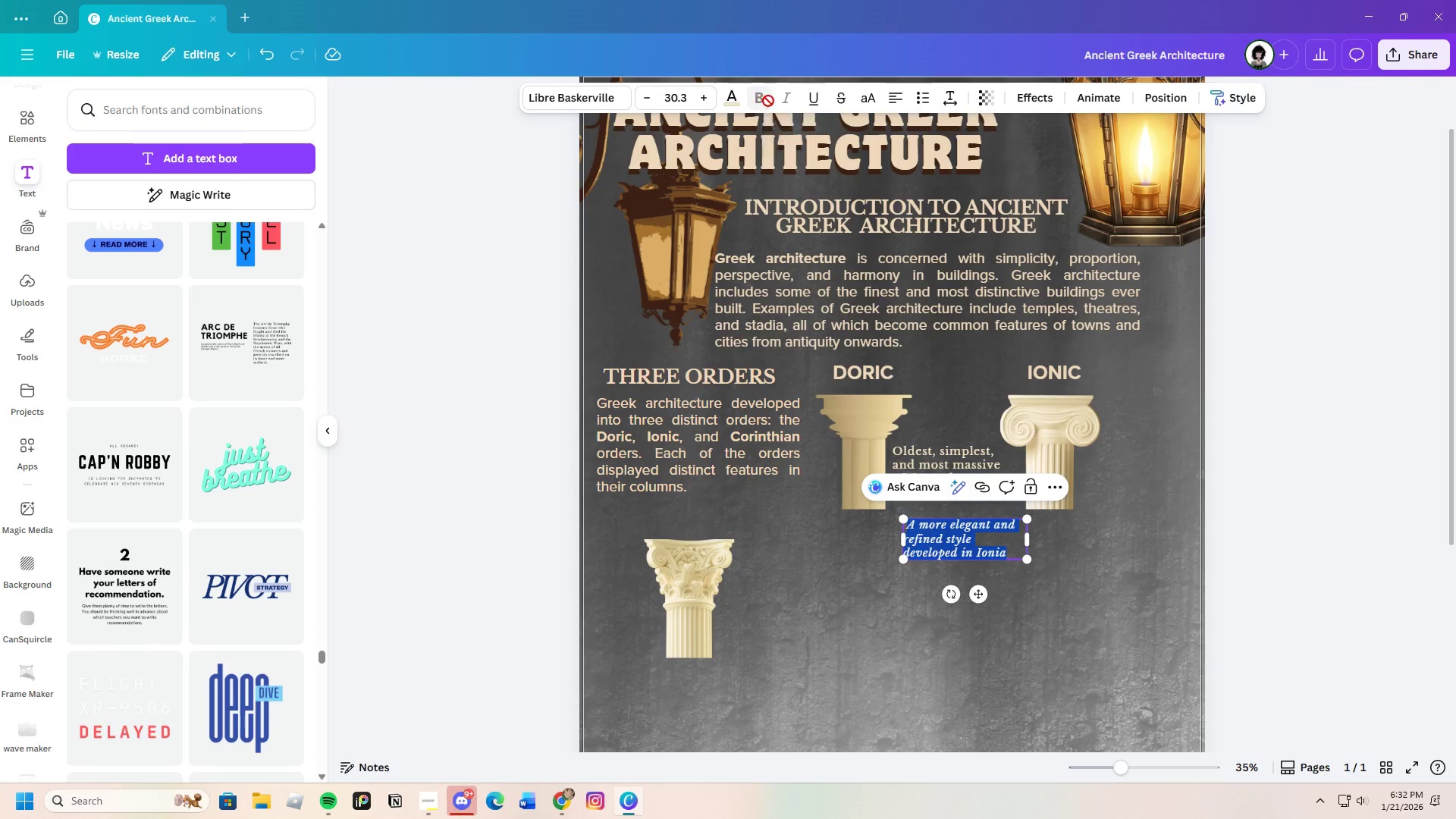 
left_click([783, 101])
 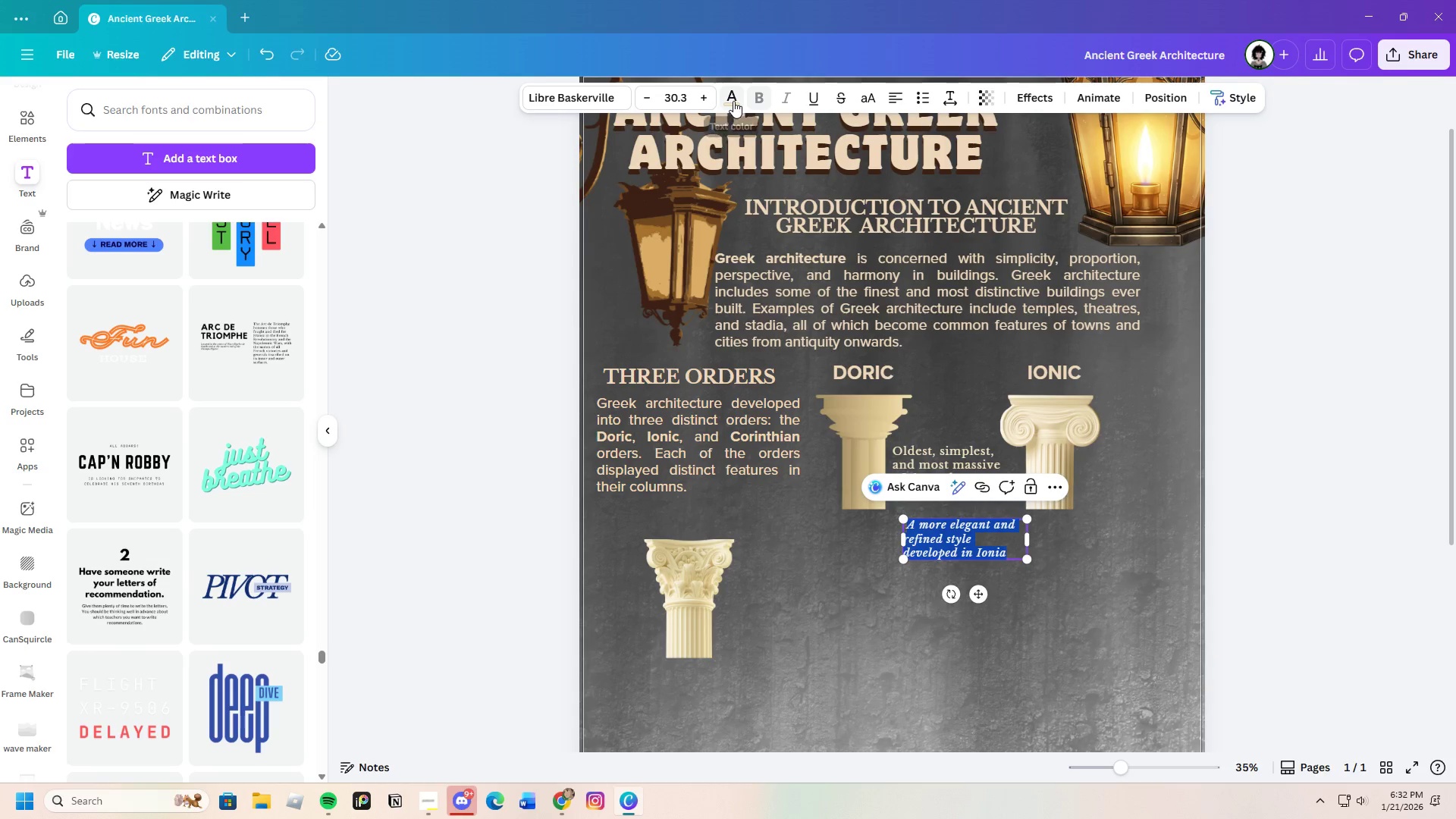 
left_click([733, 101])
 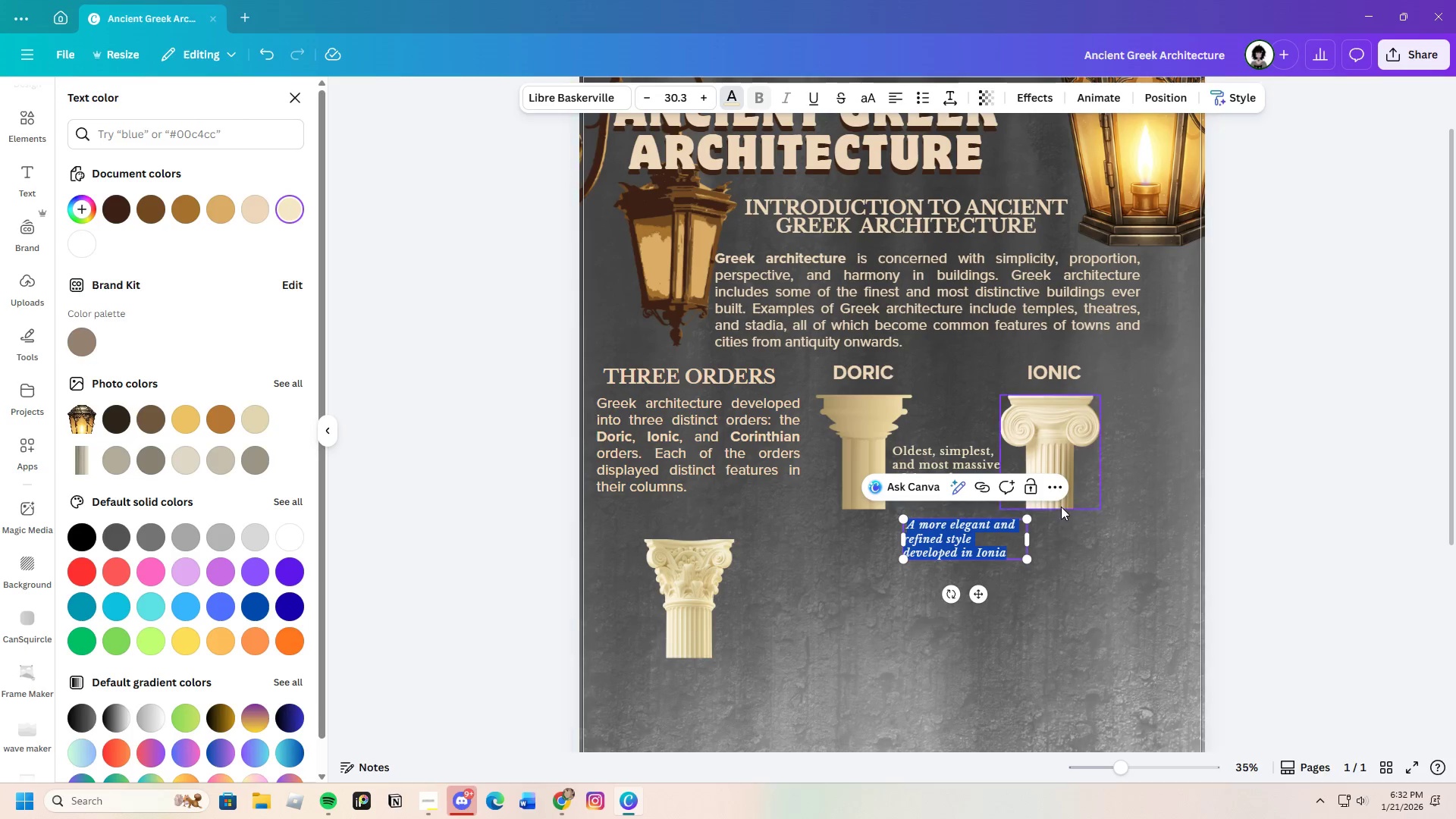 
left_click([1075, 576])
 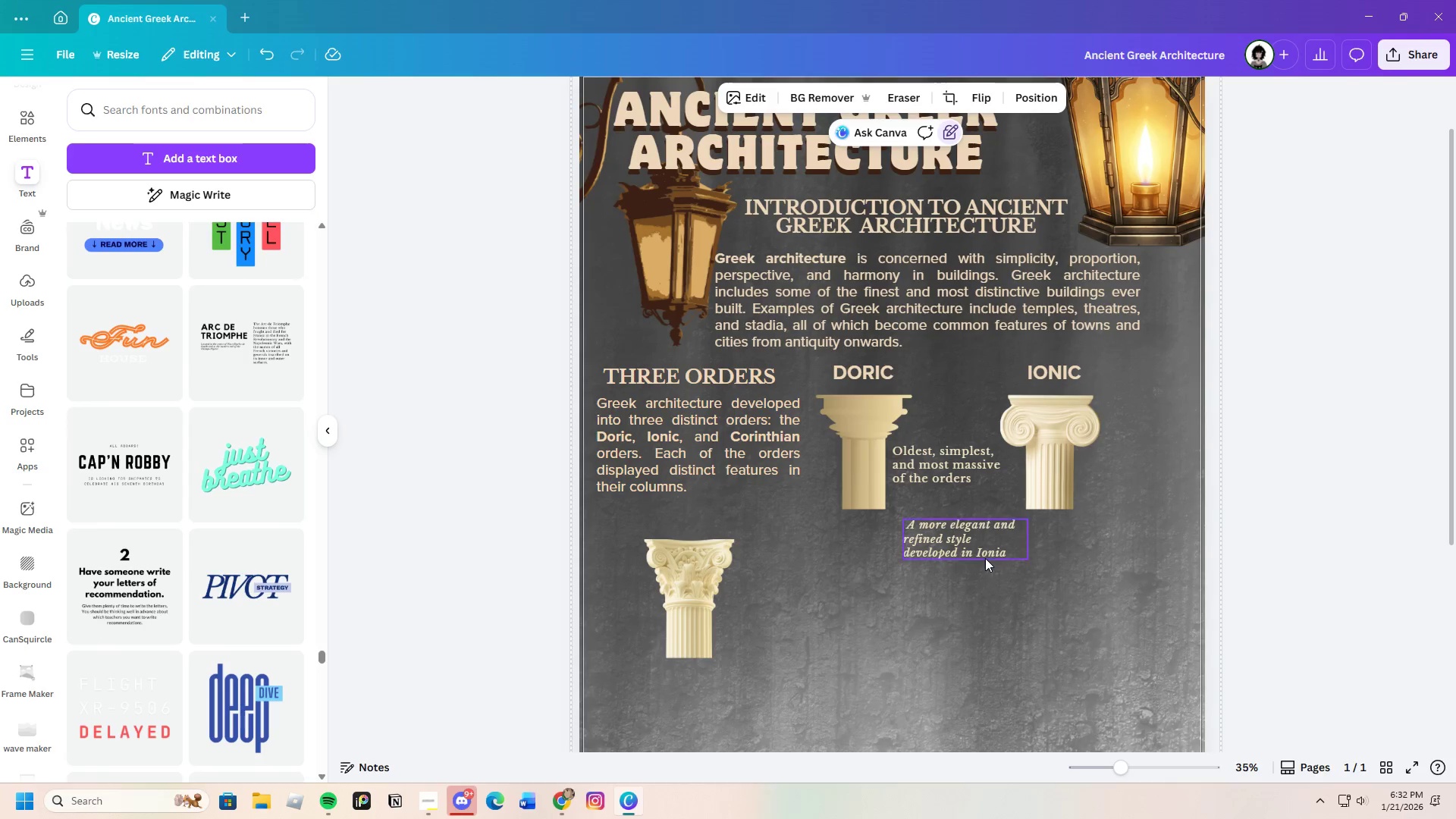 
left_click([984, 558])
 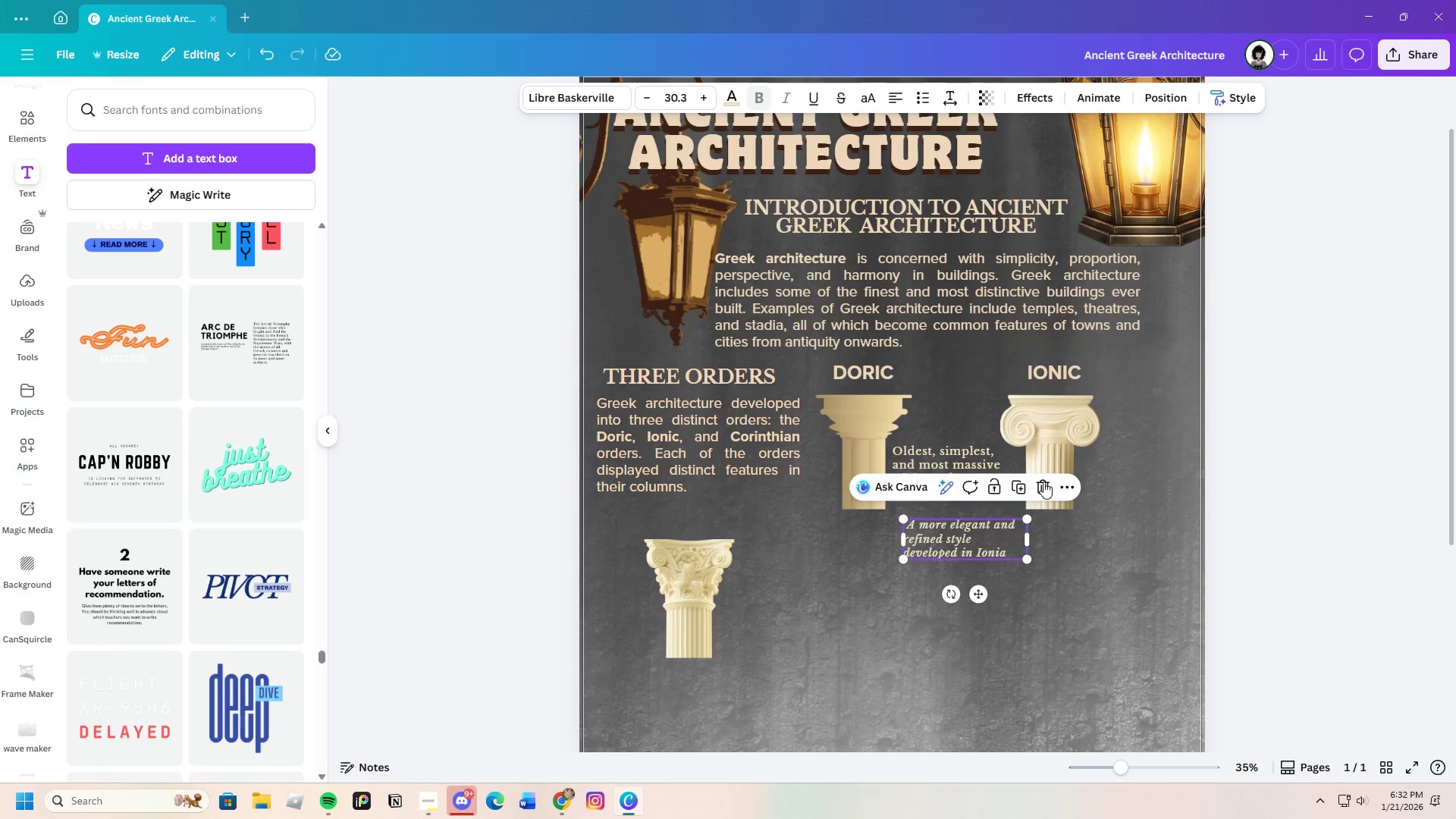 
left_click([1045, 481])
 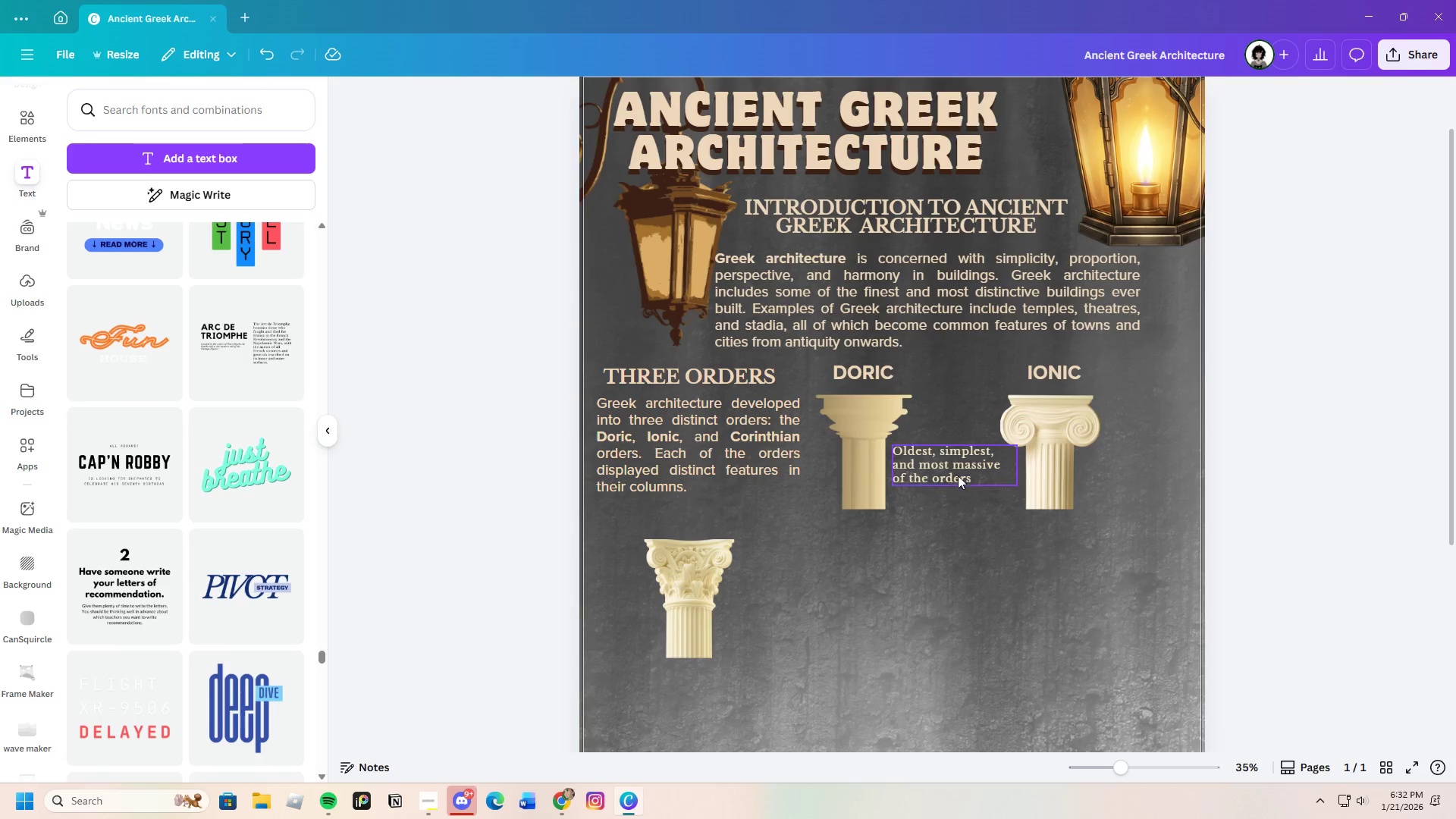 
left_click([954, 465])
 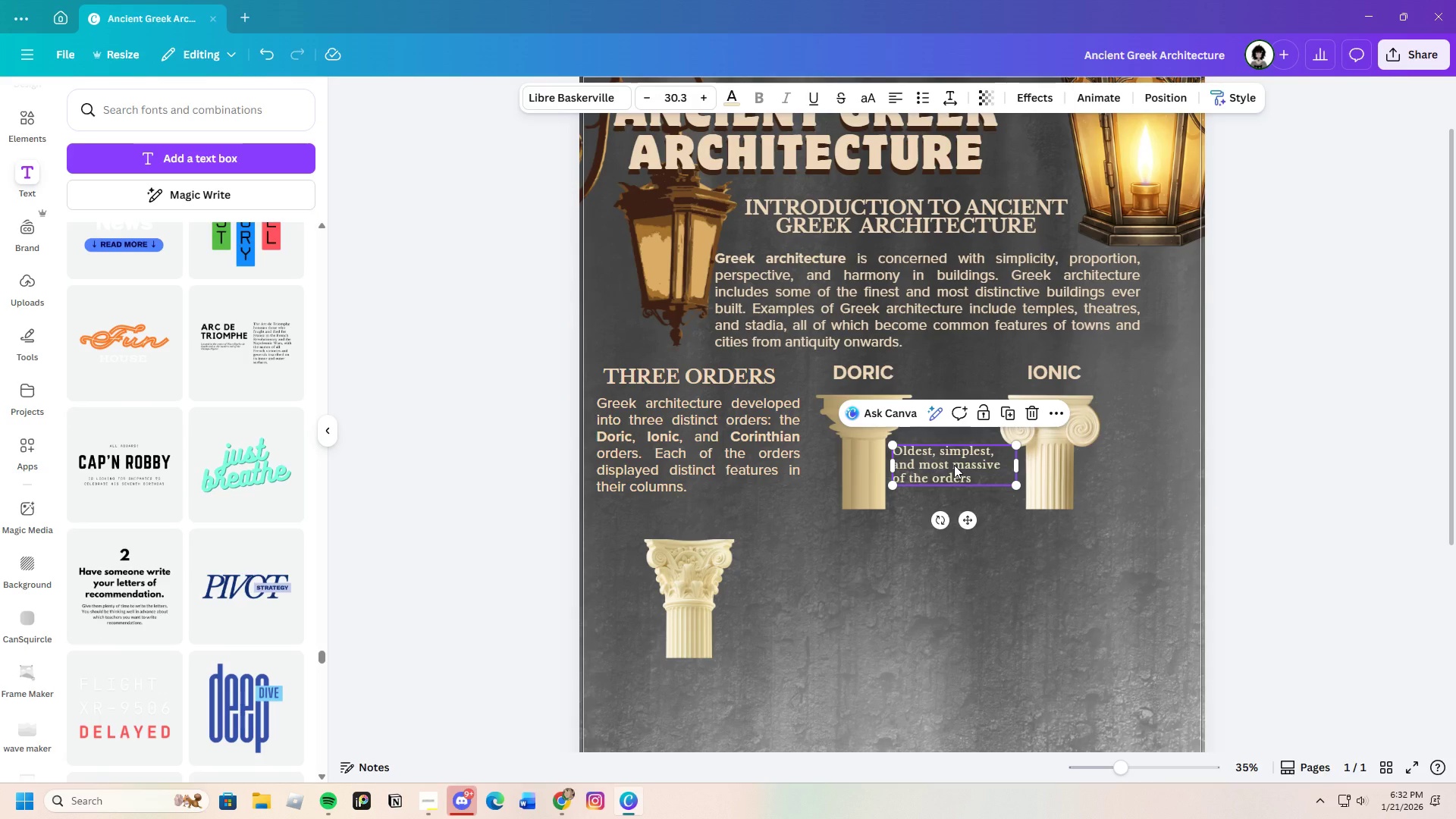 
key(Control+C)
 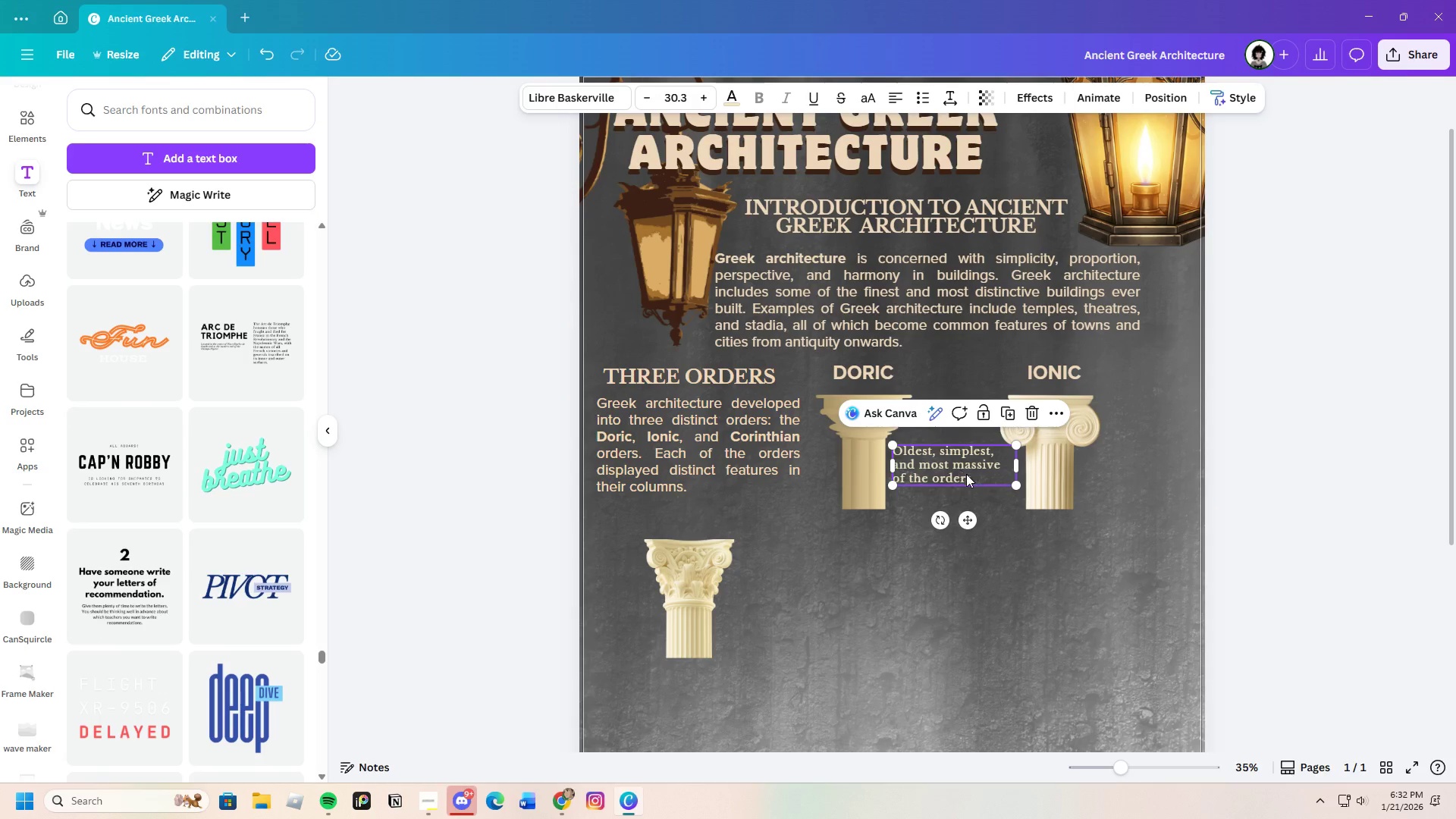 
key(Control+V)
 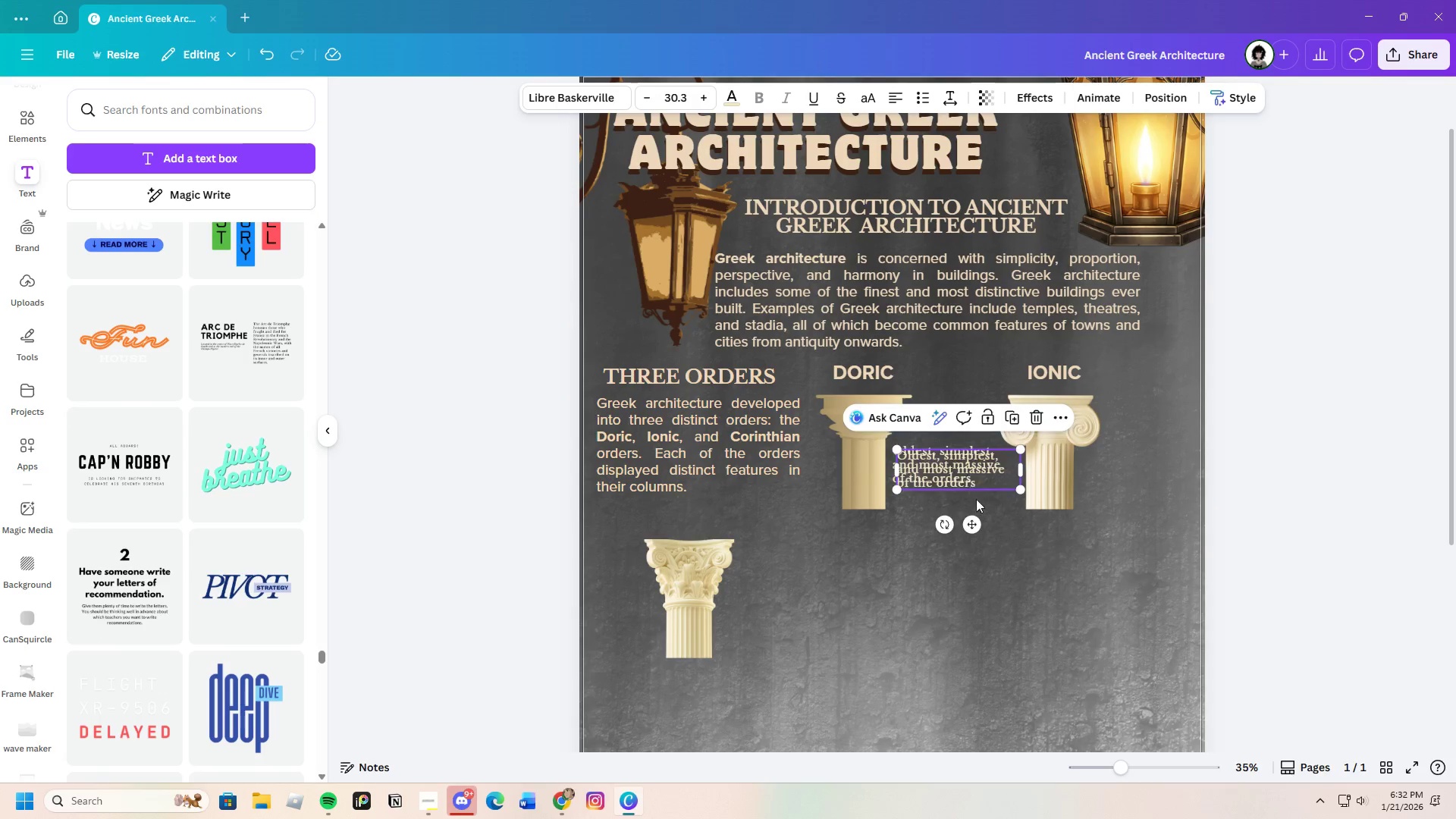 
left_click_drag(start_coordinate=[968, 479], to_coordinate=[1047, 582])
 